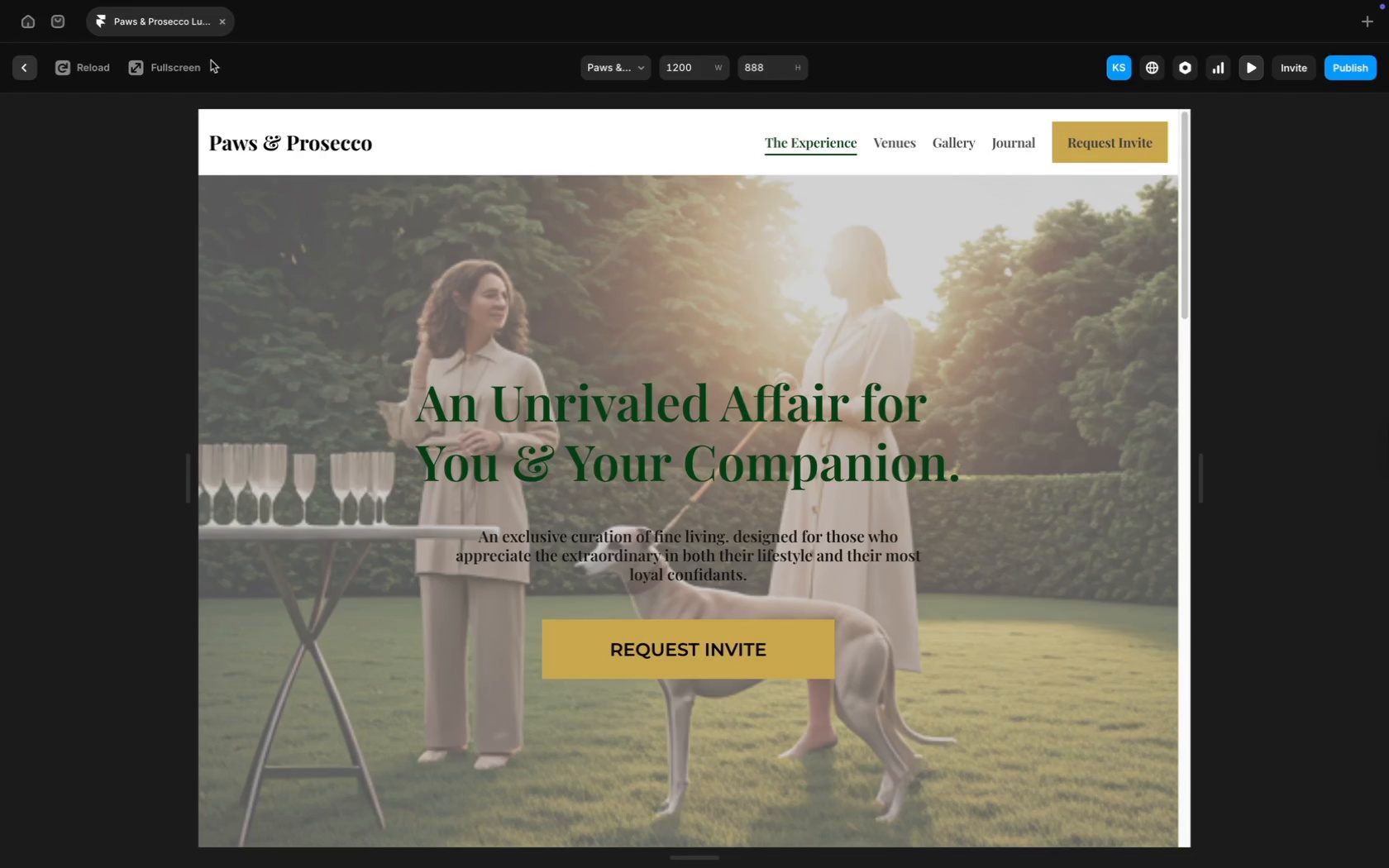 
left_click([104, 67])
 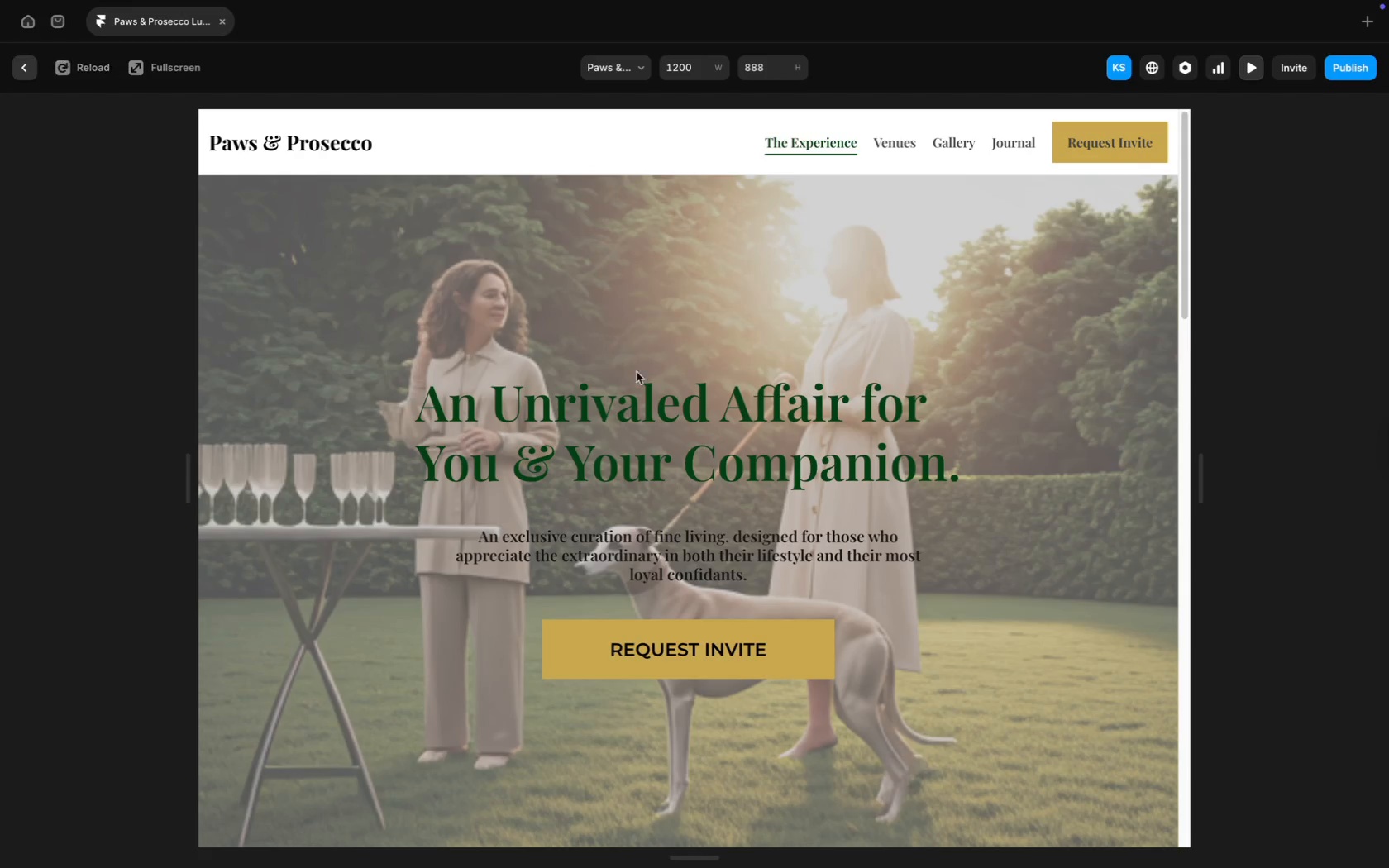 
scroll: coordinate [655, 393], scroll_direction: down, amount: 68.0
 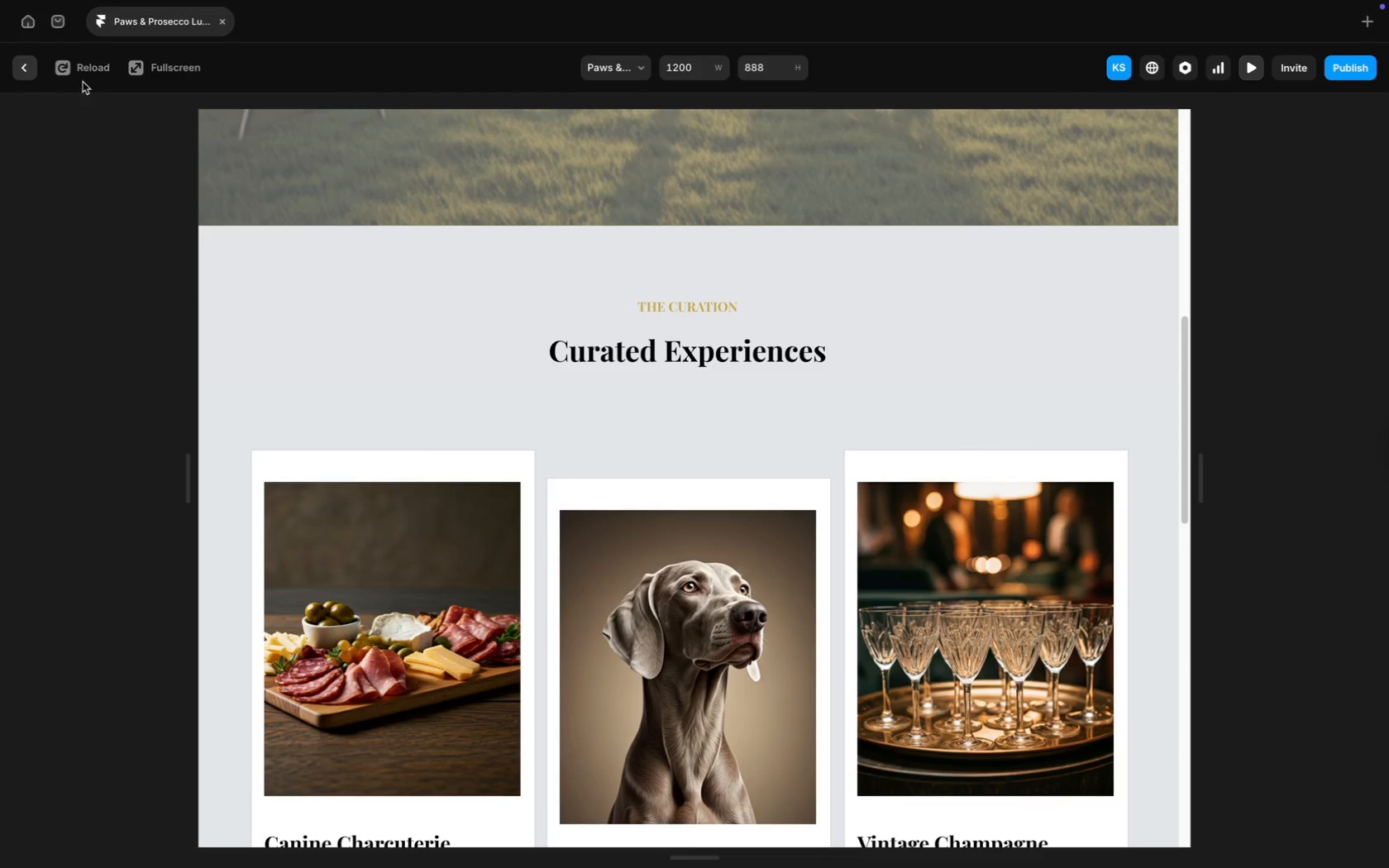 
left_click([79, 72])
 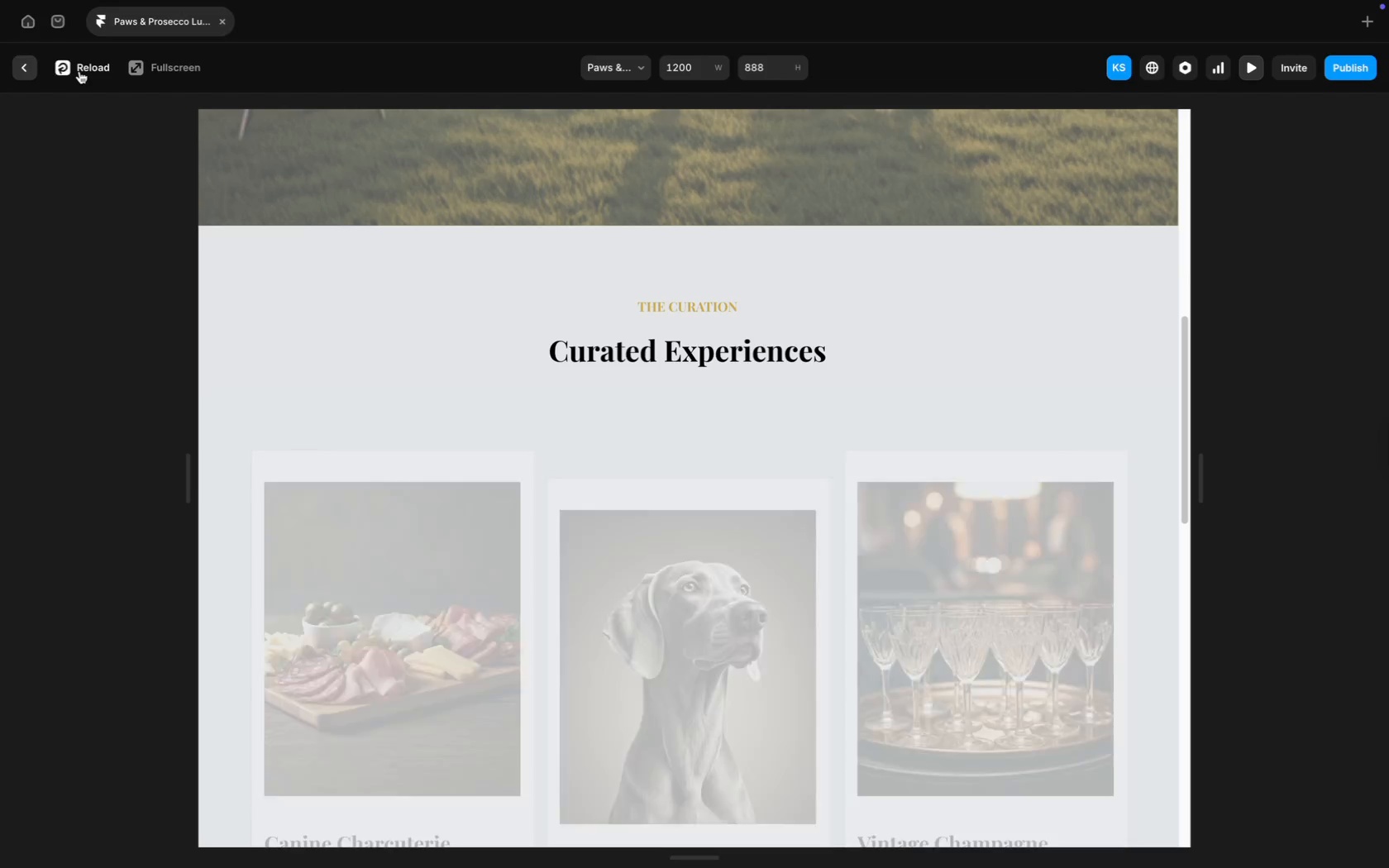 
scroll: coordinate [406, 222], scroll_direction: up, amount: 237.0
 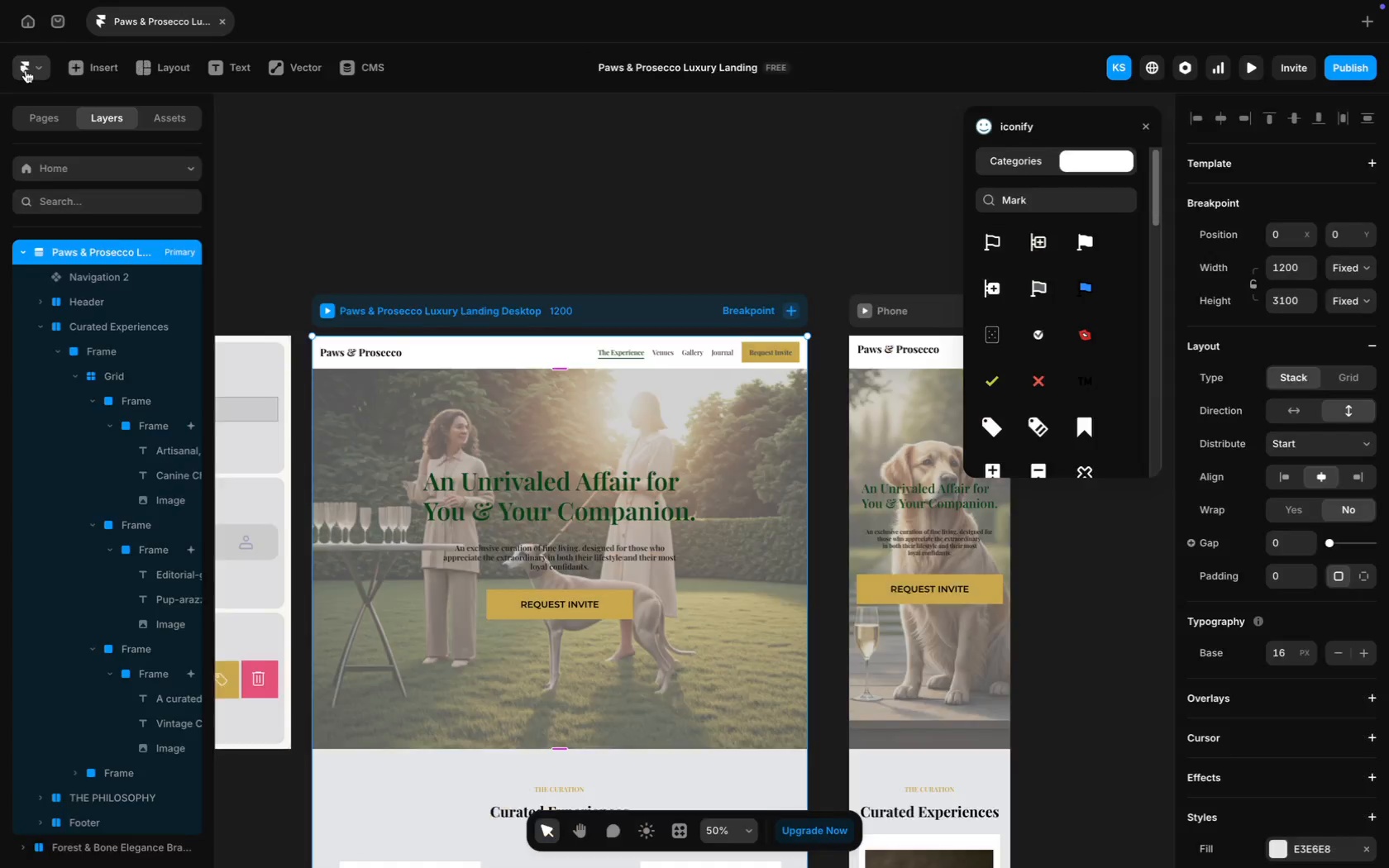 
scroll: coordinate [1310, 625], scroll_direction: down, amount: 35.0
 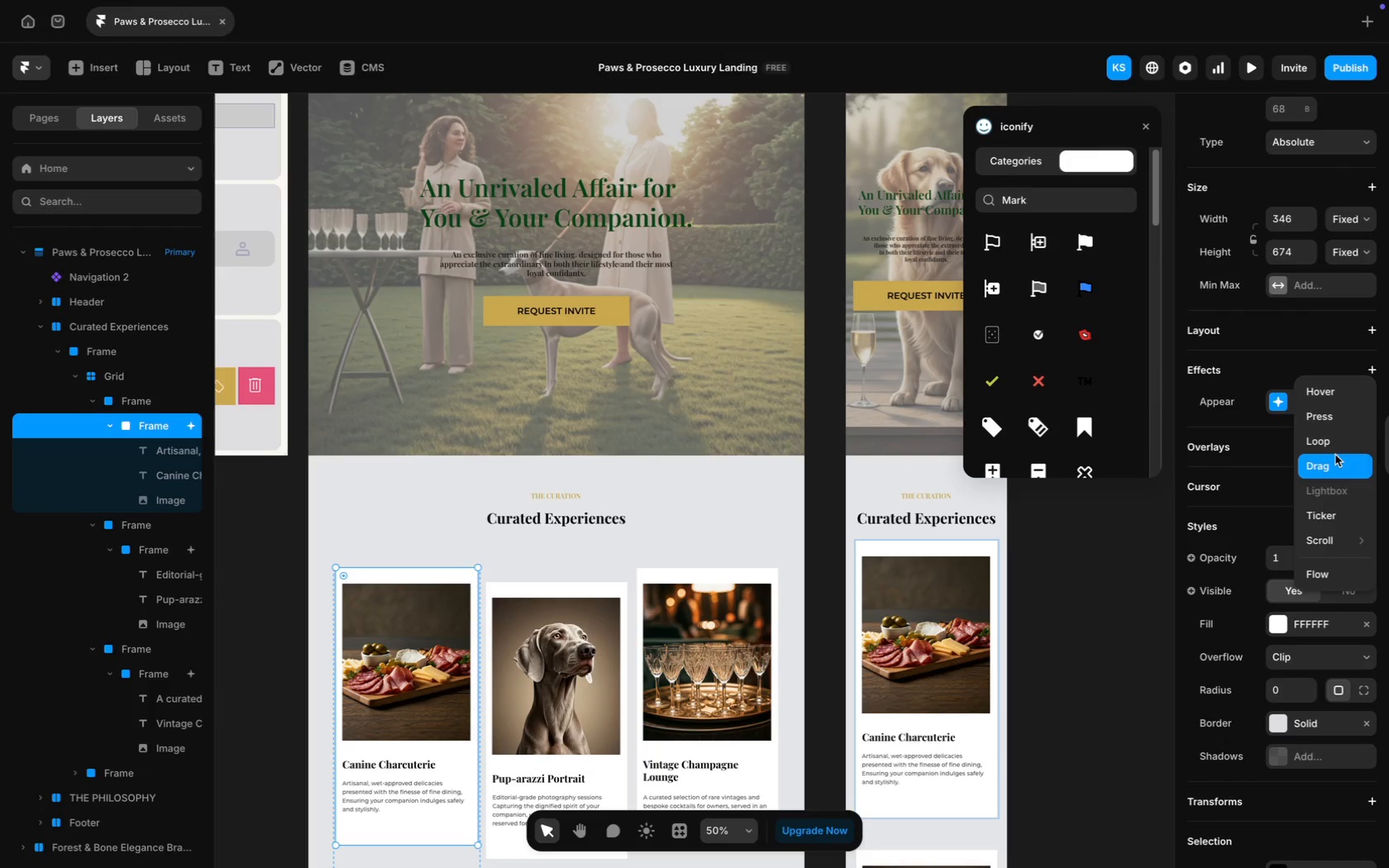 
wait(8.54)
 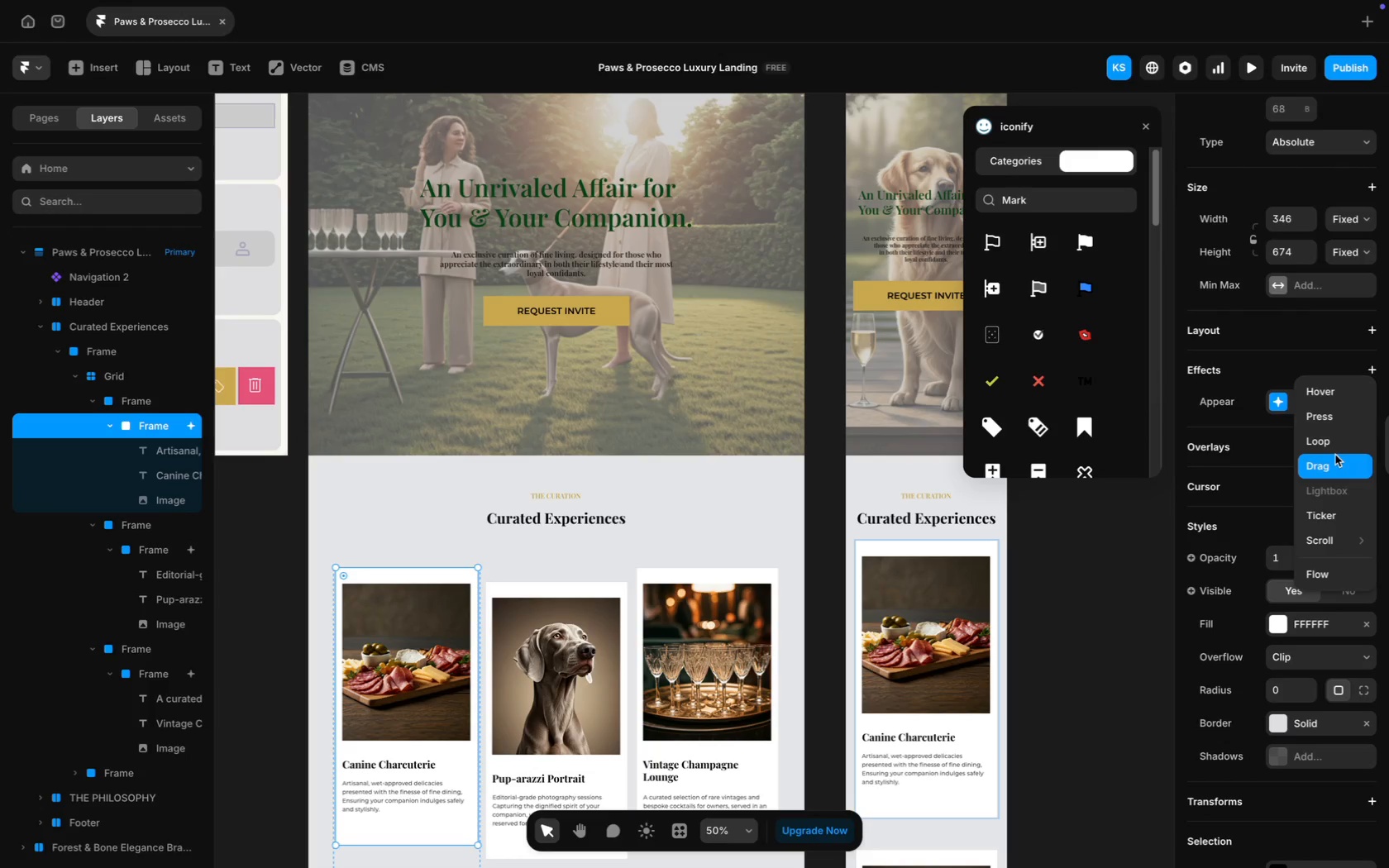 
left_click([1239, 403])
 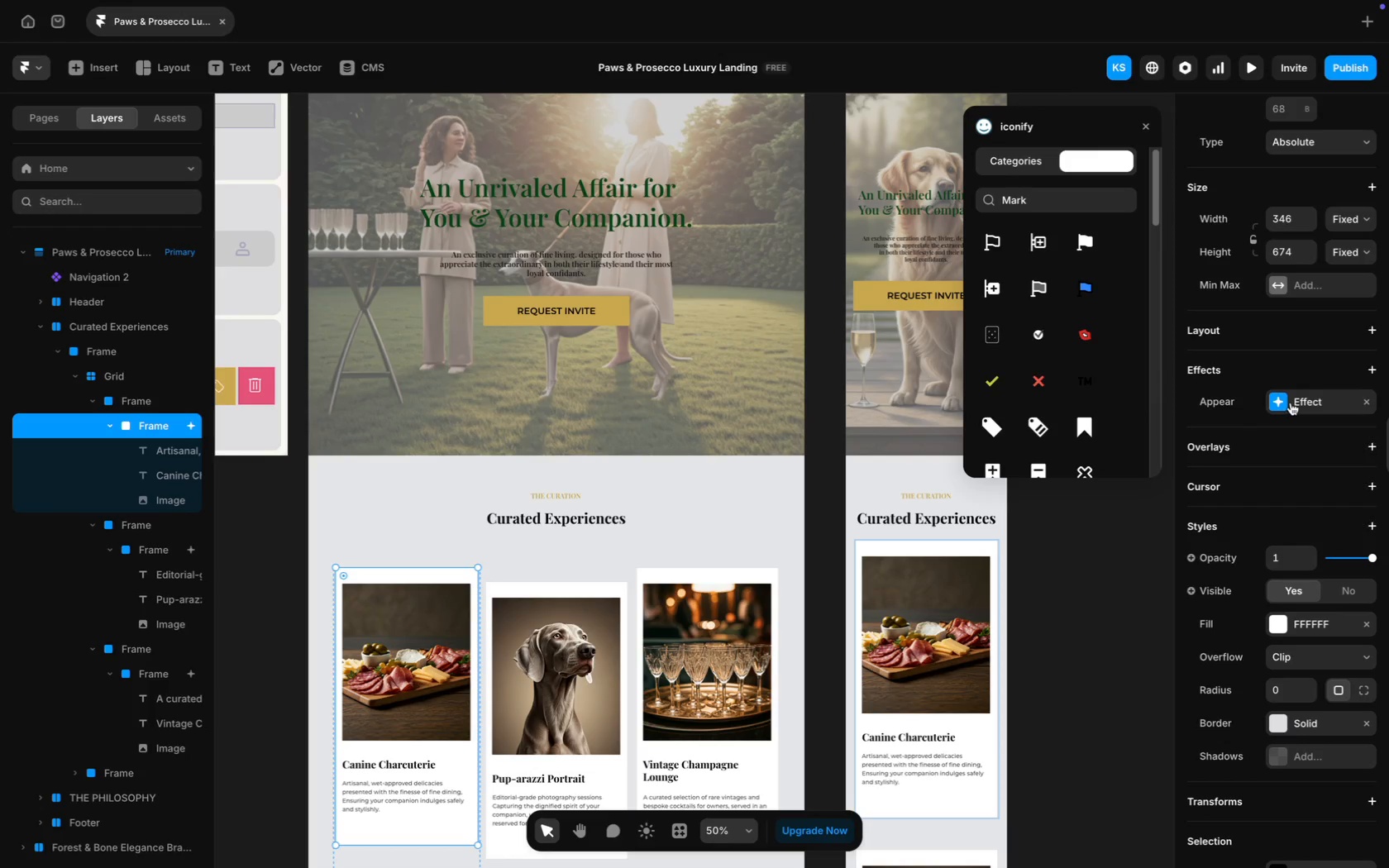 
left_click([1294, 403])
 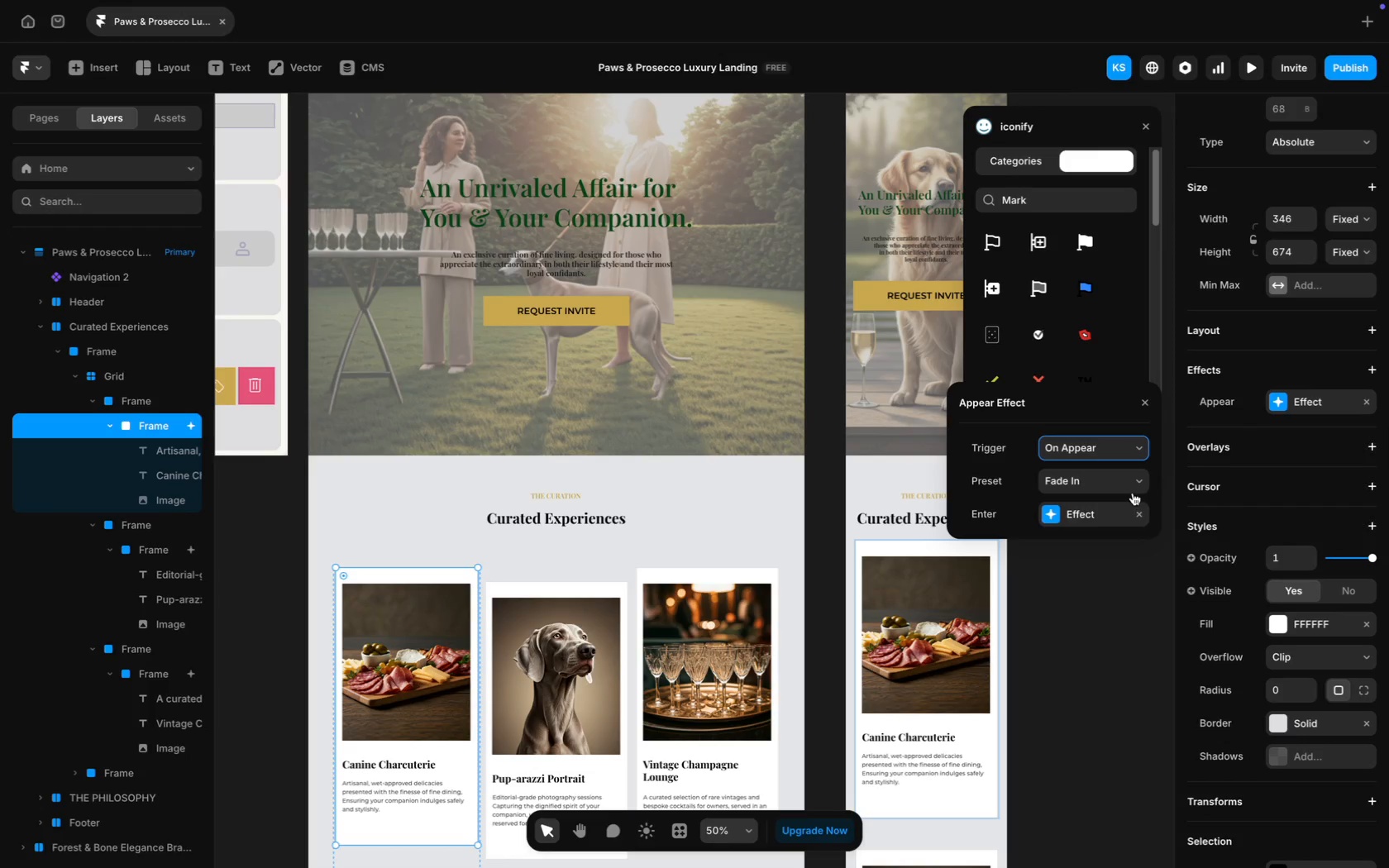 
mouse_move([1095, 517])
 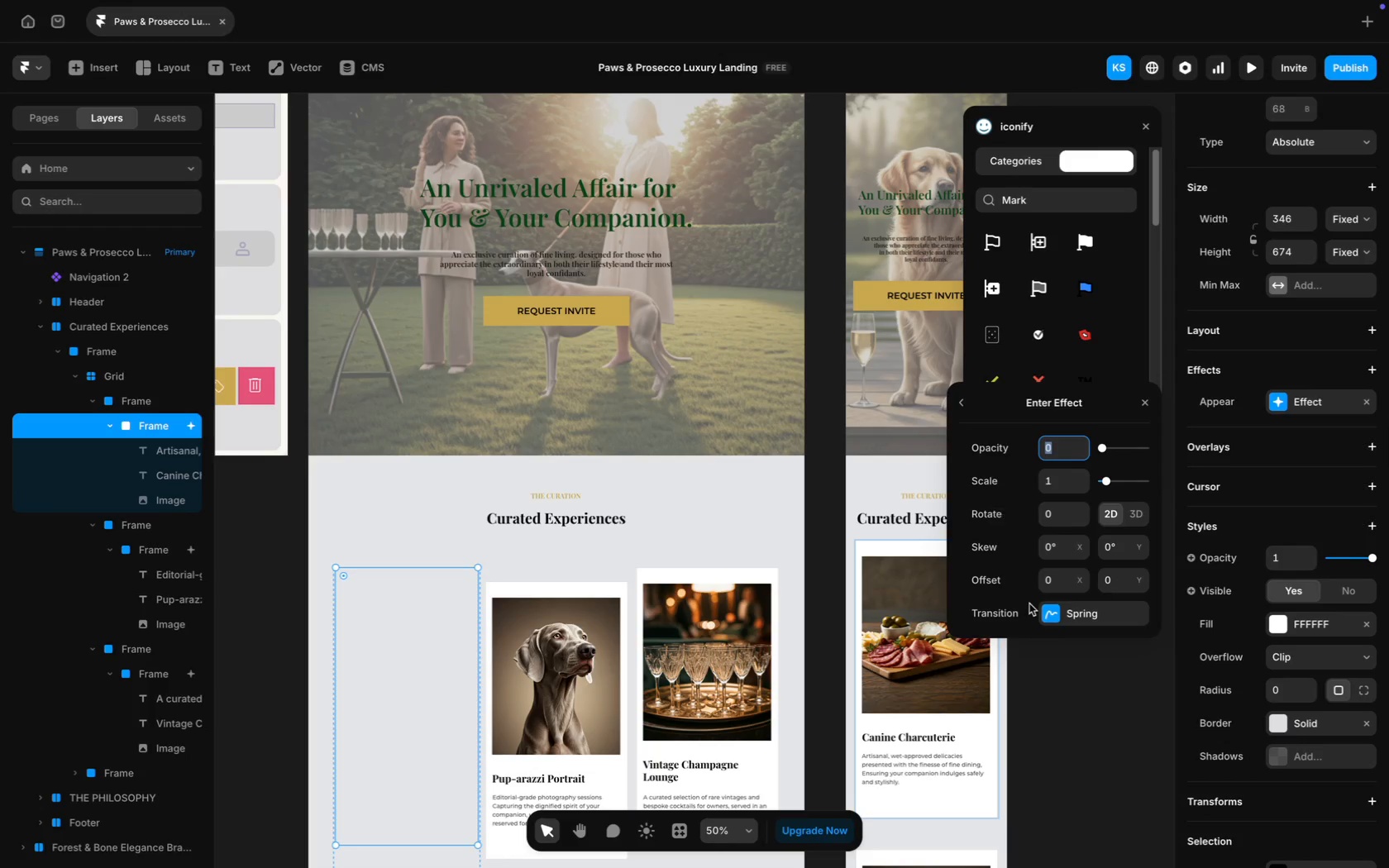 
left_click([1080, 620])
 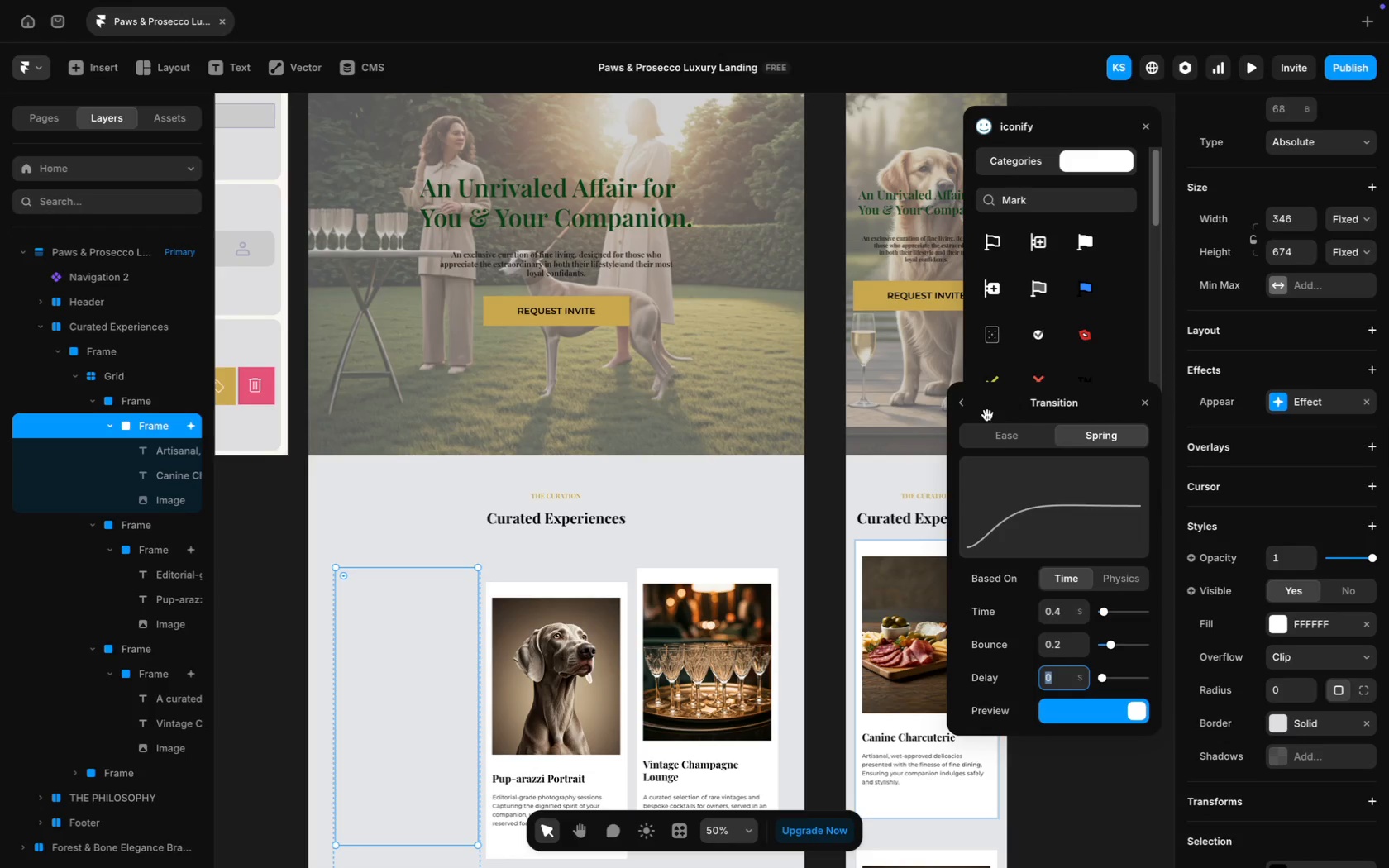 
wait(18.88)
 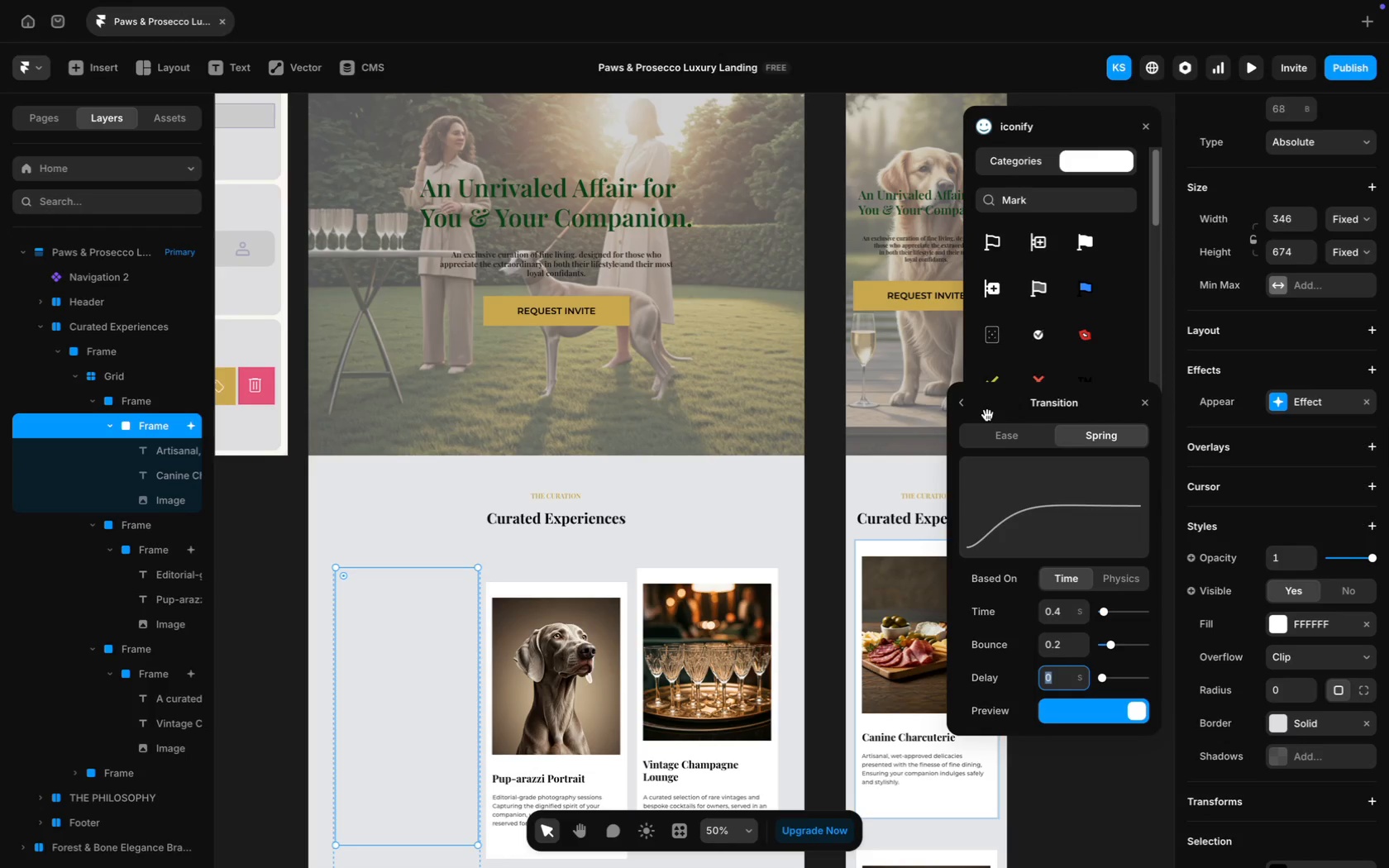 
key(4)
 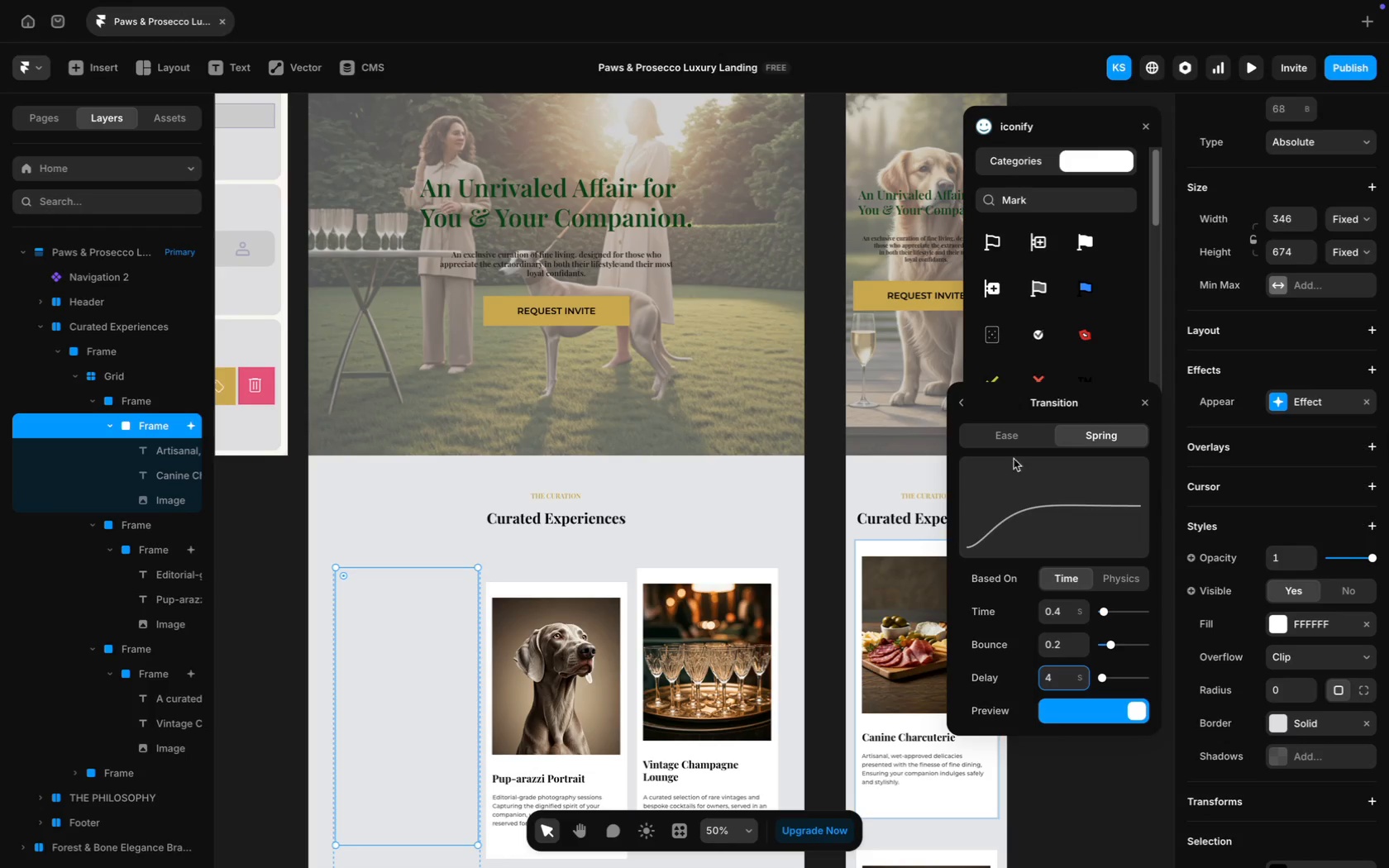 
key(Backspace)
 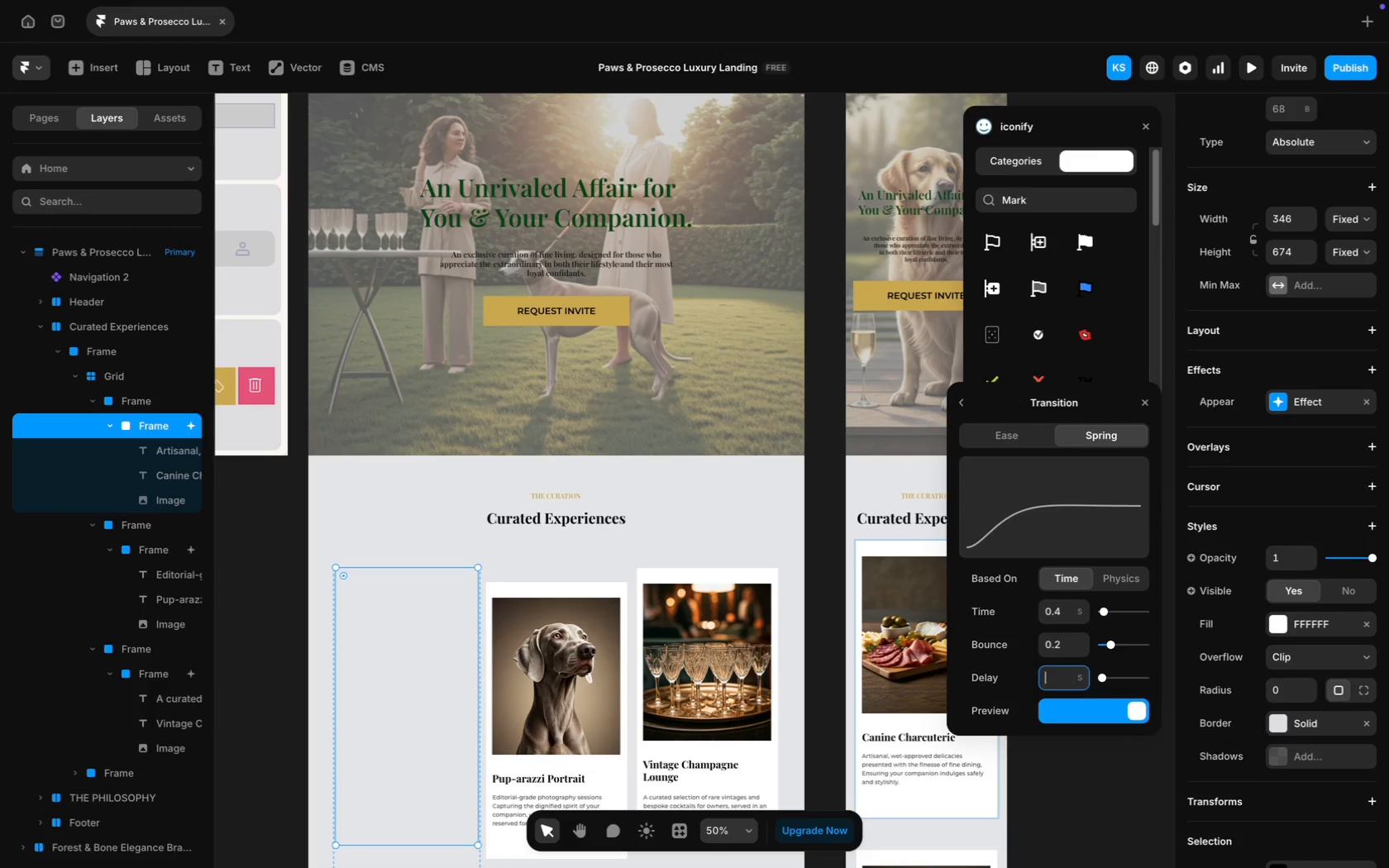 
key(4)
 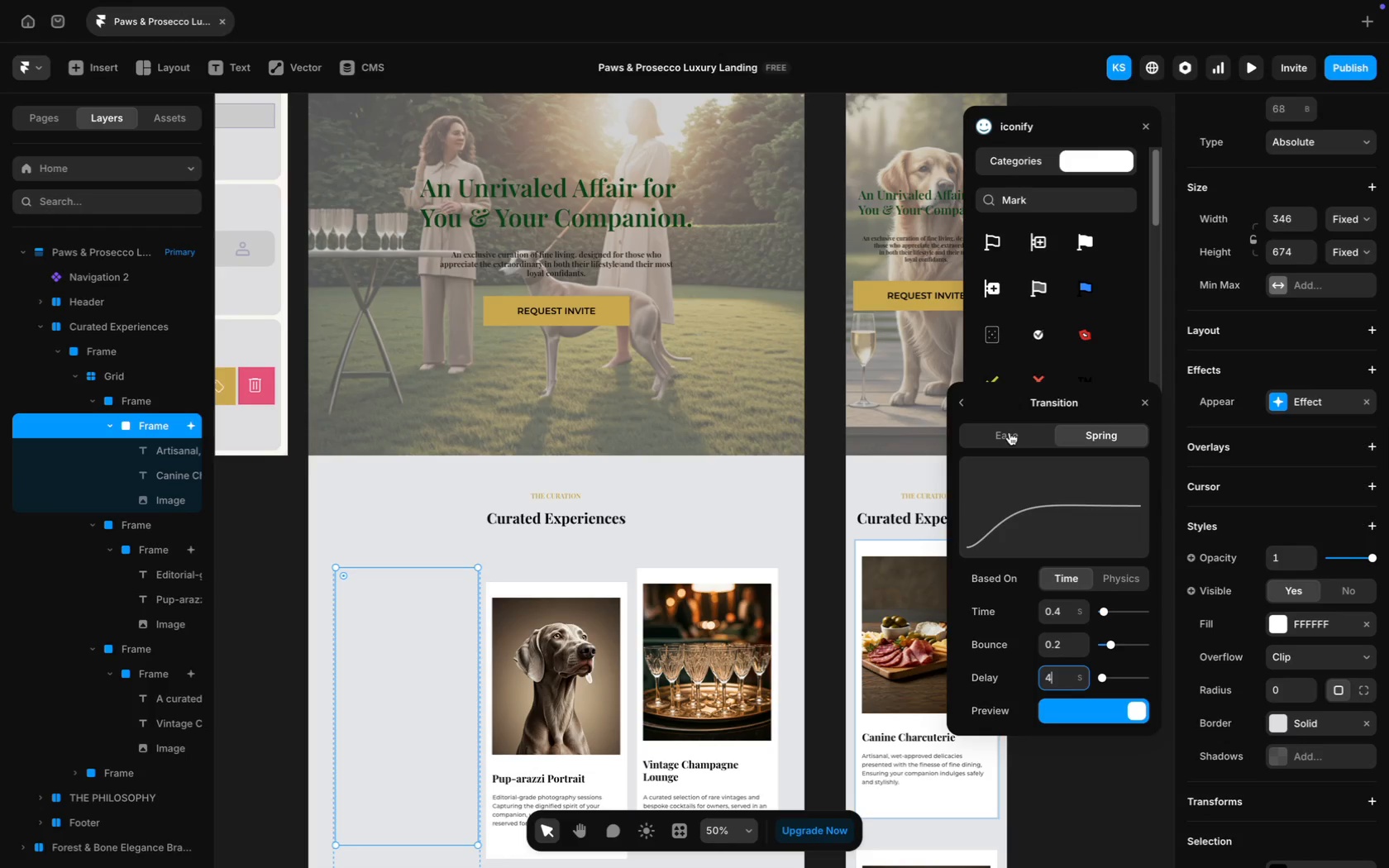 
left_click([1010, 432])
 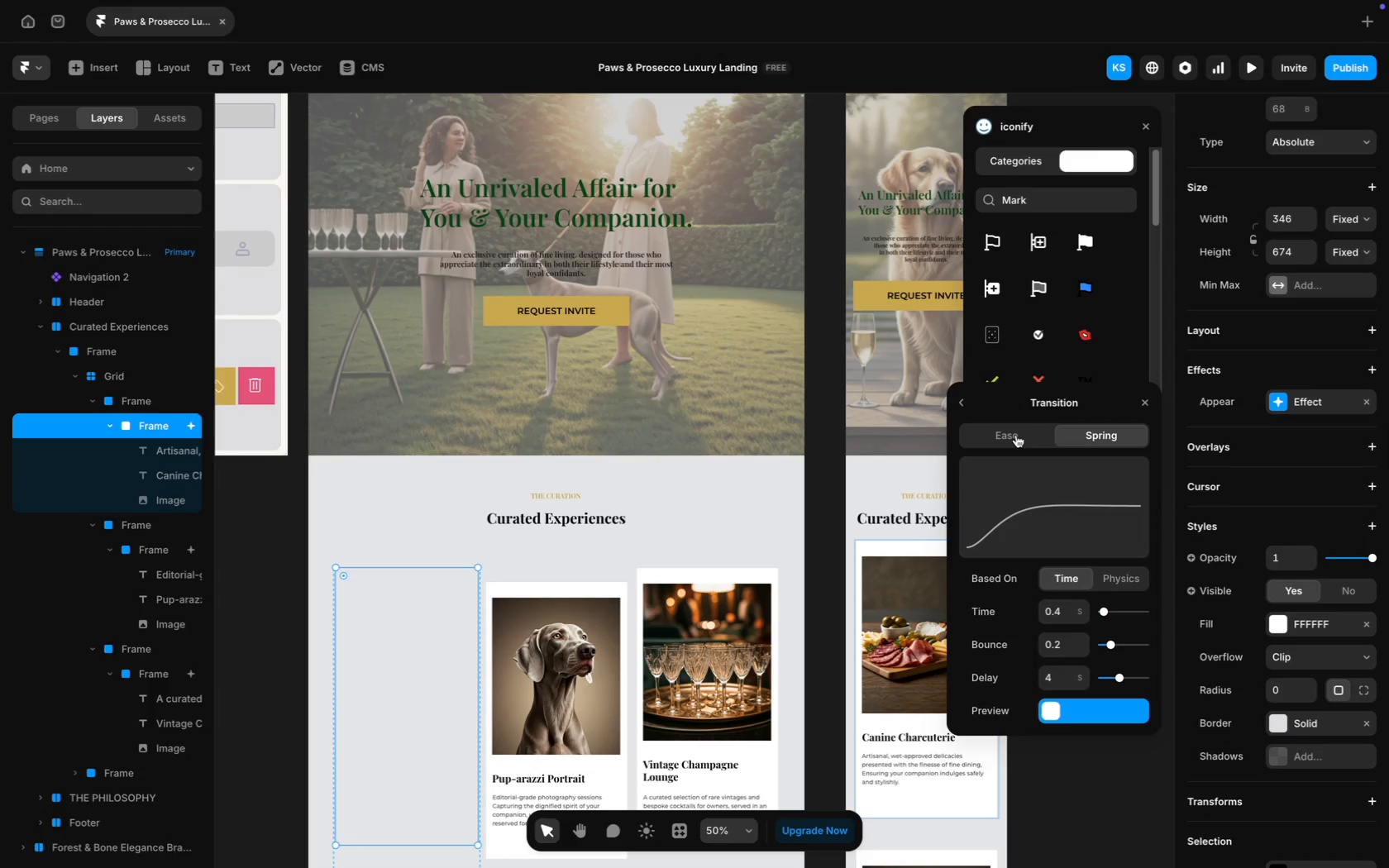 
left_click([1022, 435])
 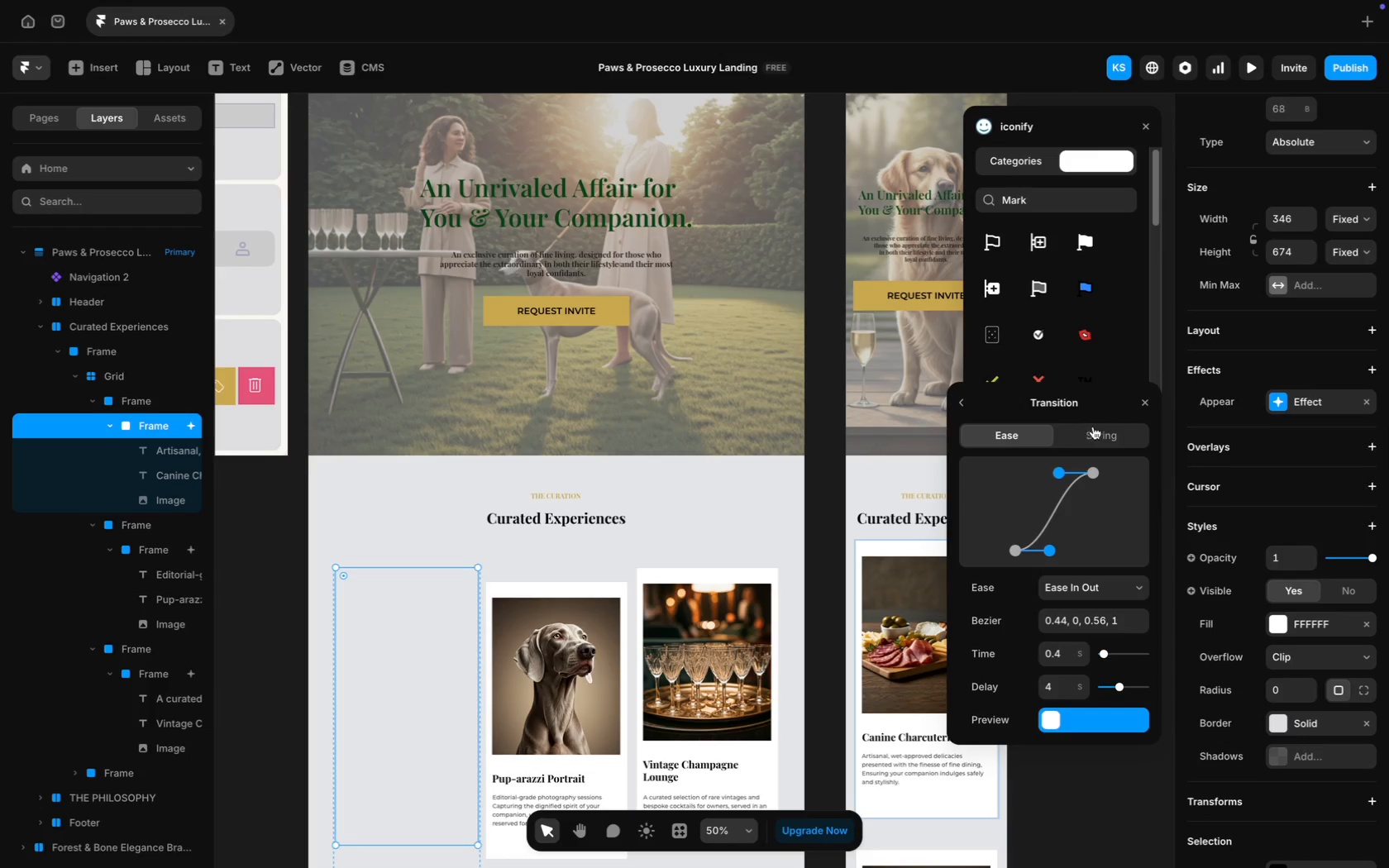 
left_click([1109, 429])
 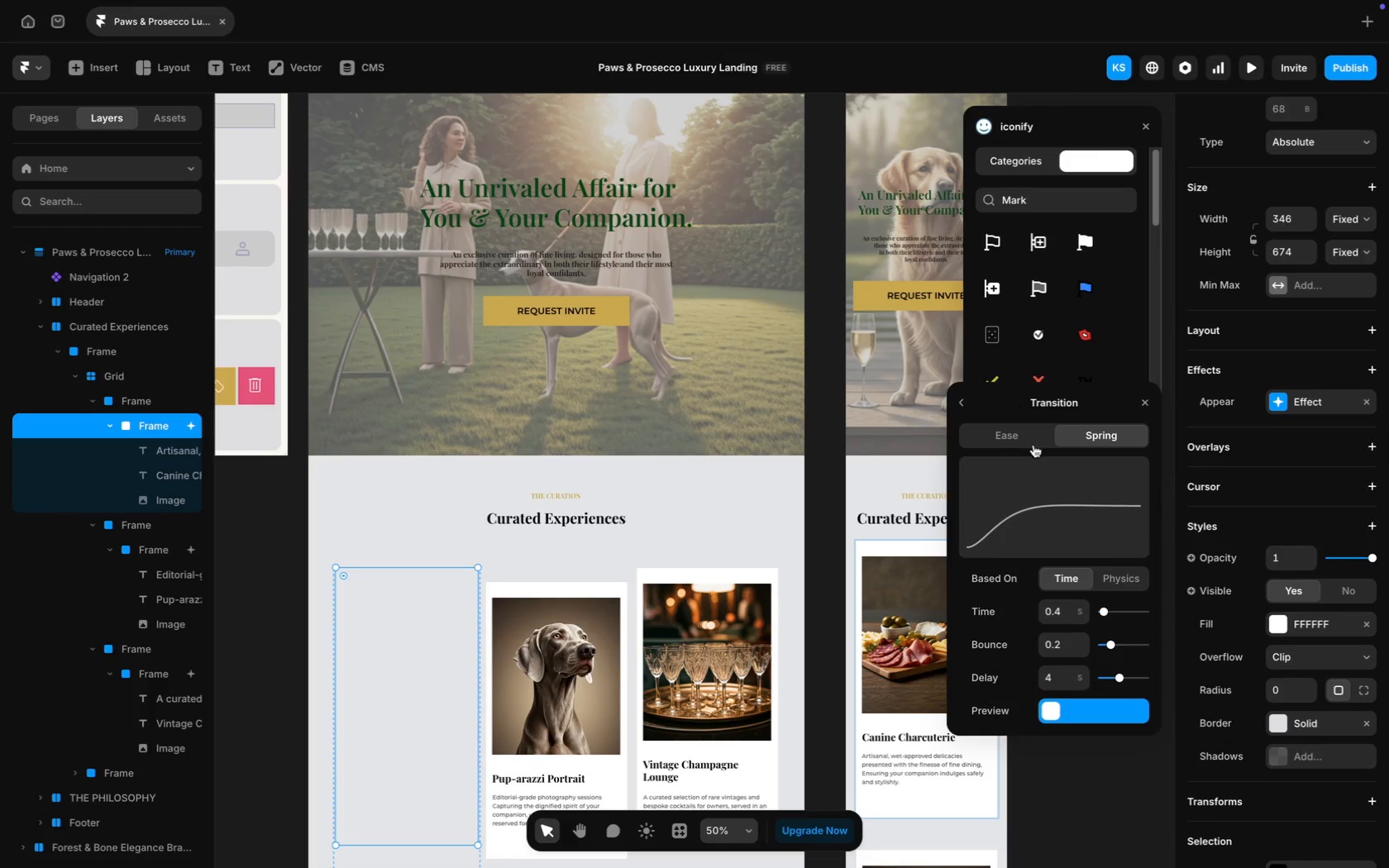 
left_click([1036, 432])
 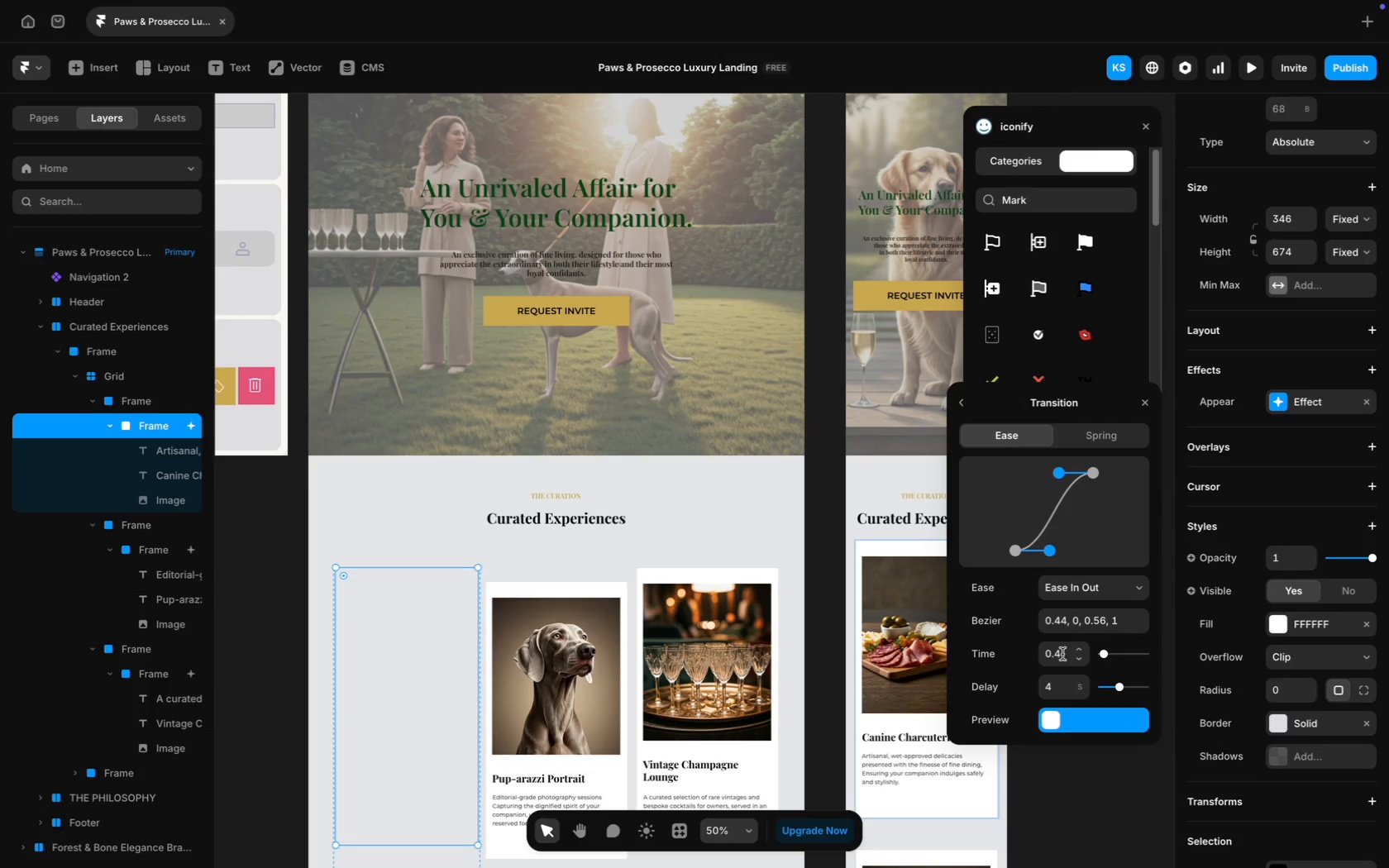 
mouse_move([983, 423])
 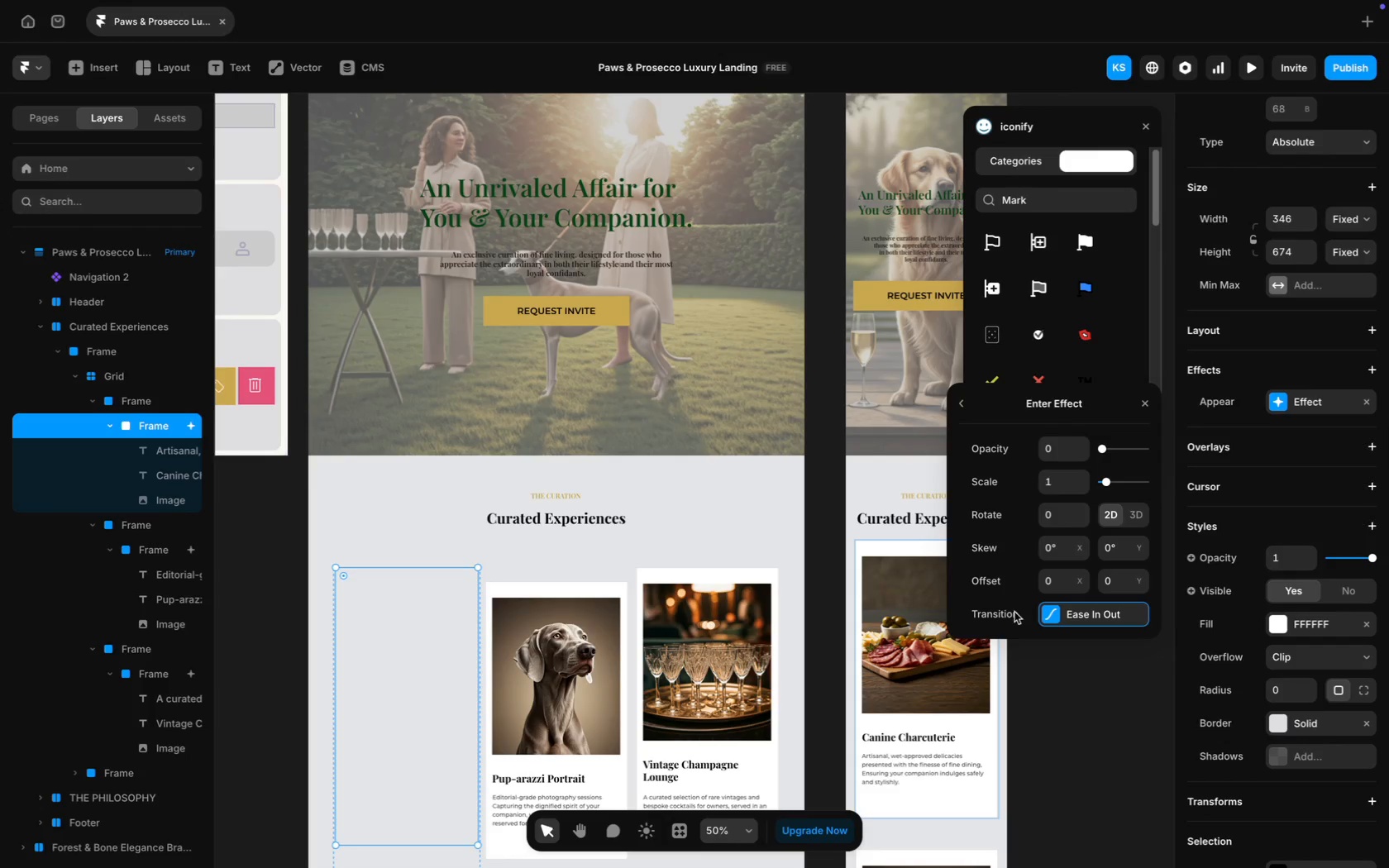 
mouse_move([1077, 598])
 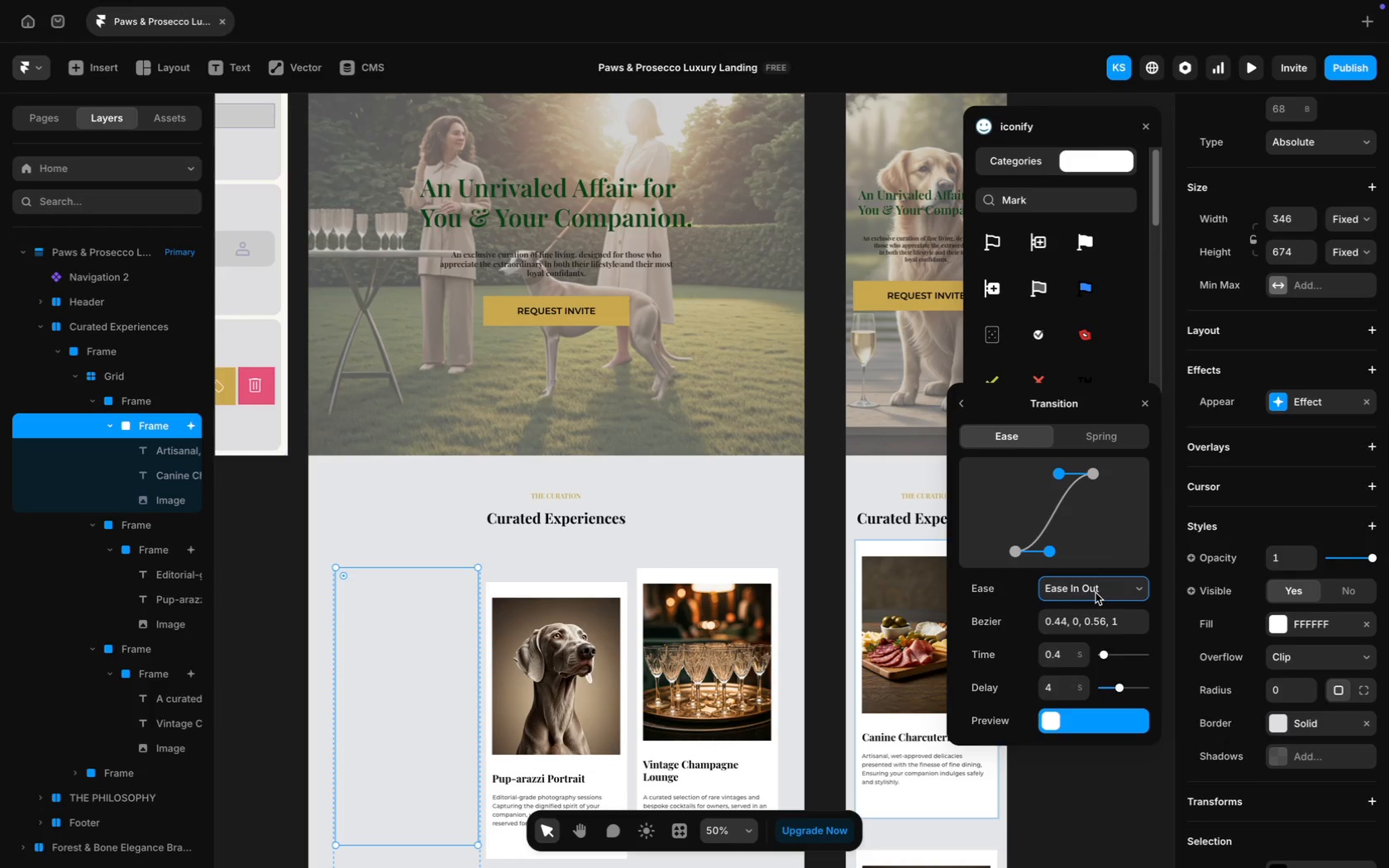 
left_click([1095, 593])
 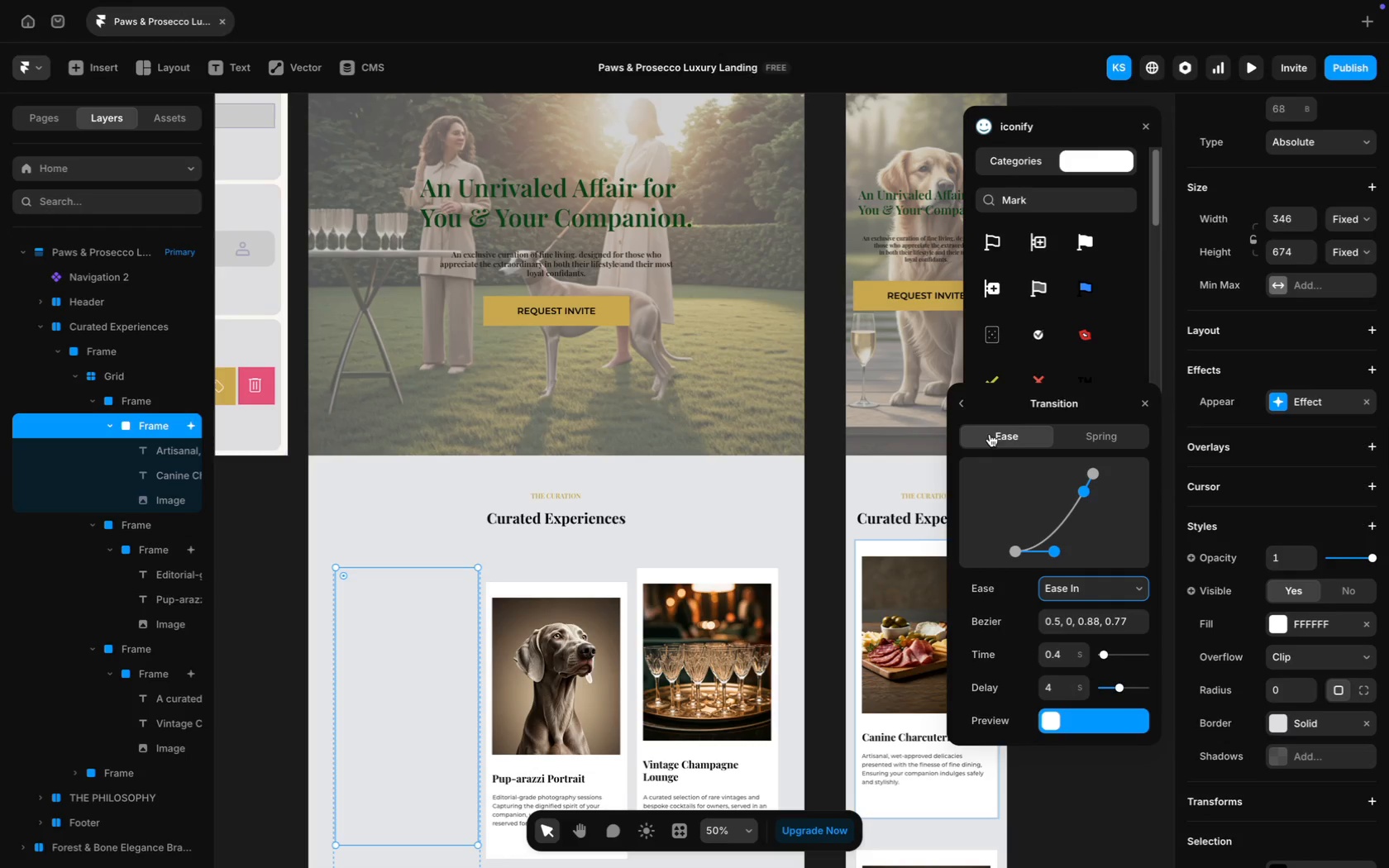 
mouse_move([973, 426])
 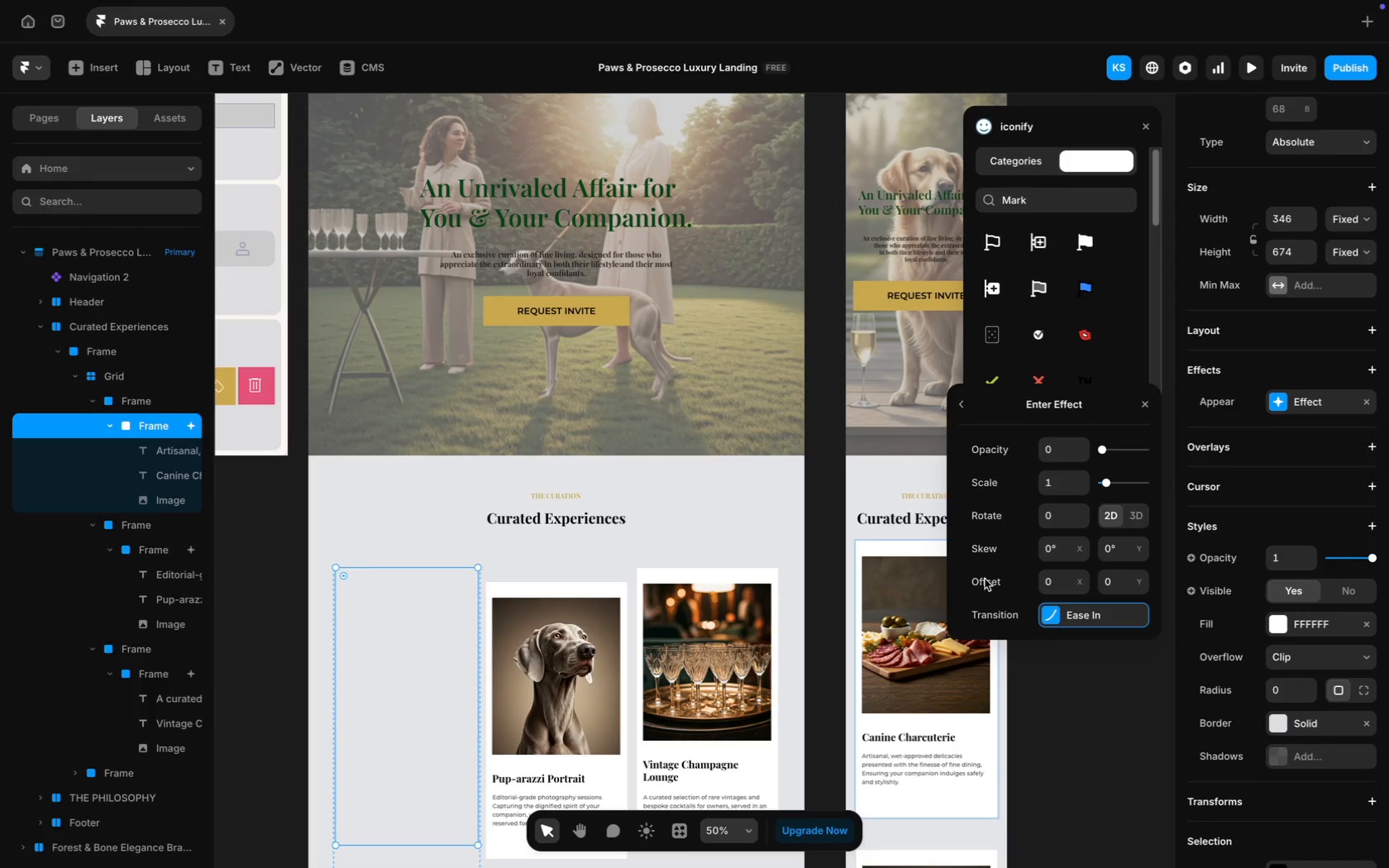 
scroll: coordinate [765, 303], scroll_direction: up, amount: 23.0
 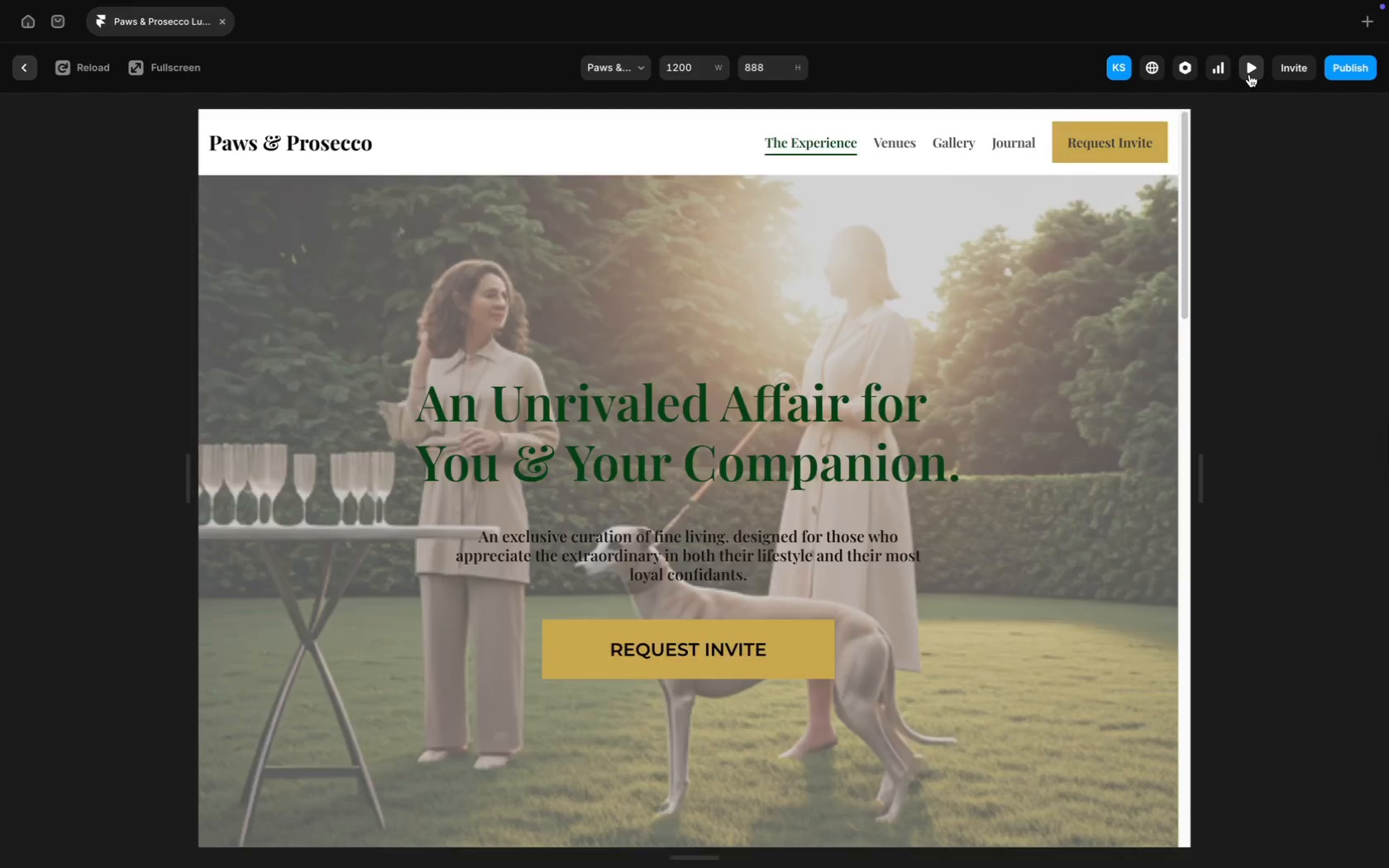 
scroll: coordinate [647, 578], scroll_direction: down, amount: 117.0
 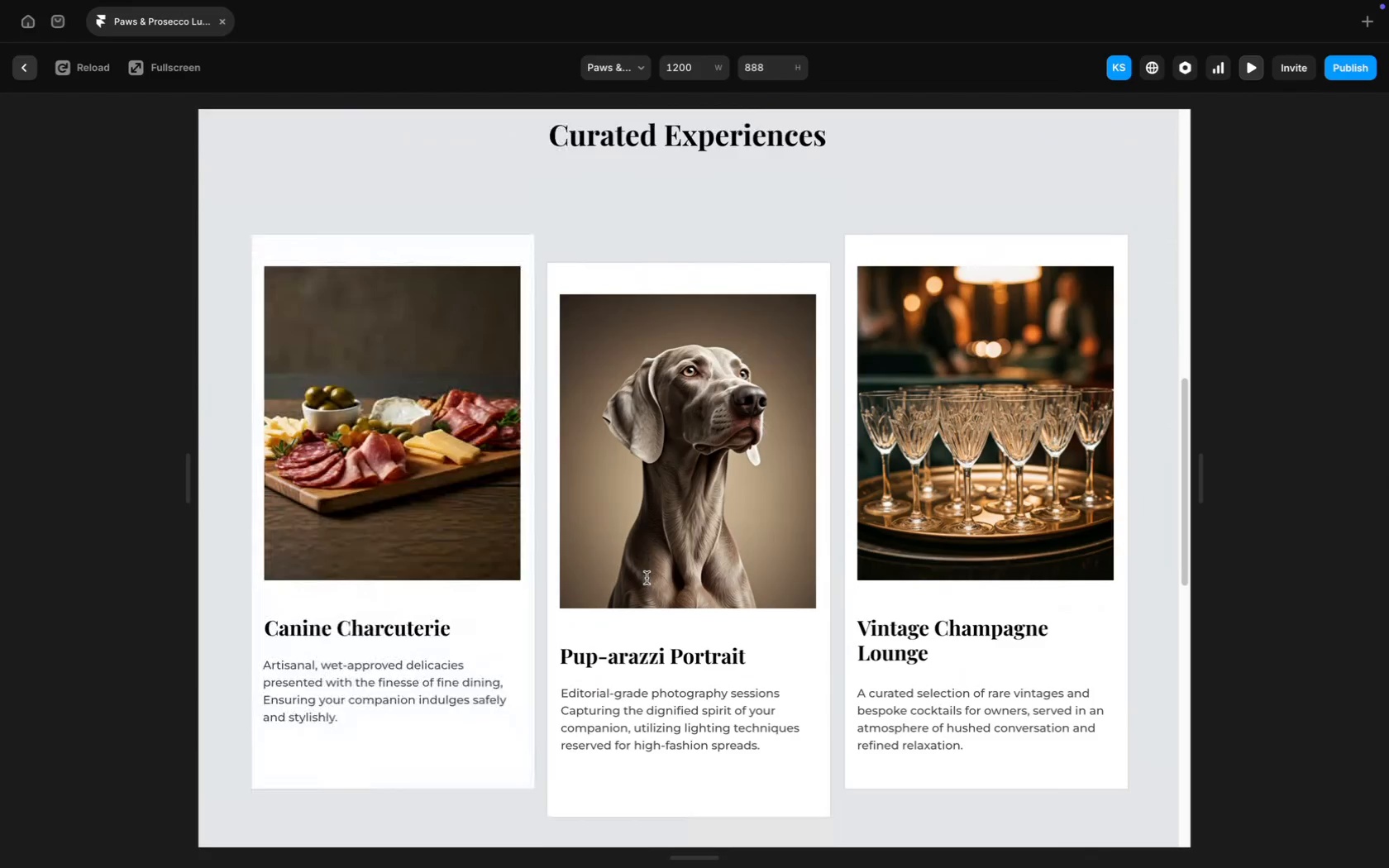 
scroll: coordinate [647, 578], scroll_direction: up, amount: 166.0
 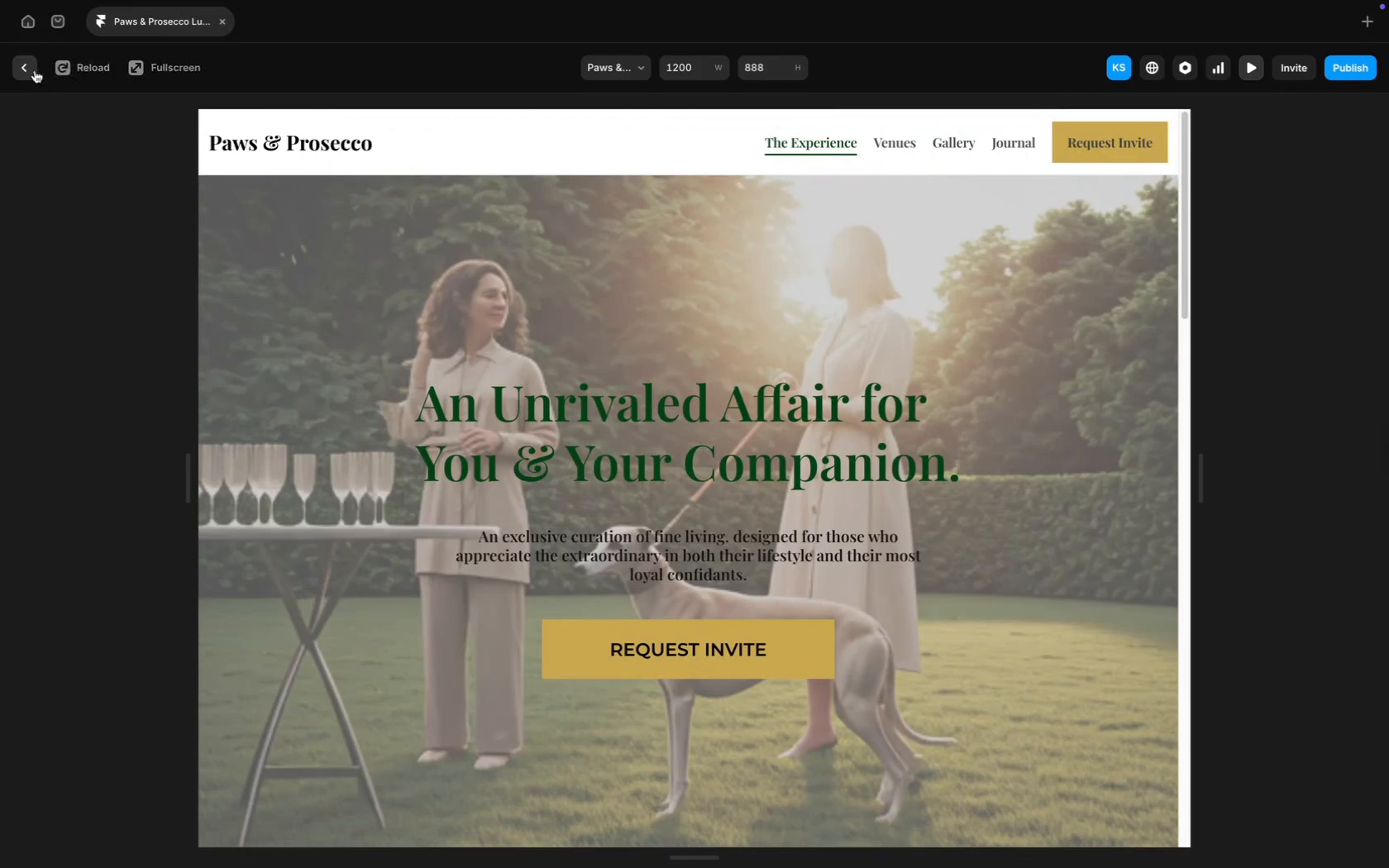 
left_click([32, 66])
 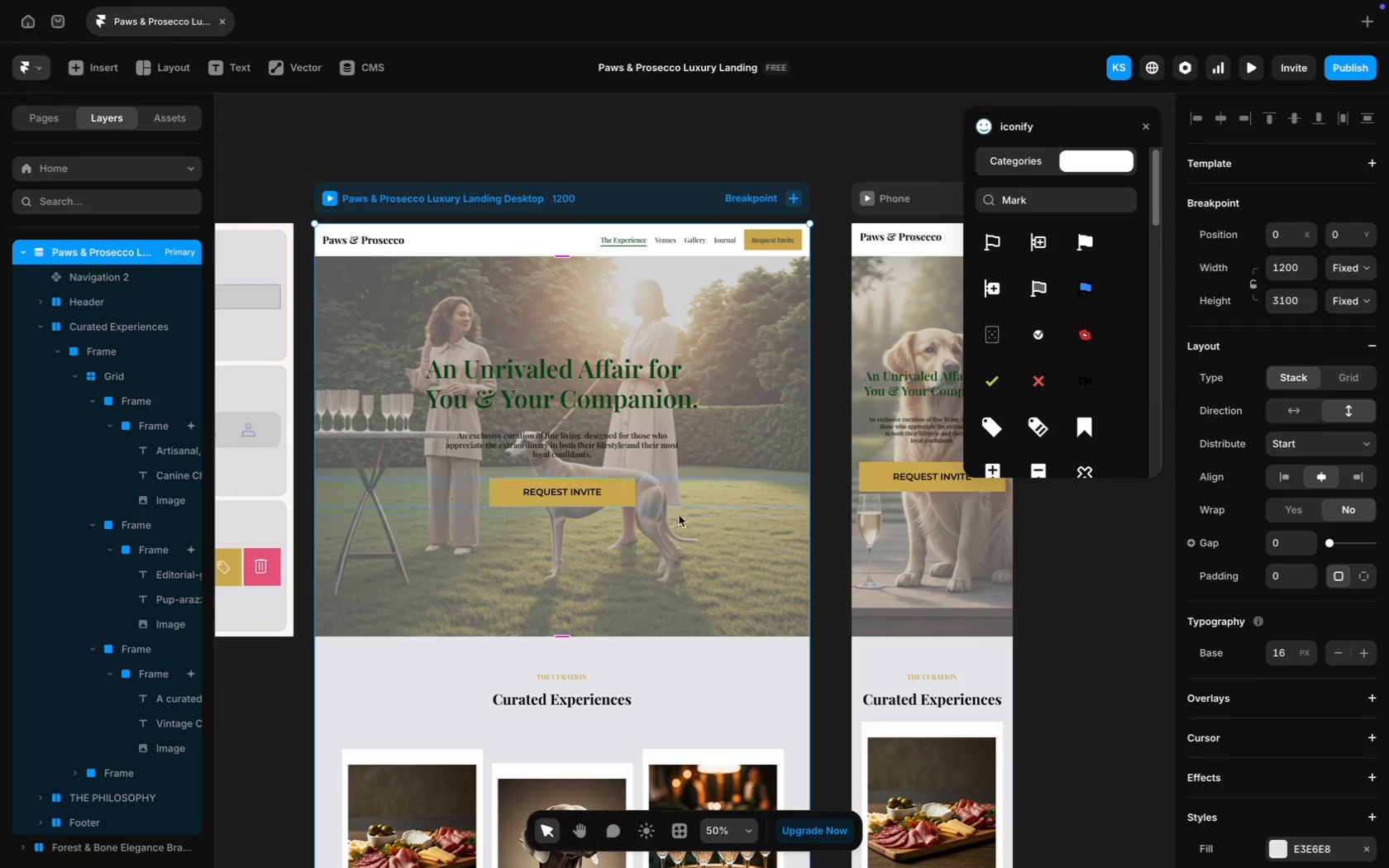 
scroll: coordinate [679, 515], scroll_direction: down, amount: 18.0
 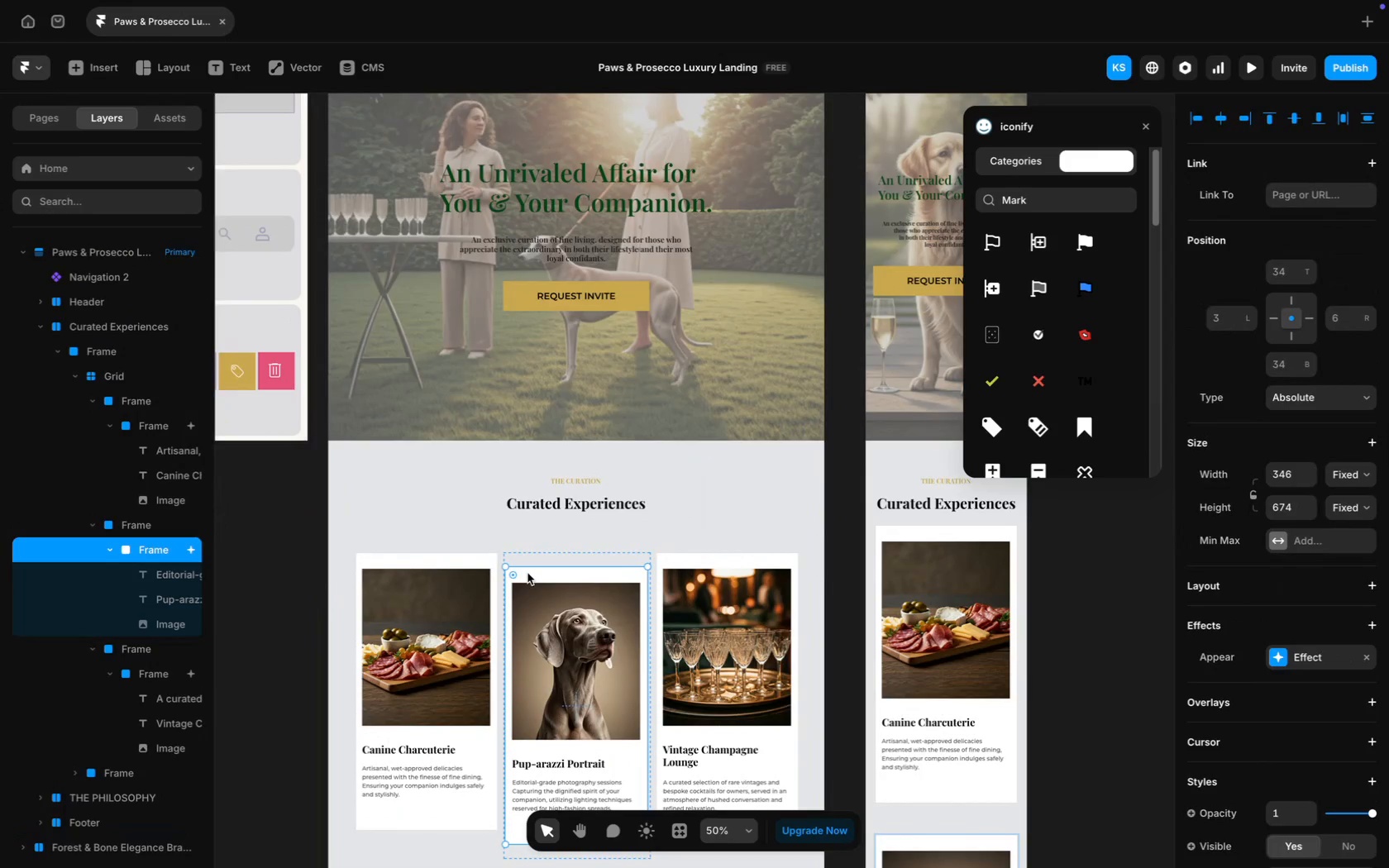 
left_click([484, 556])
 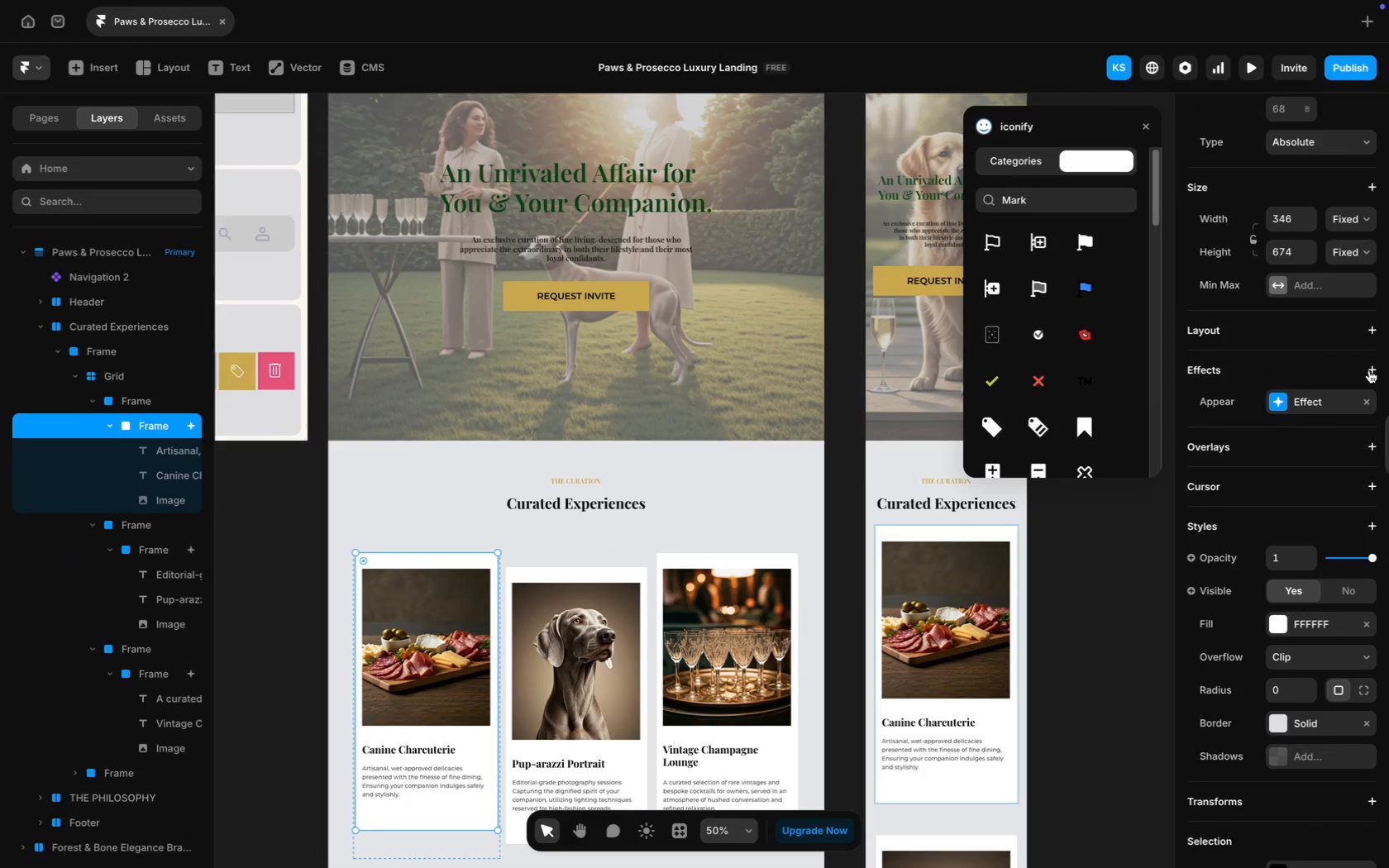 
wait(9.07)
 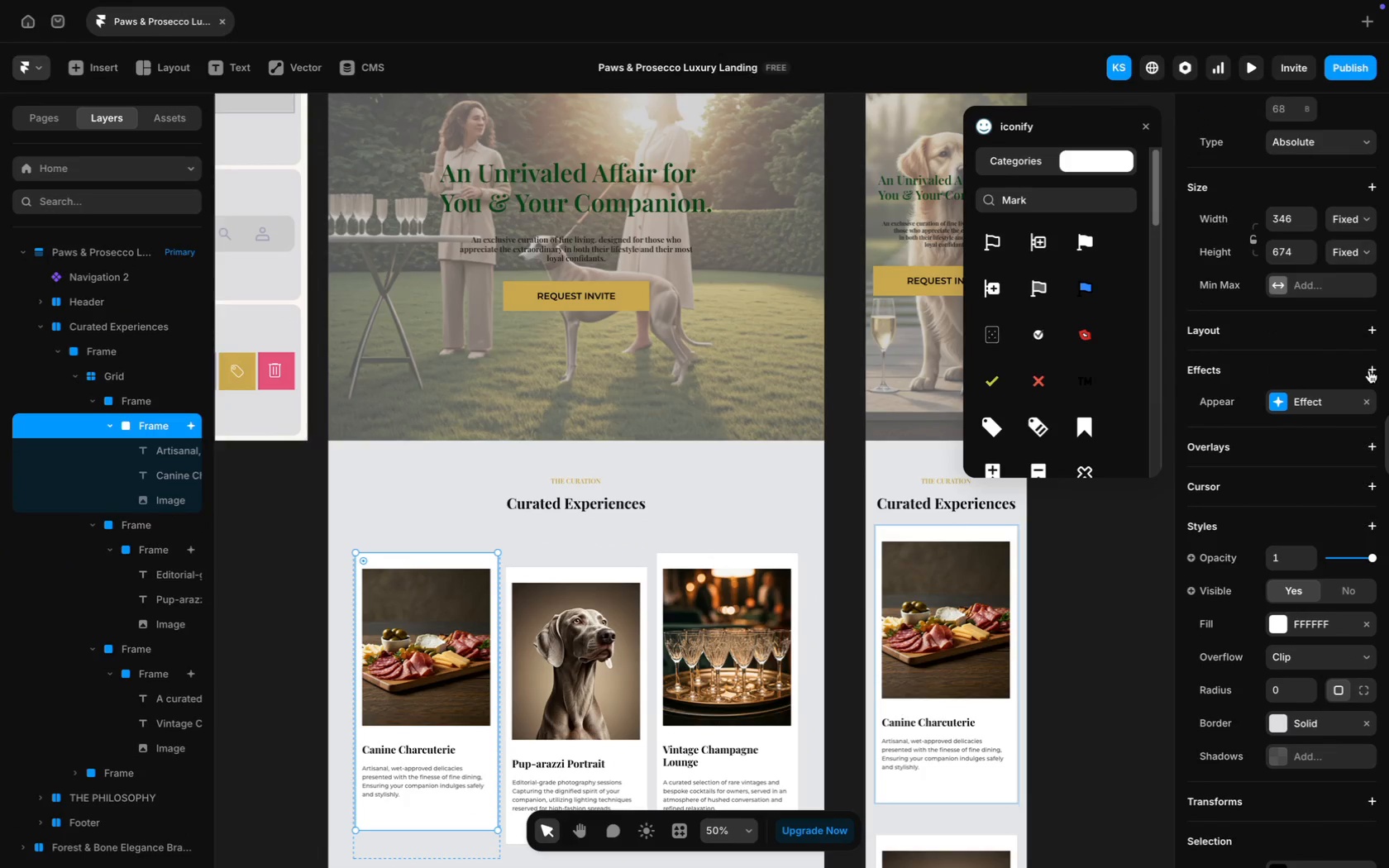 
left_click([1301, 668])
 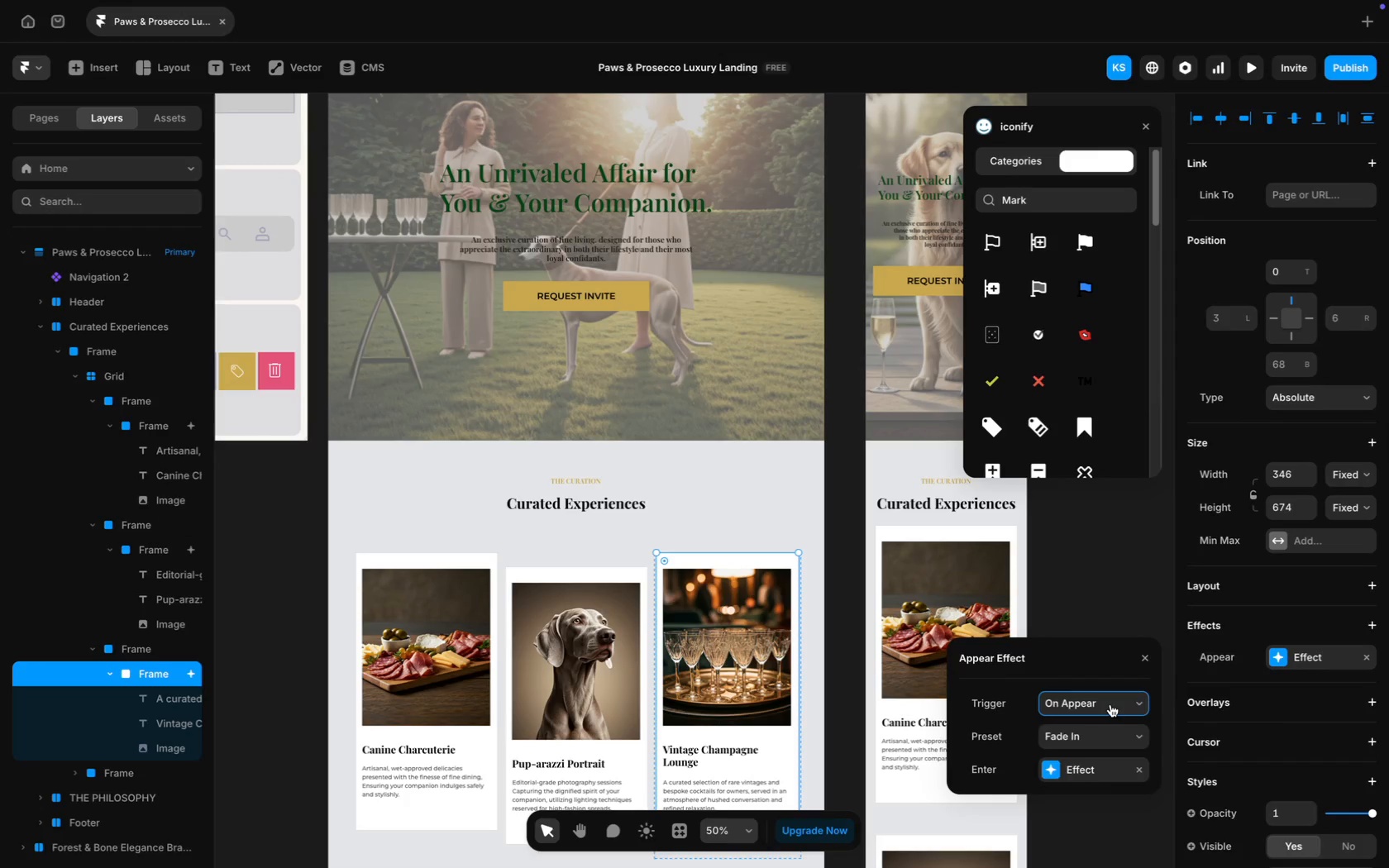 
left_click([1110, 703])
 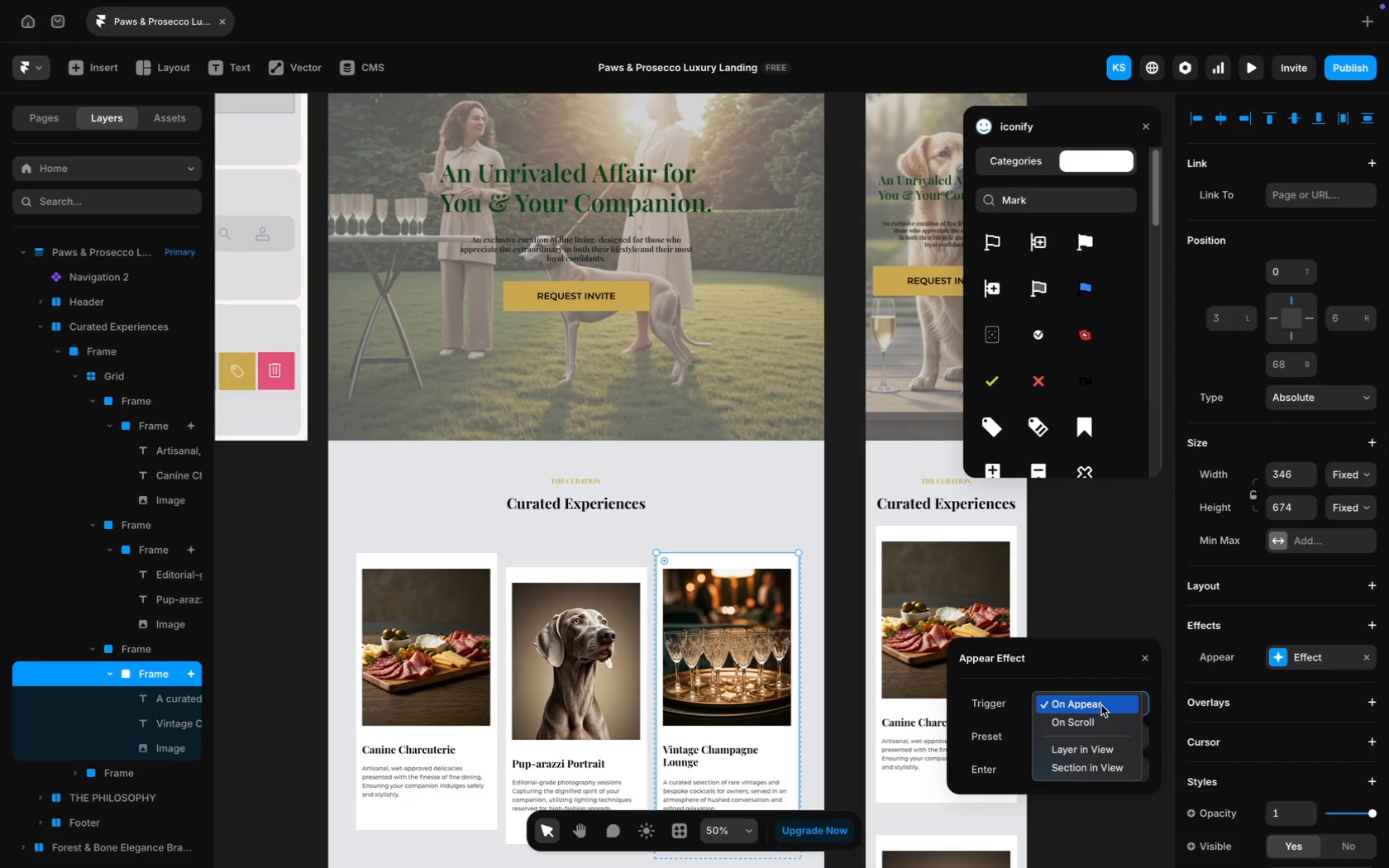 
left_click([1101, 705])
 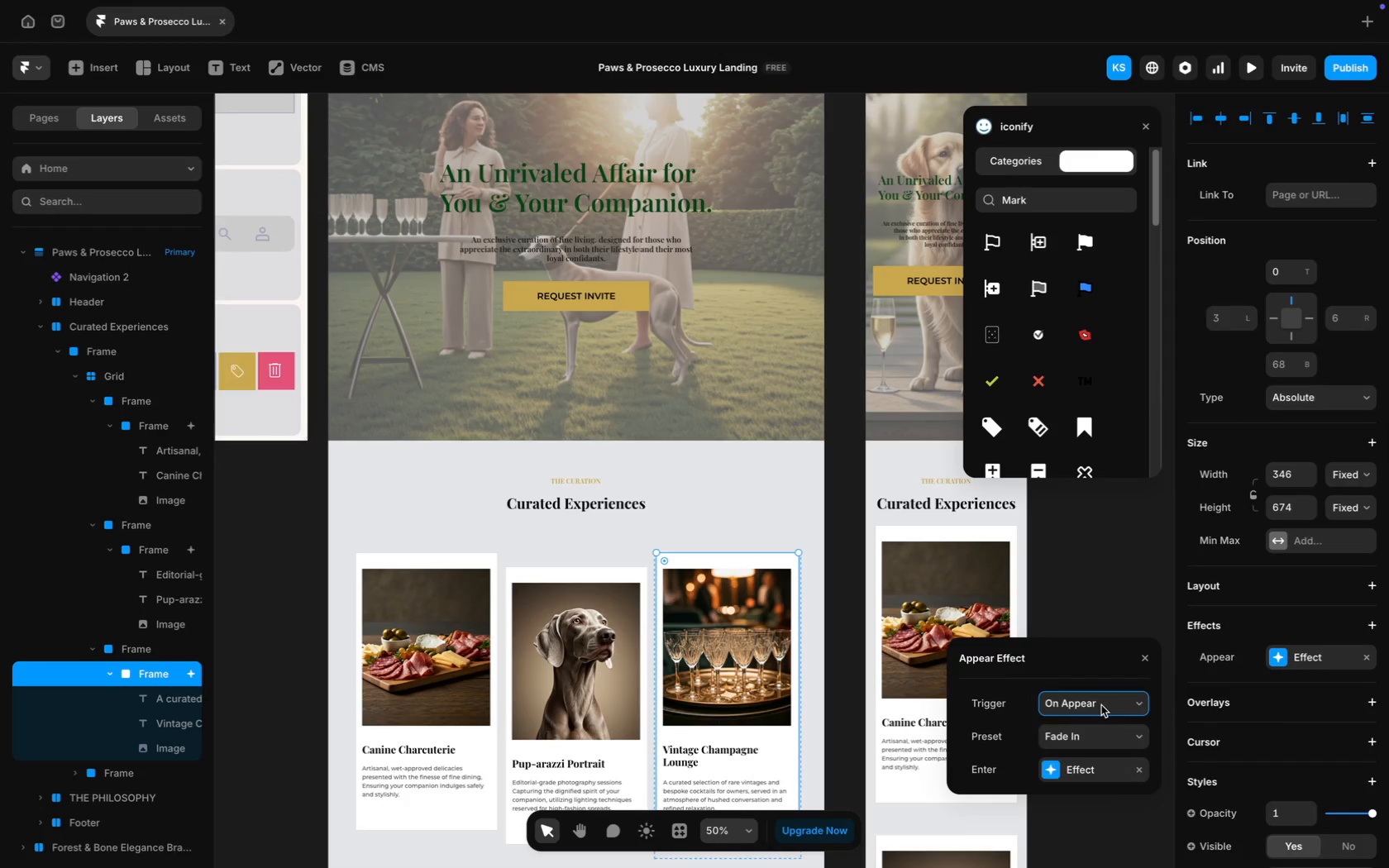 
left_click([1101, 705])
 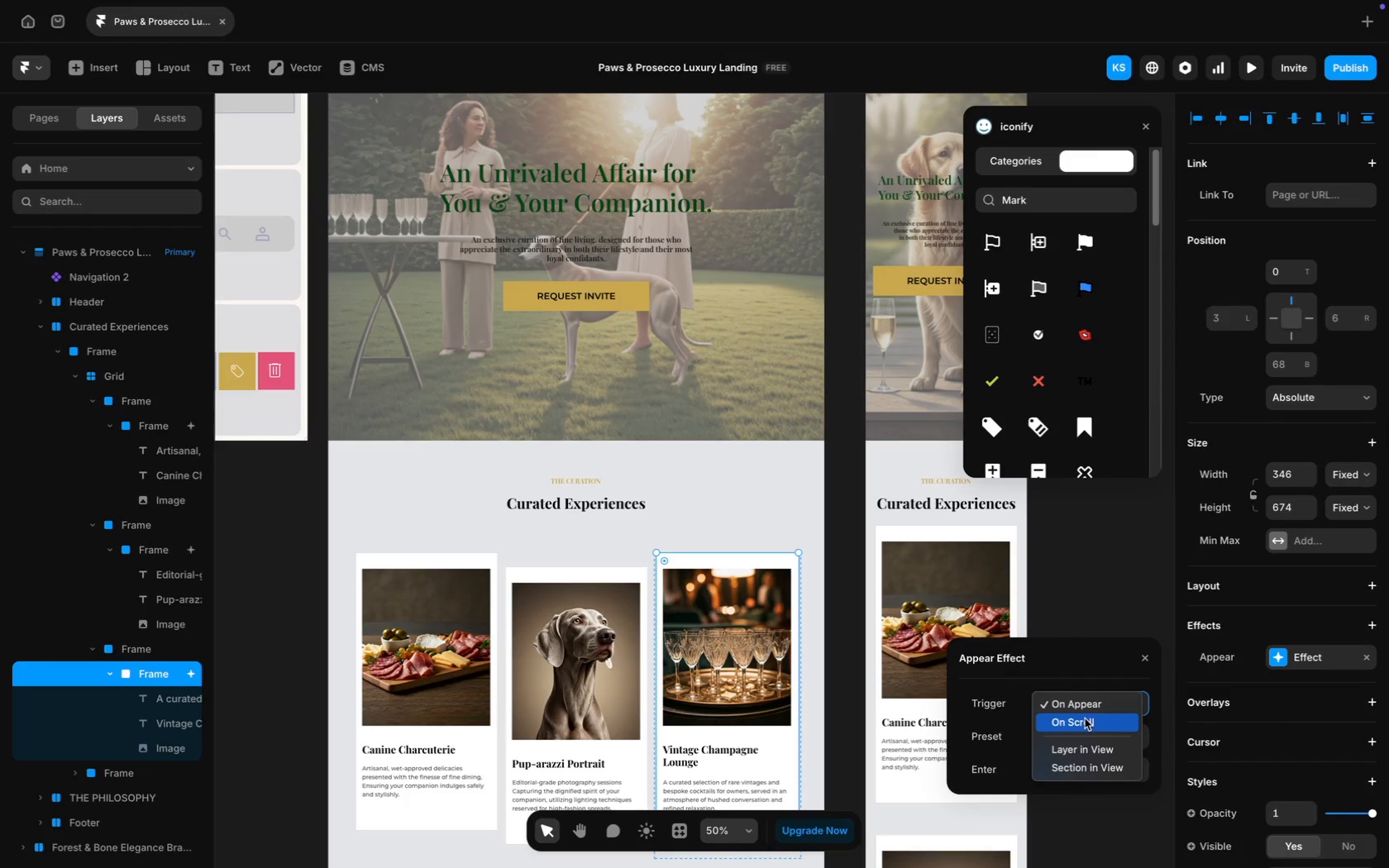 
left_click([1085, 718])
 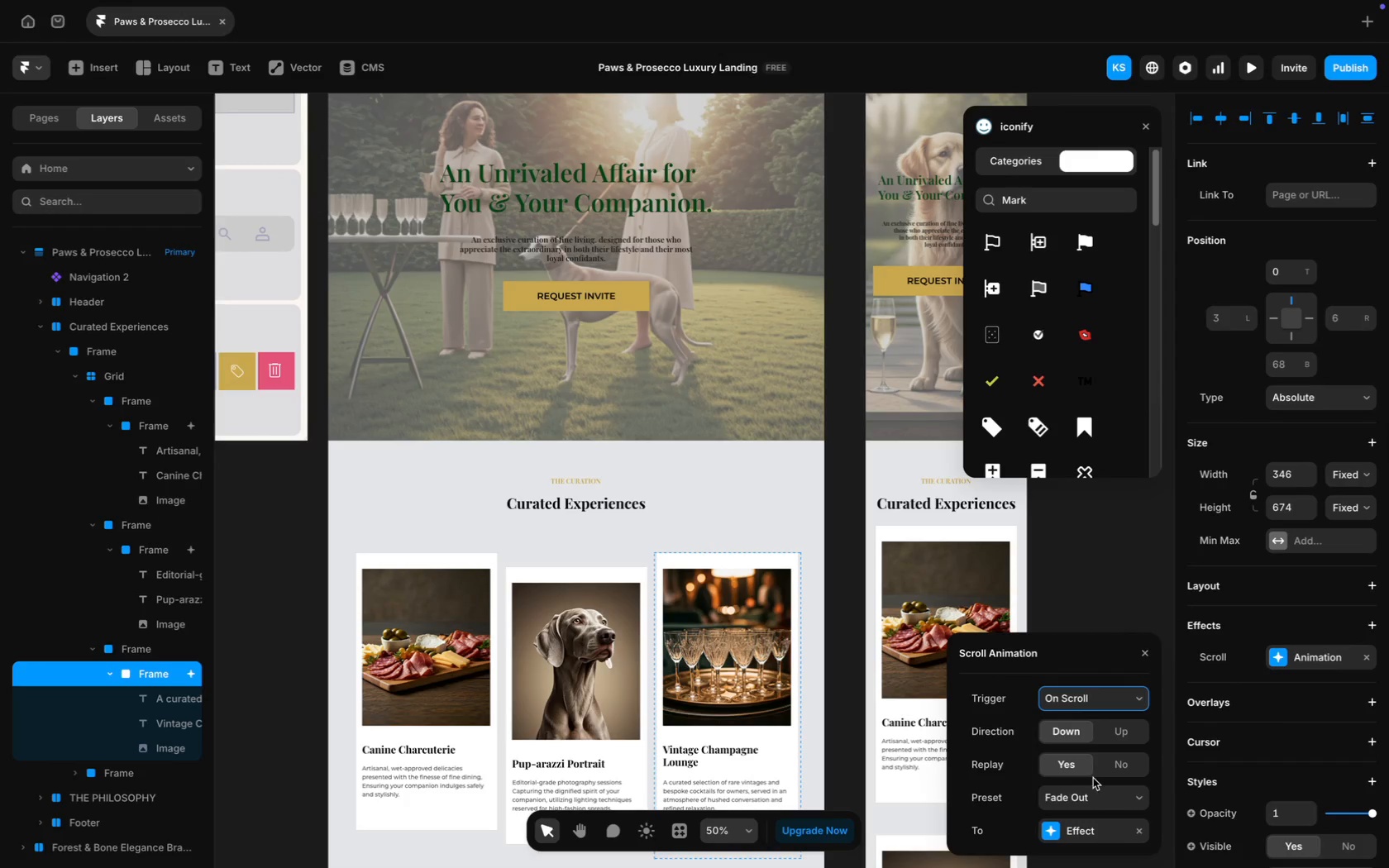 
left_click([1118, 796])
 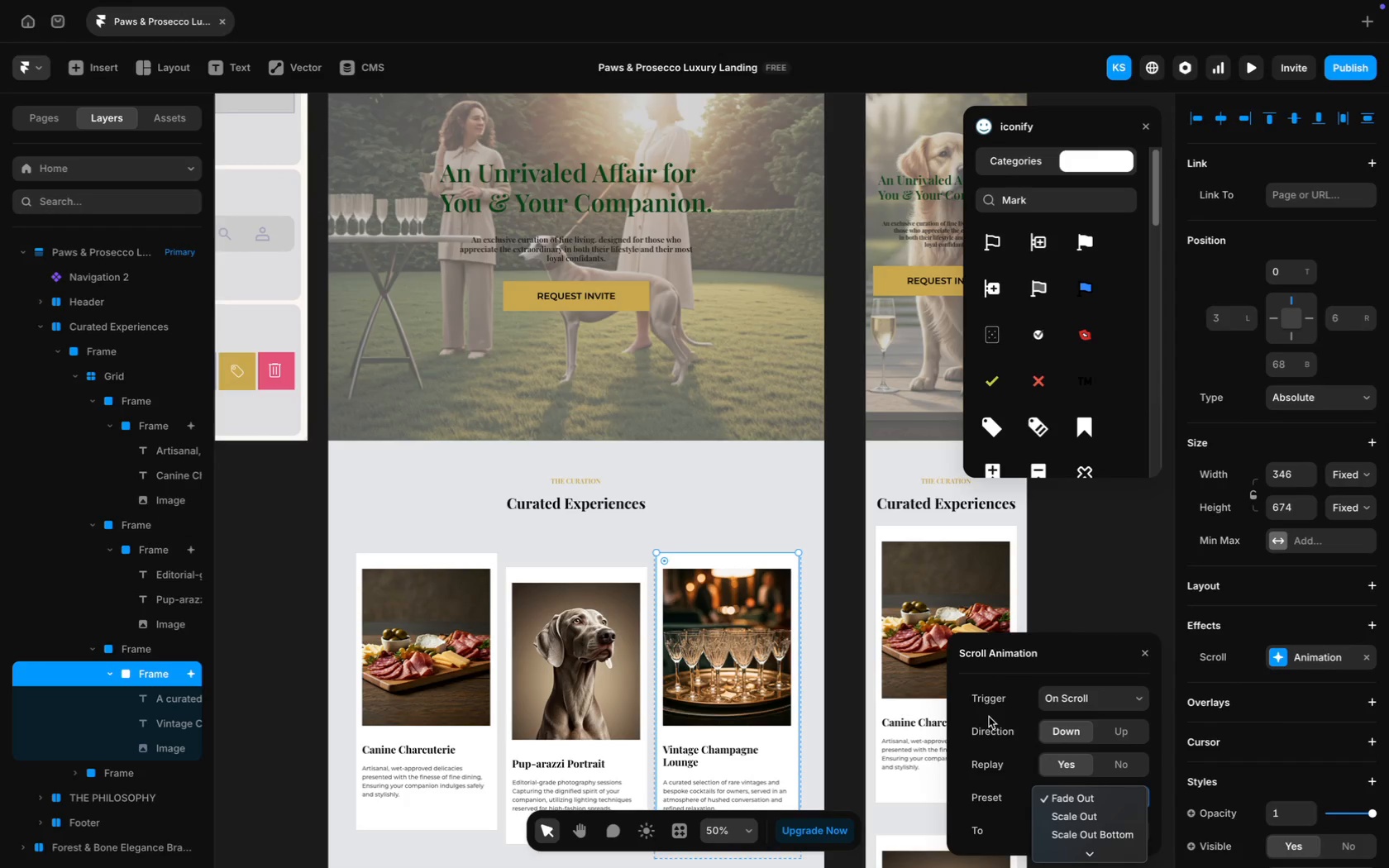 
scroll: coordinate [1093, 780], scroll_direction: down, amount: 5.0
 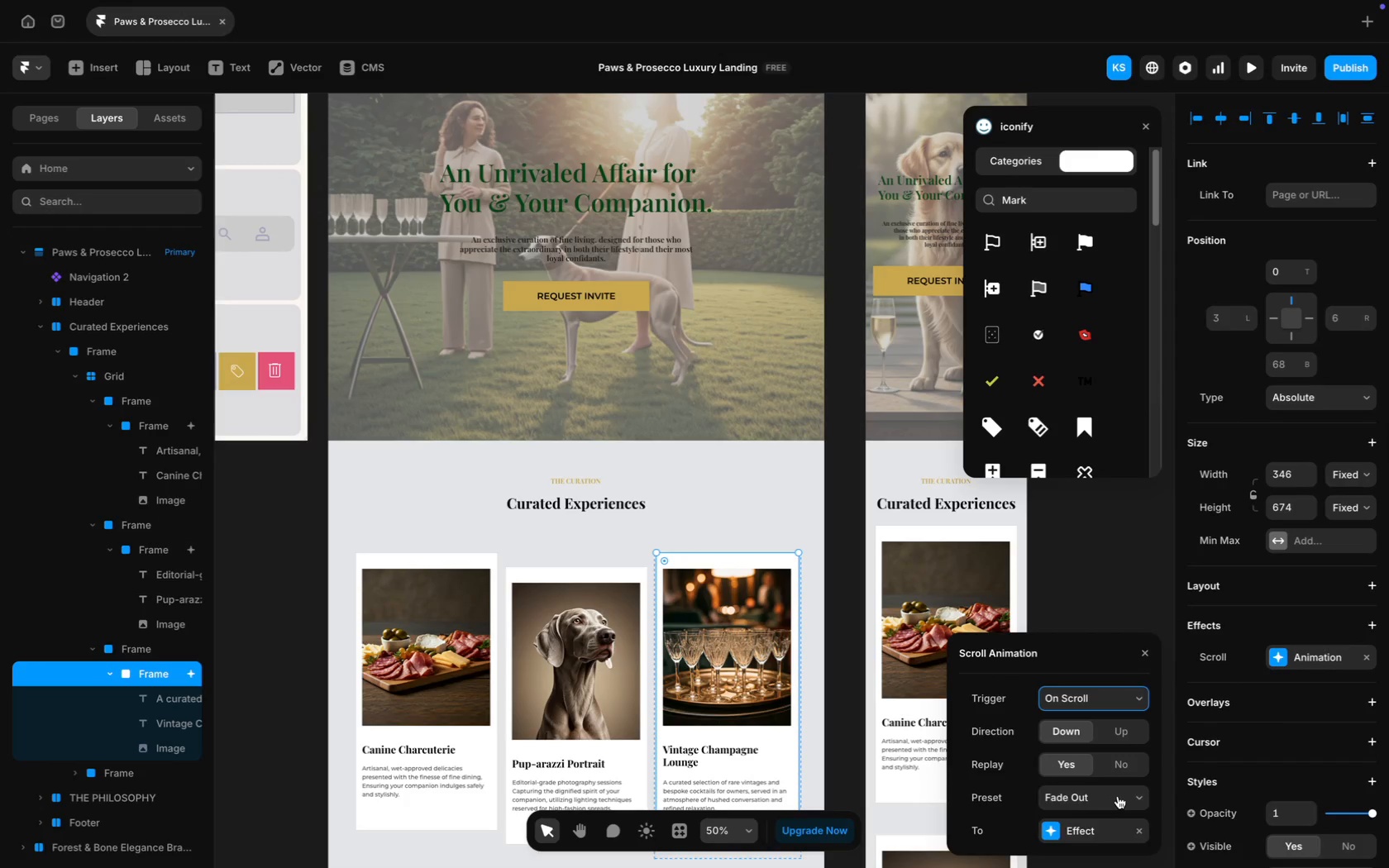 
left_click([971, 694])
 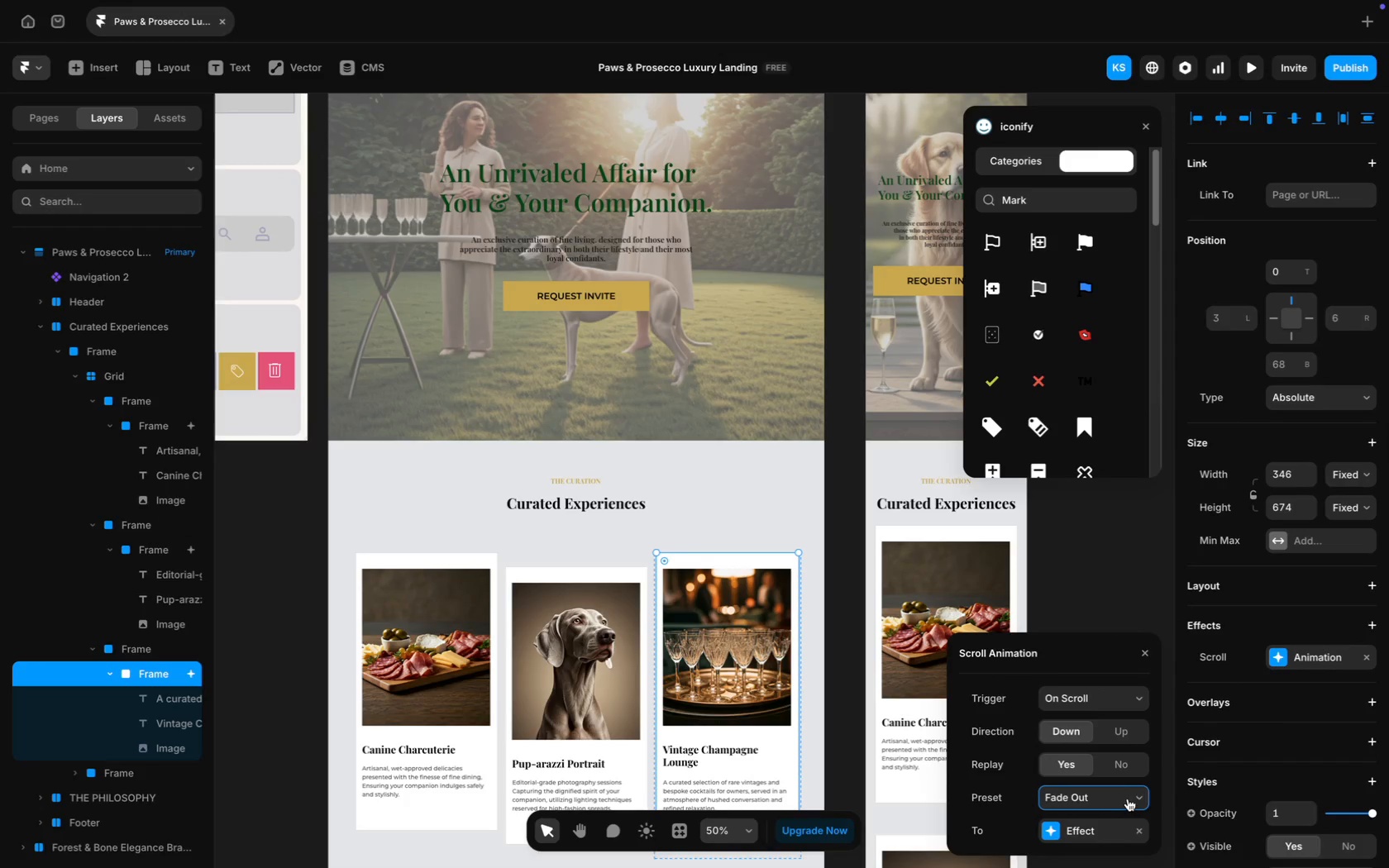 
scroll: coordinate [1131, 805], scroll_direction: down, amount: 13.0
 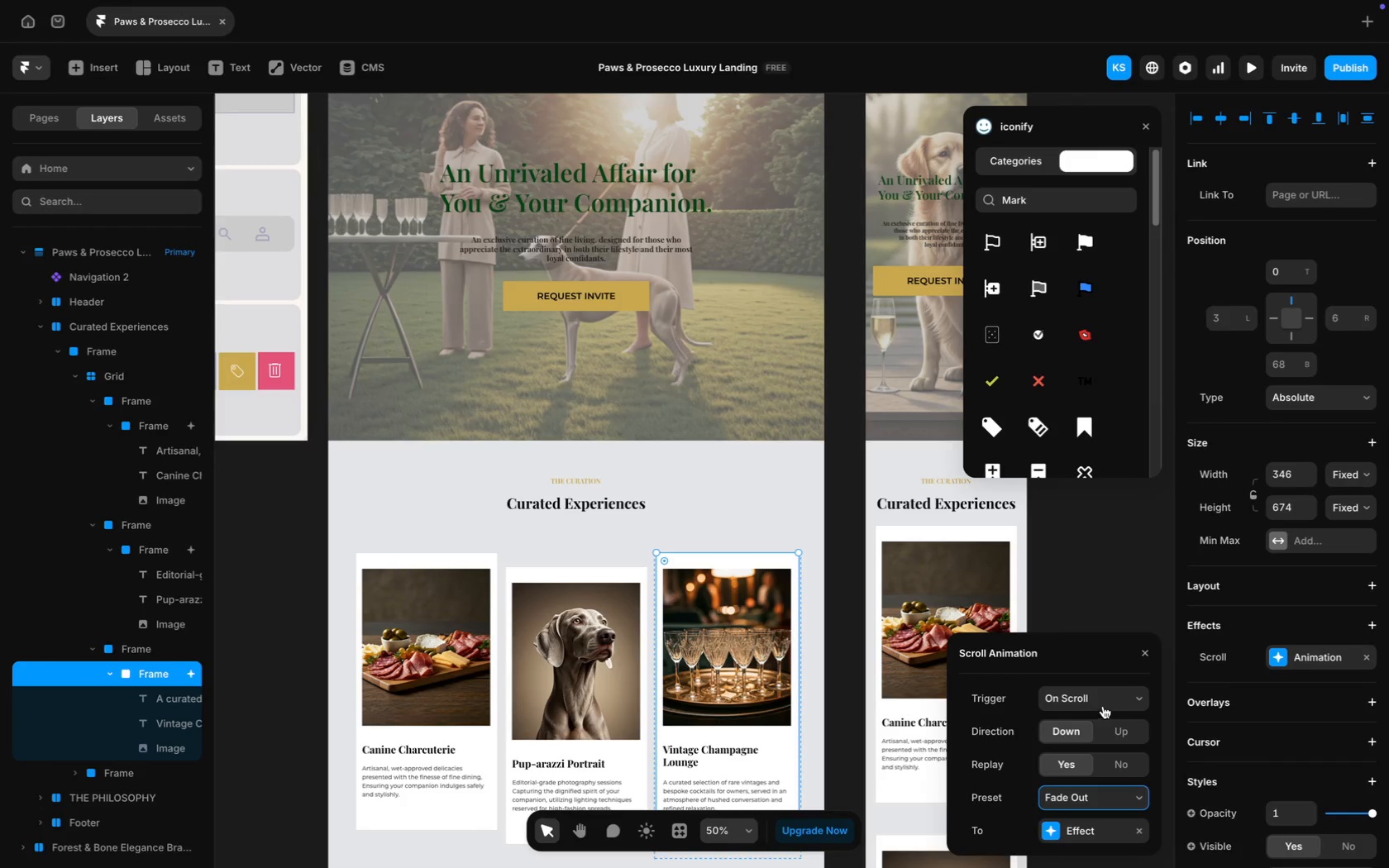 
mouse_move([1110, 806])
 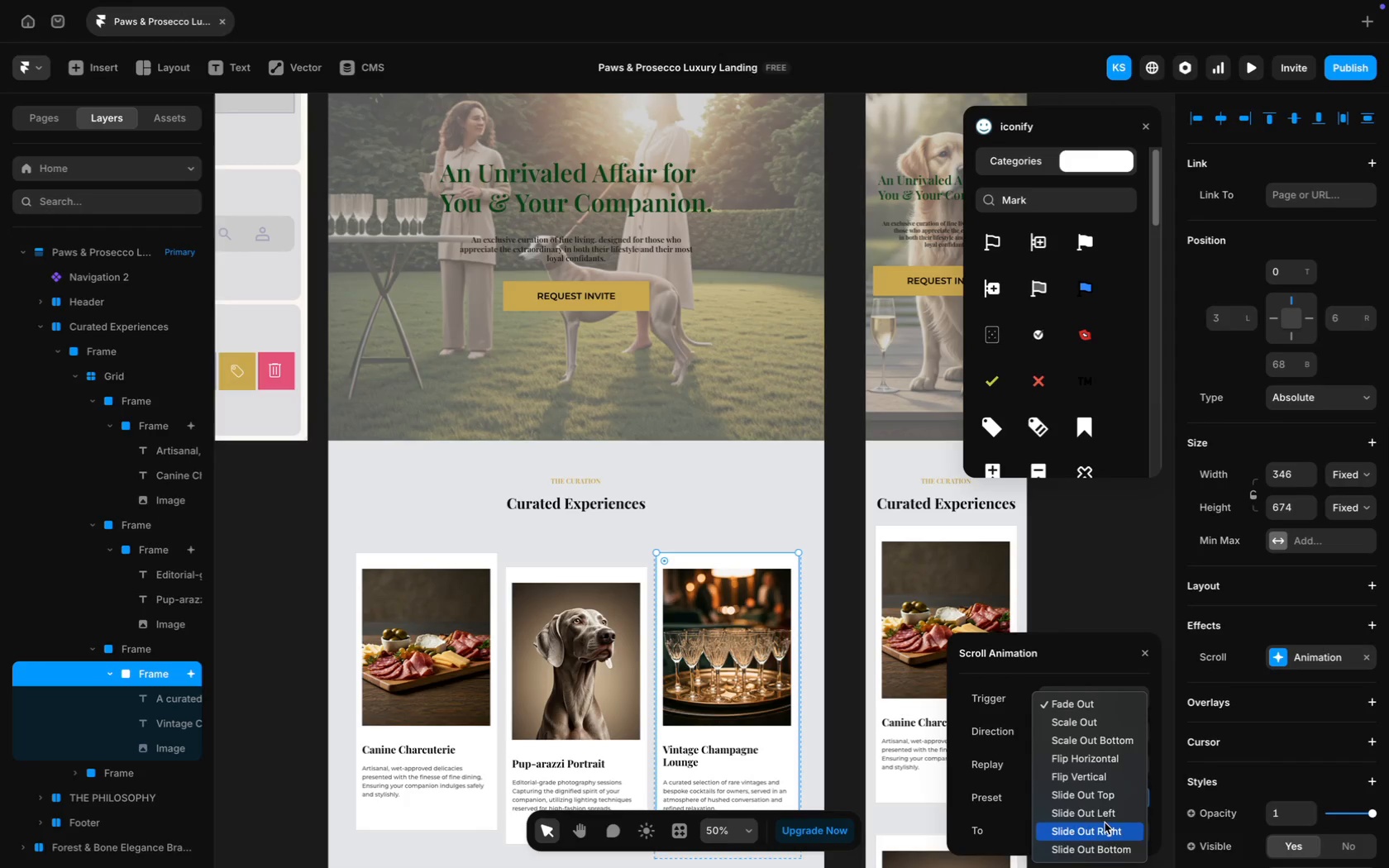 
scroll: coordinate [1119, 789], scroll_direction: up, amount: 10.0
 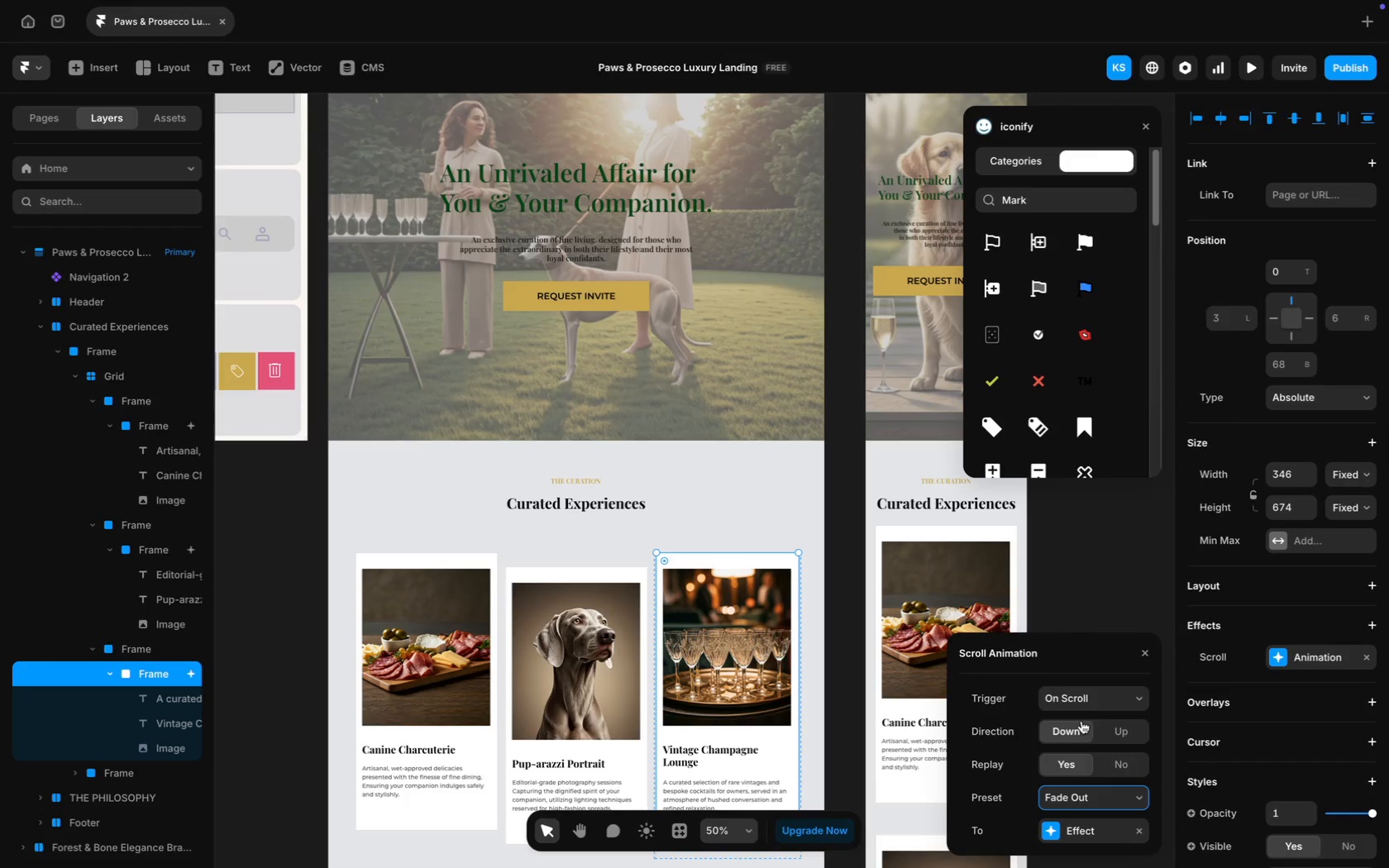 
left_click([1106, 699])
 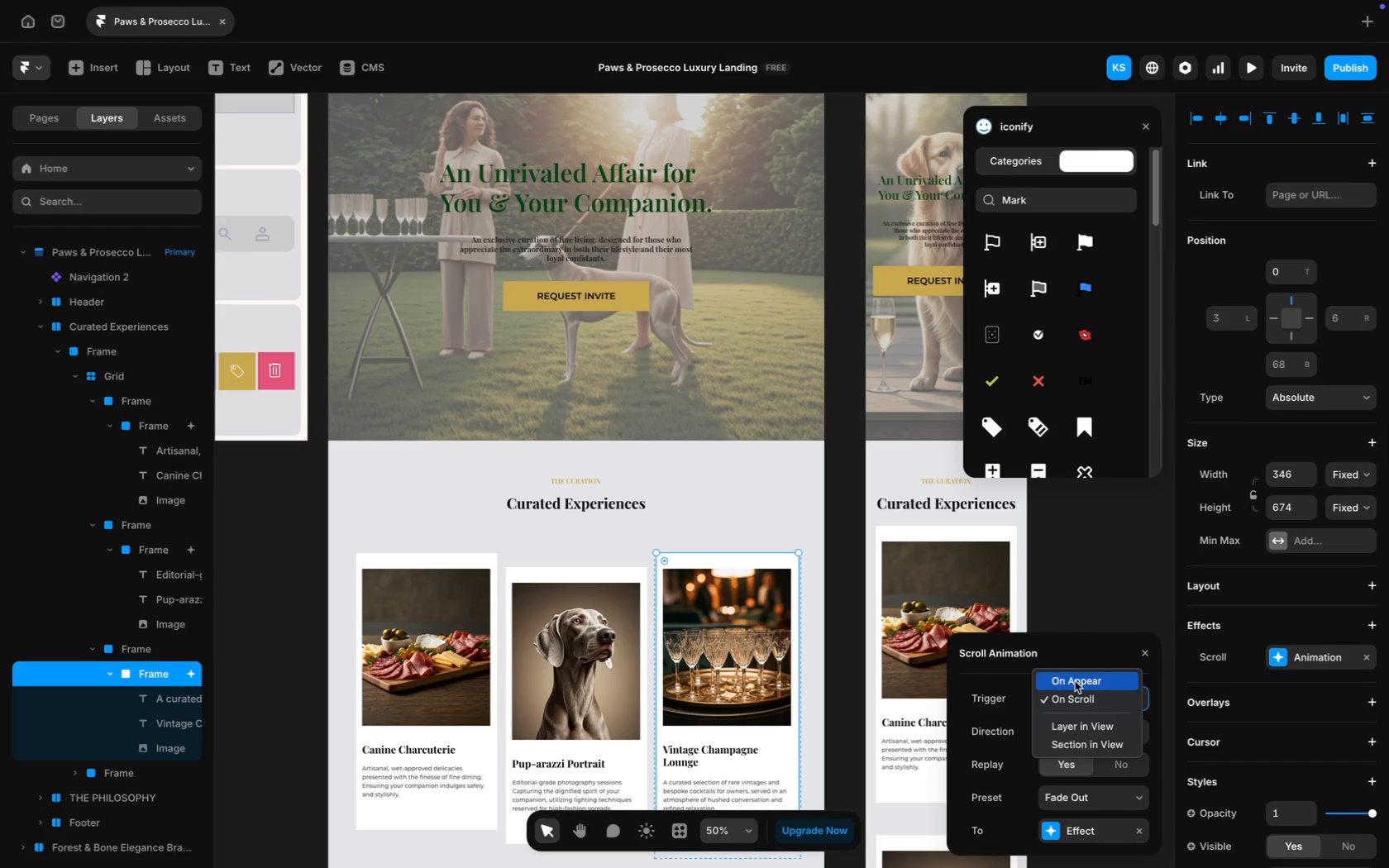 
left_click([1075, 683])
 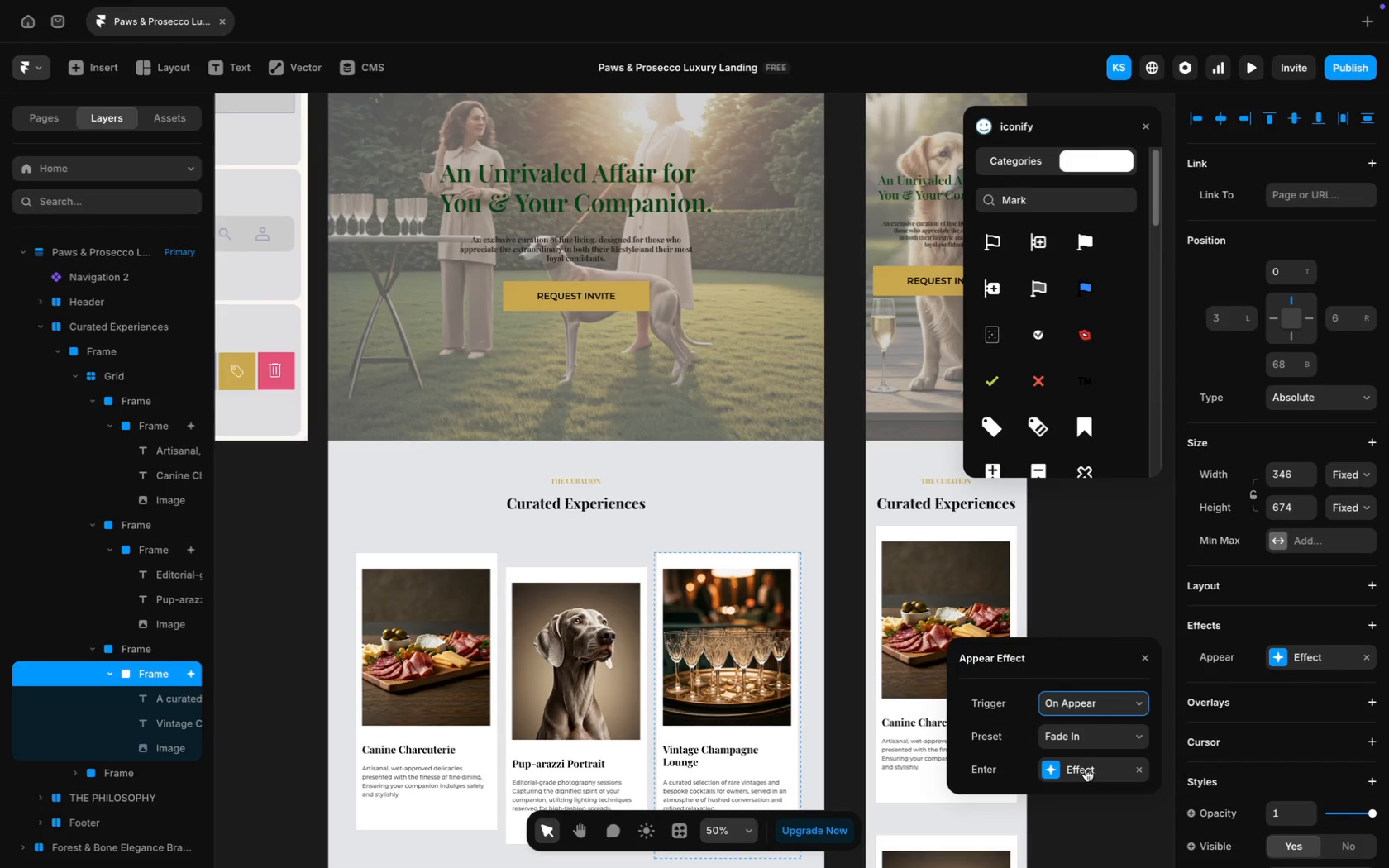 
left_click([1105, 742])
 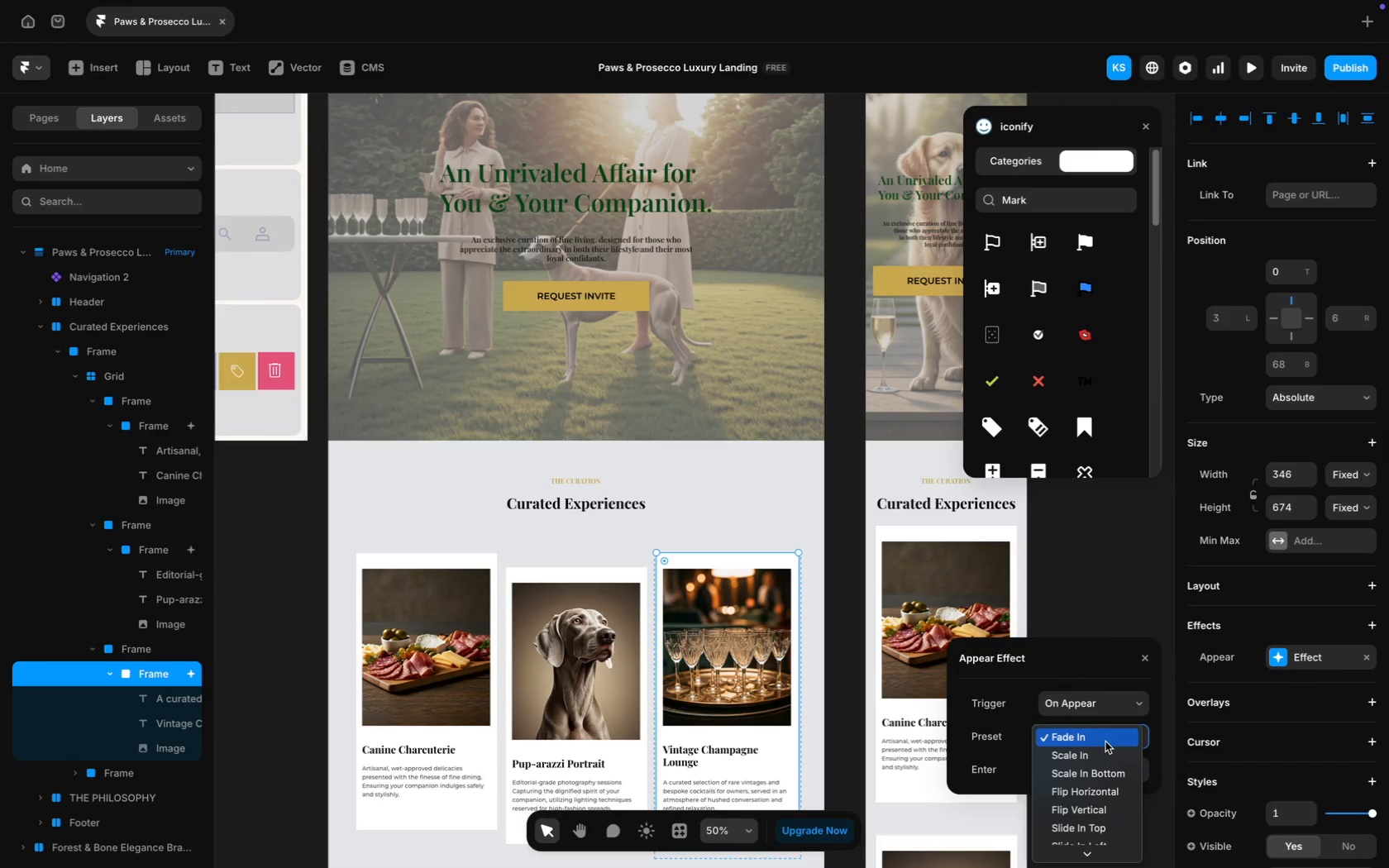 
left_click([1105, 742])
 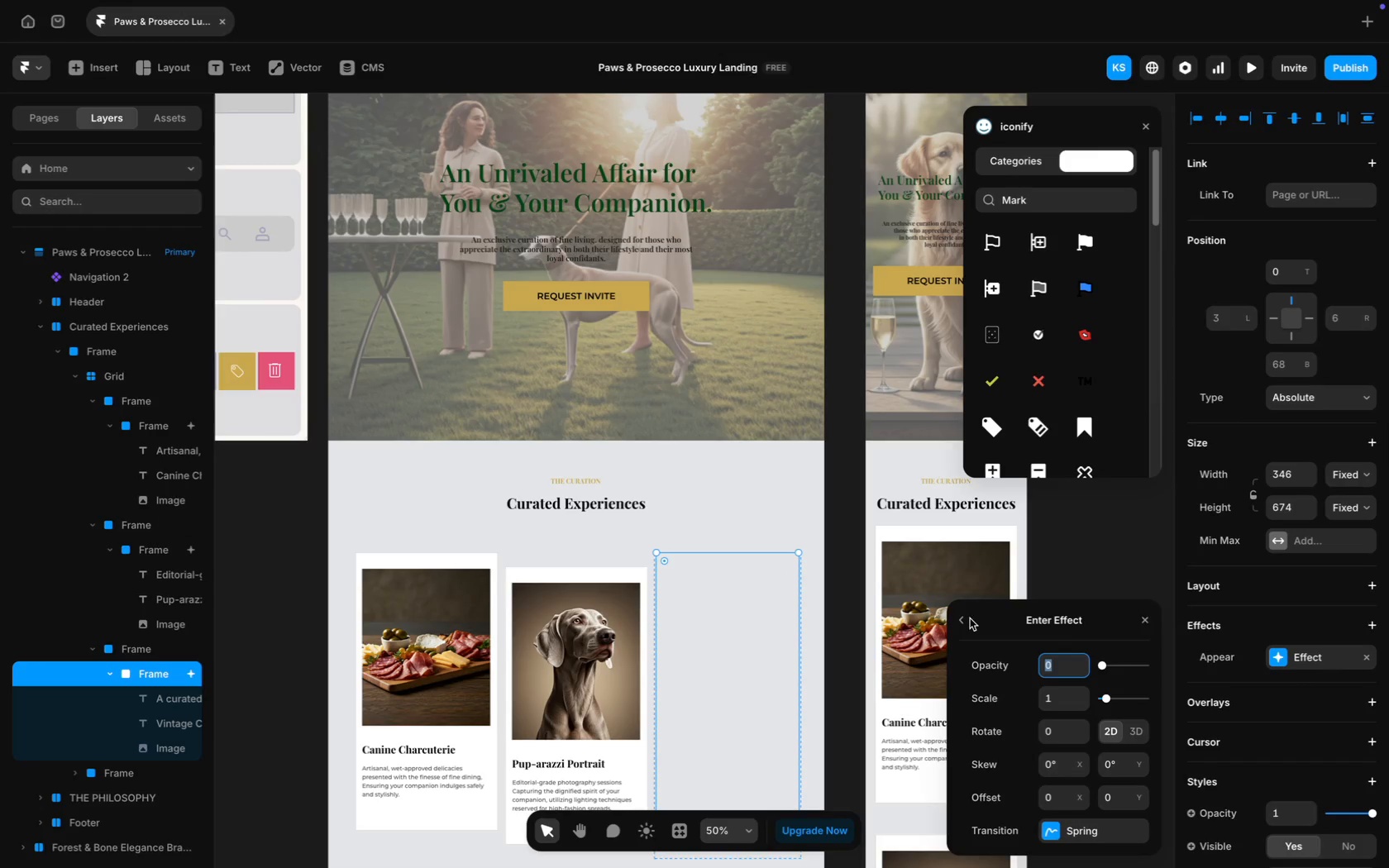 
left_click([1085, 838])
 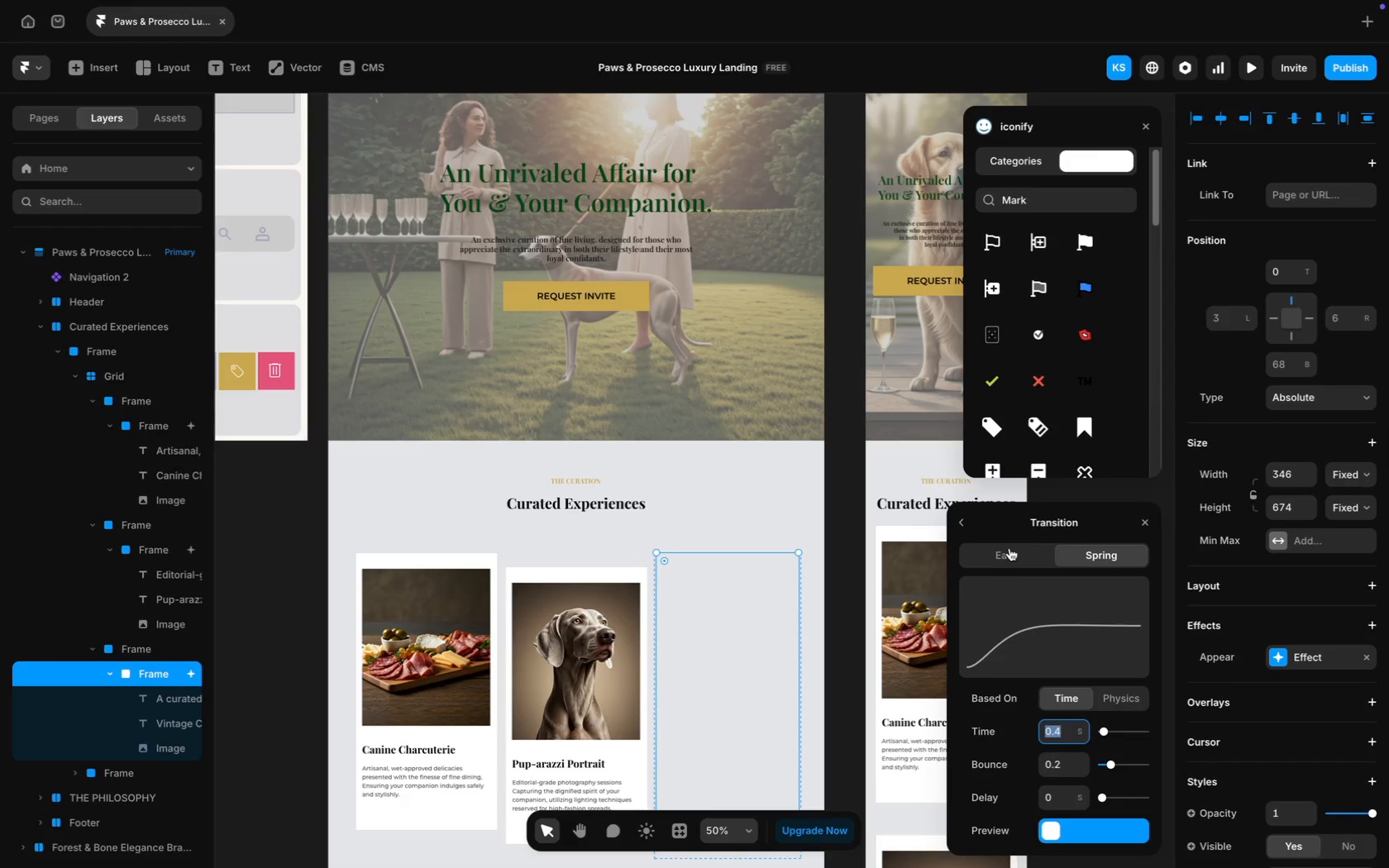 
left_click([1009, 547])
 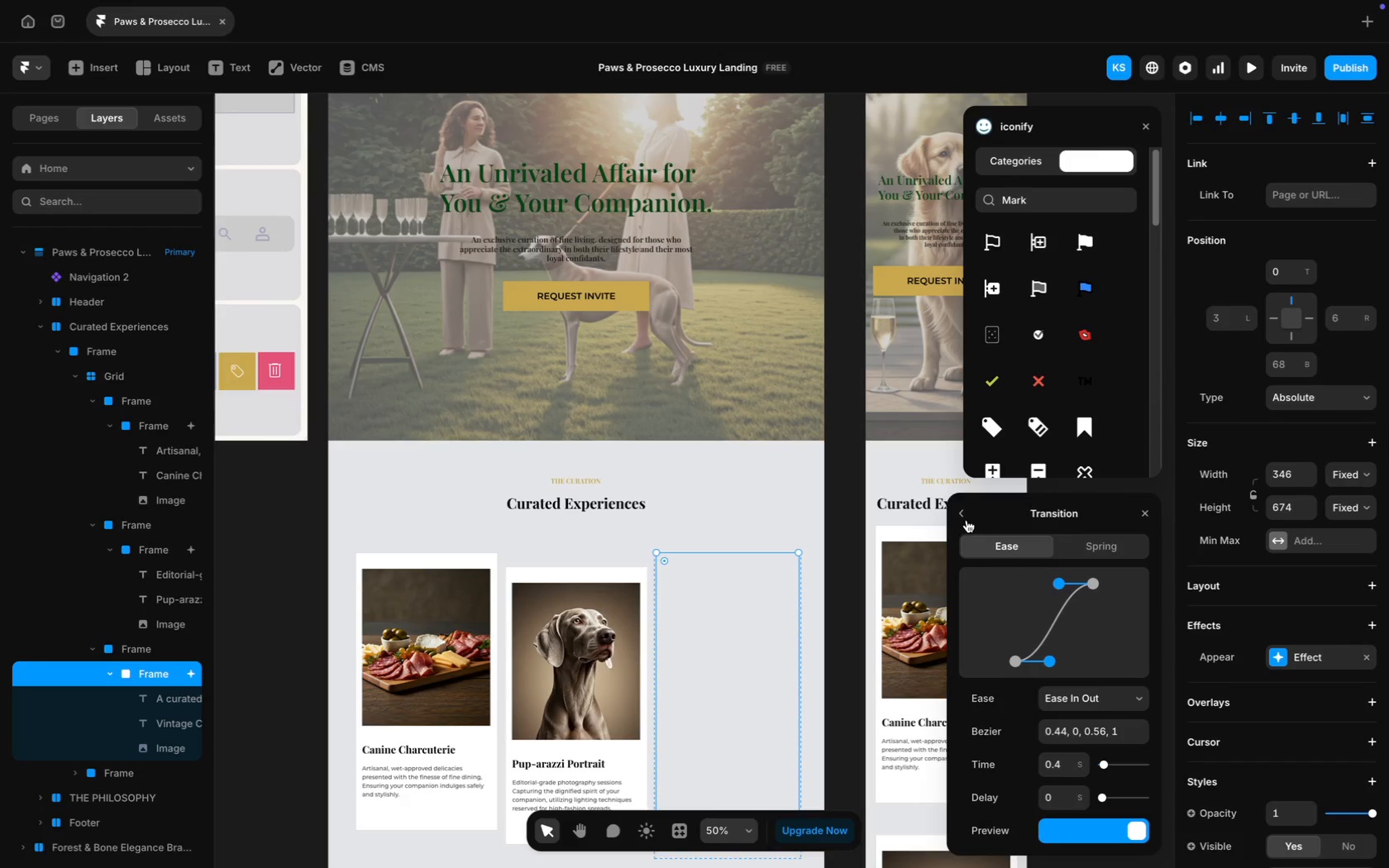 
left_click([962, 514])
 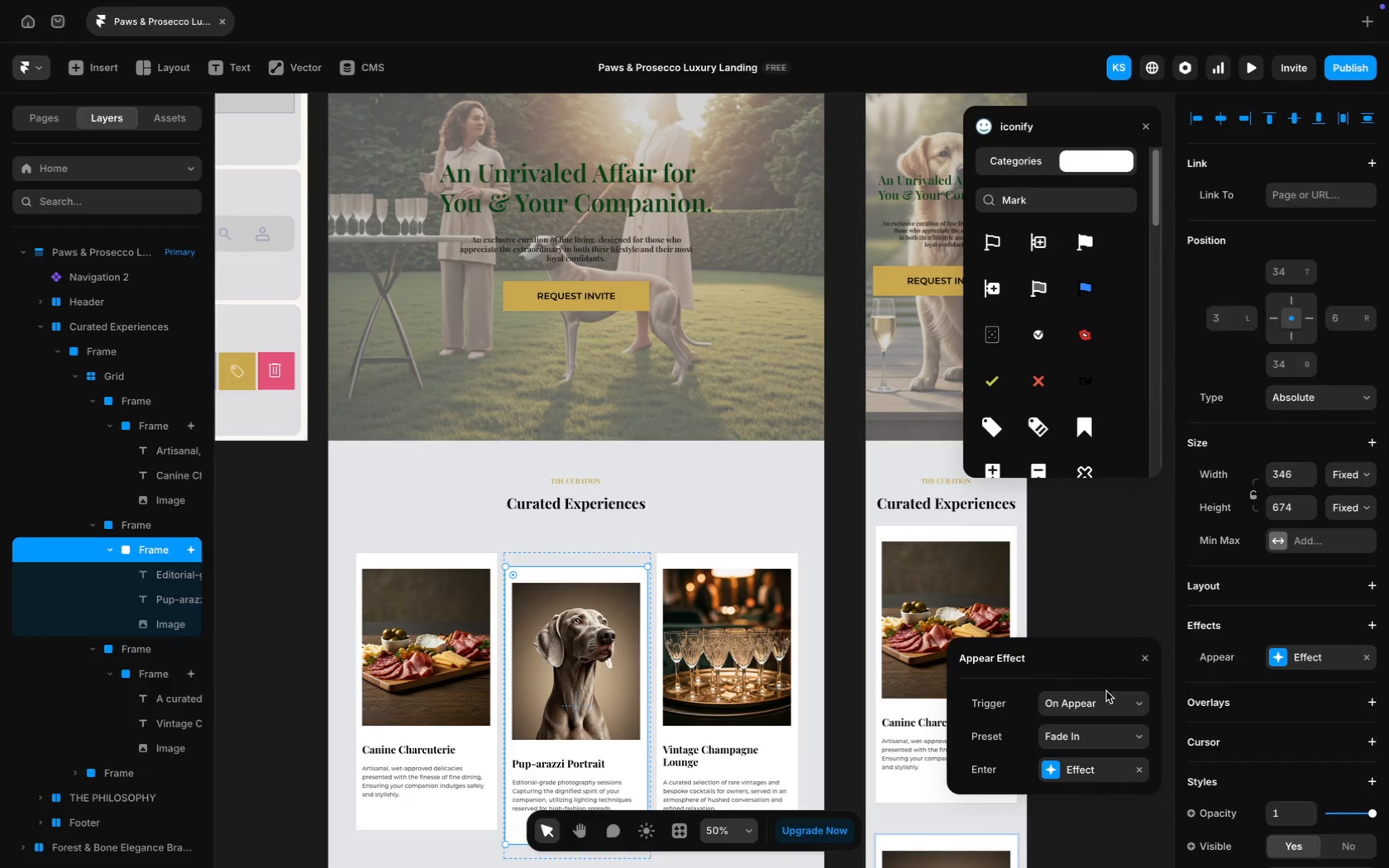 
wait(10.74)
 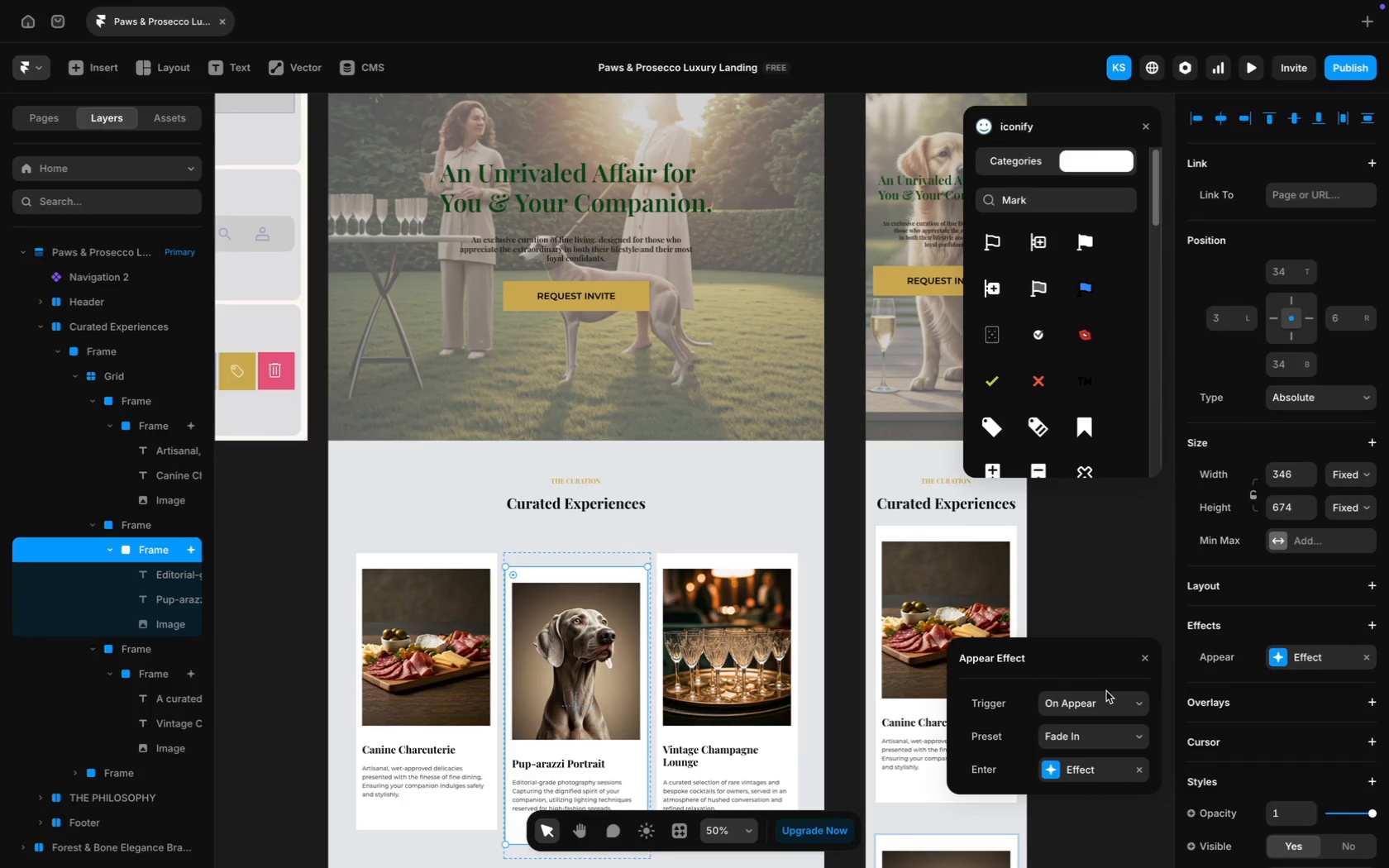 
left_click([1092, 832])
 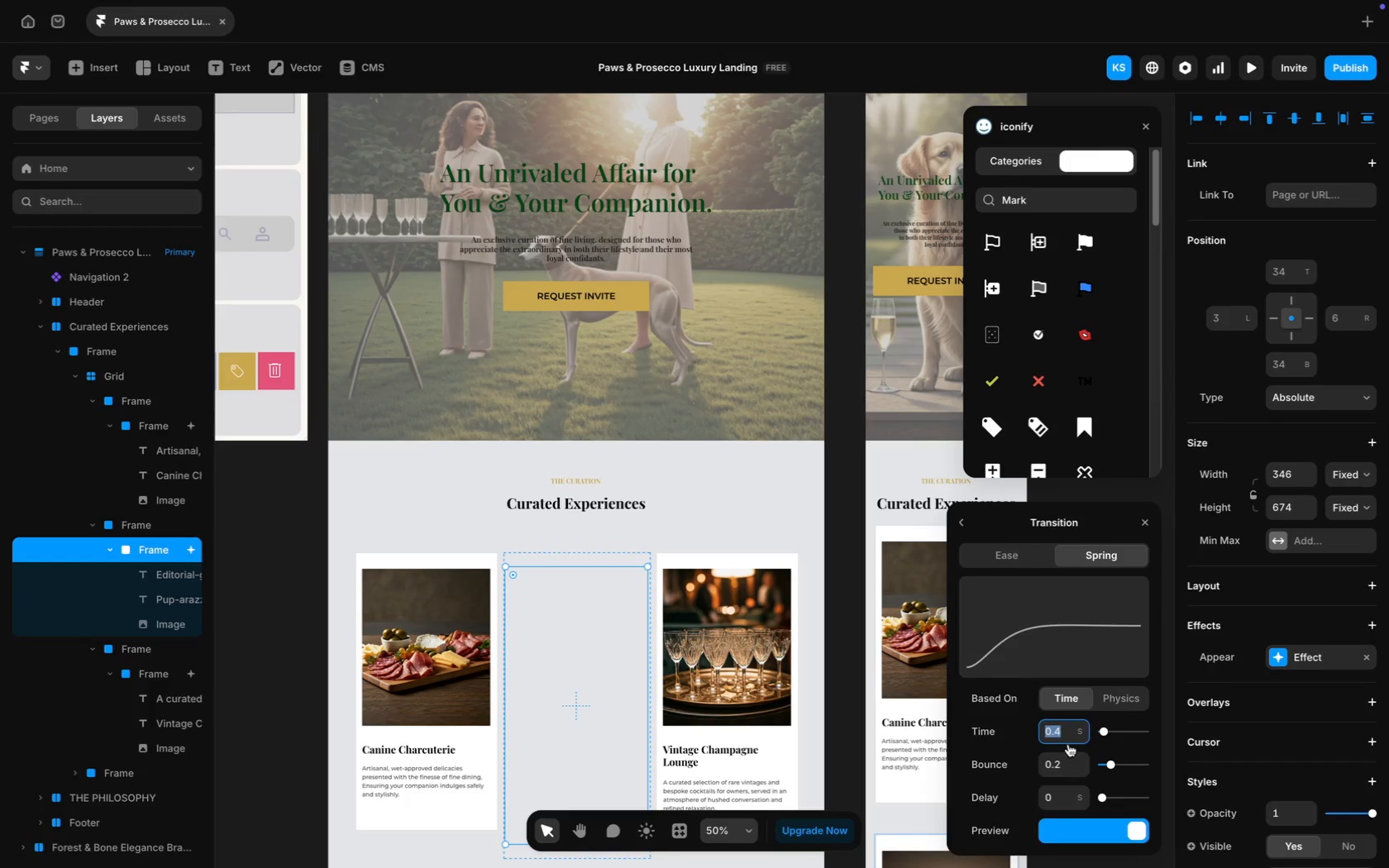 
left_click([1017, 557])
 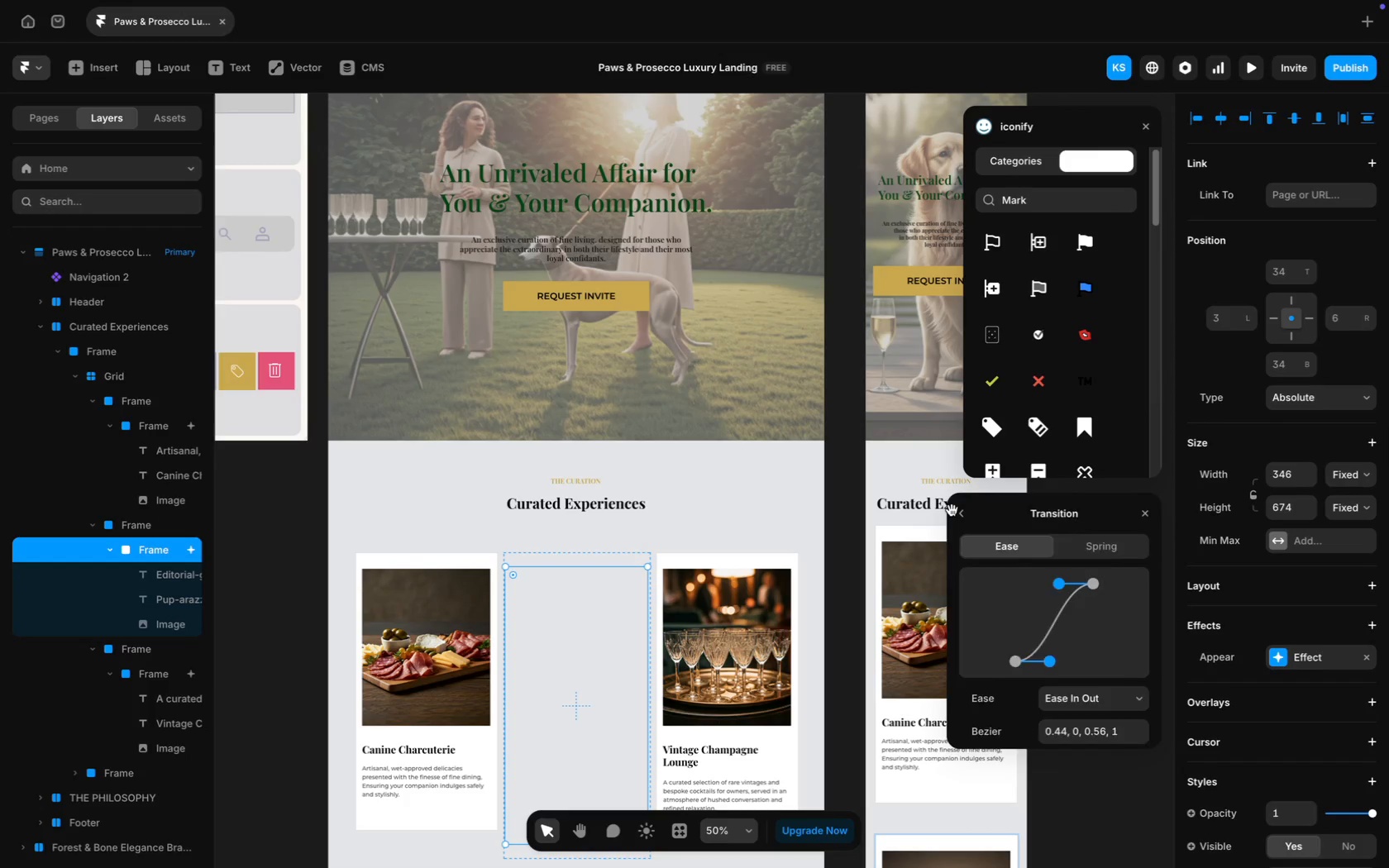 
scroll: coordinate [708, 511], scroll_direction: down, amount: 23.0
 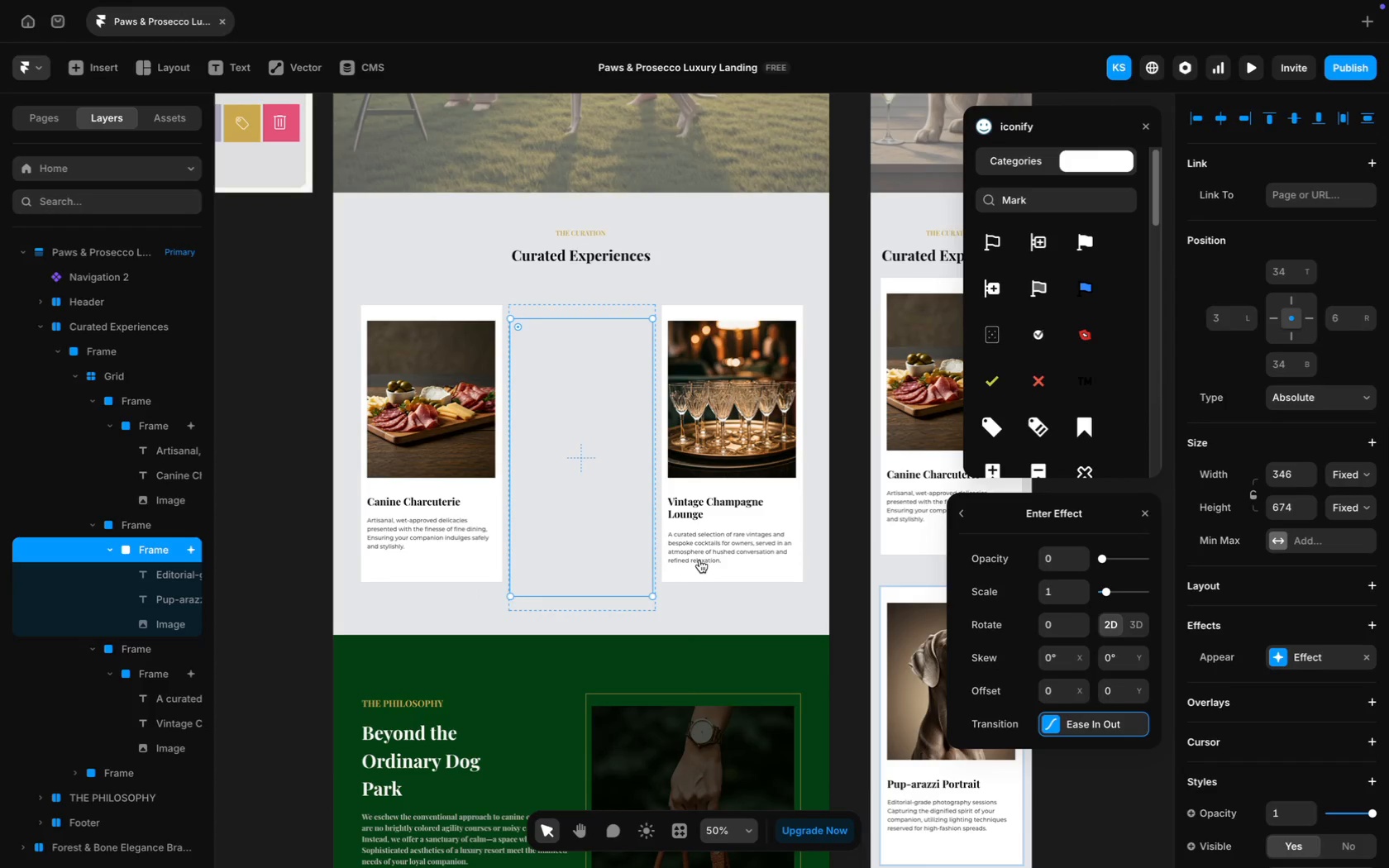 
scroll: coordinate [652, 498], scroll_direction: up, amount: 18.0
 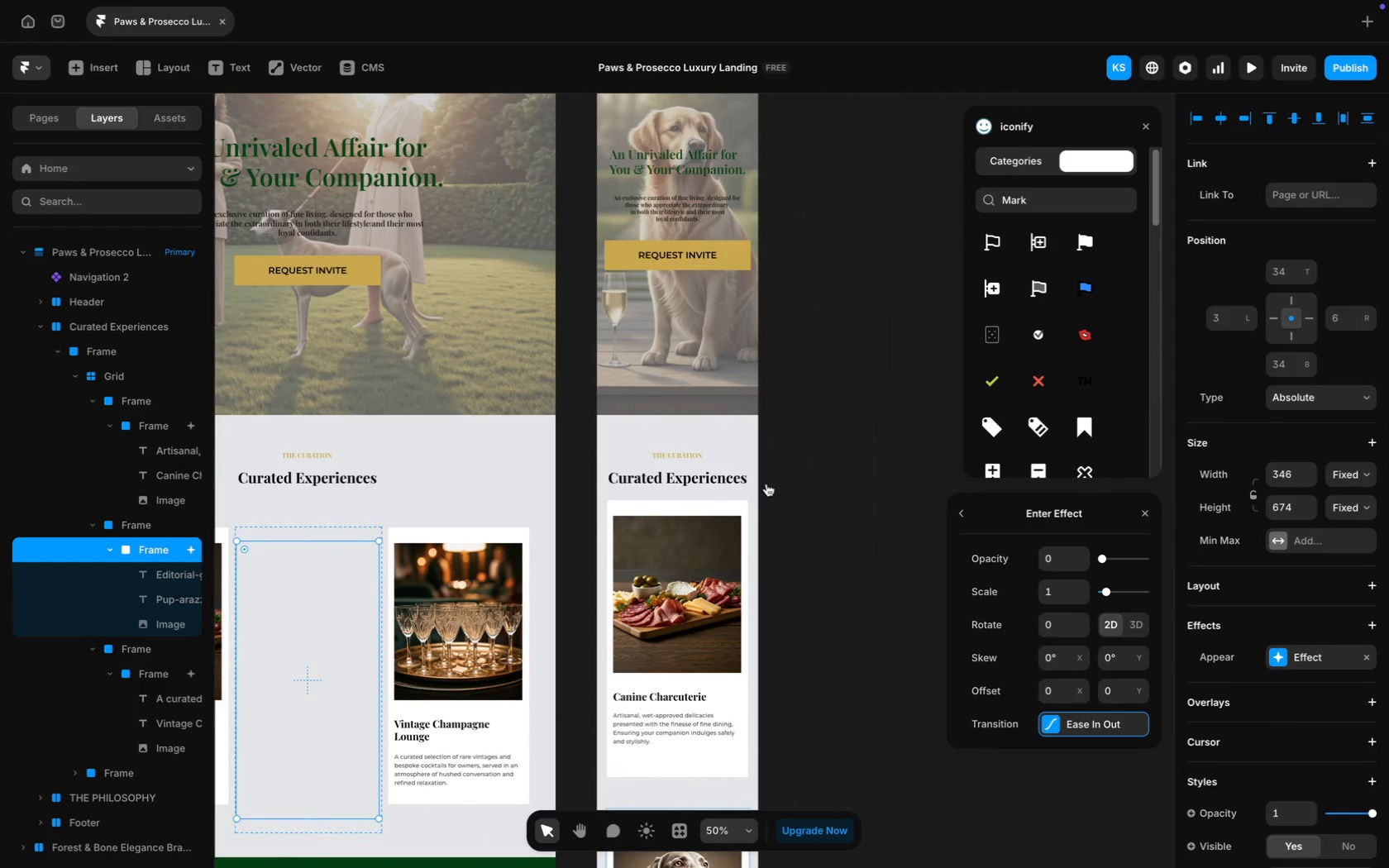 
left_click([872, 475])
 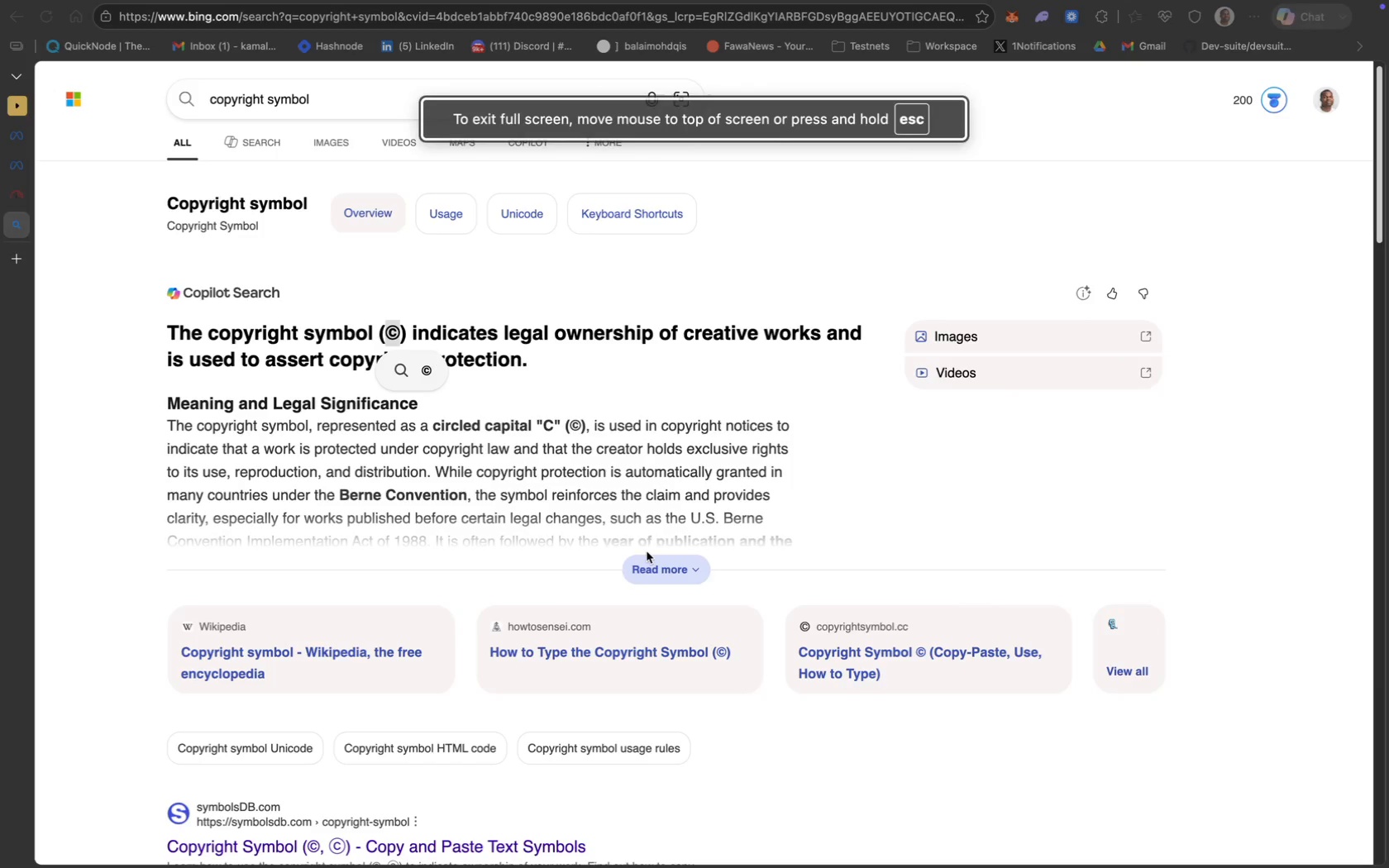 
wait(19.14)
 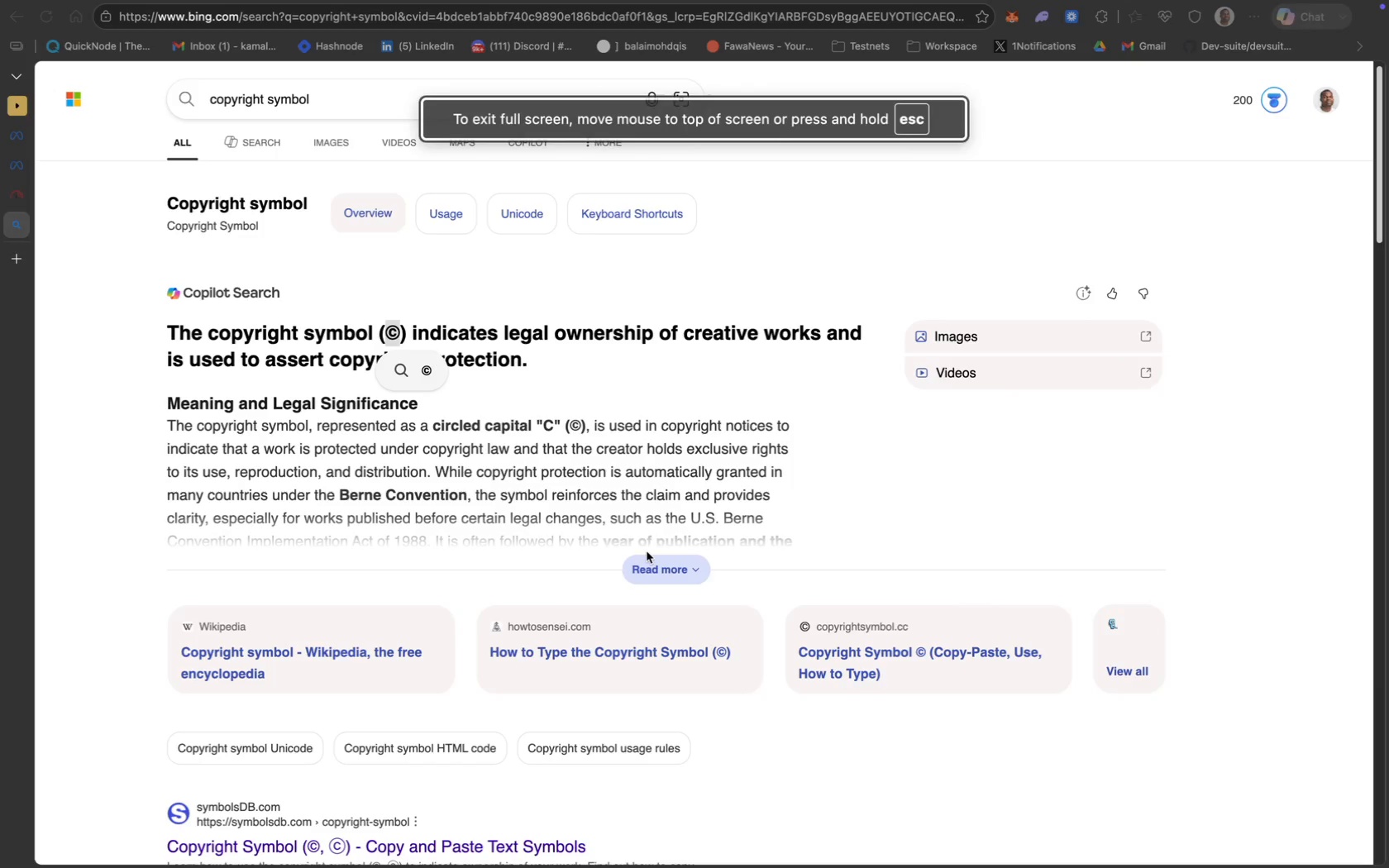 
scroll: coordinate [580, 245], scroll_direction: up, amount: 55.0
 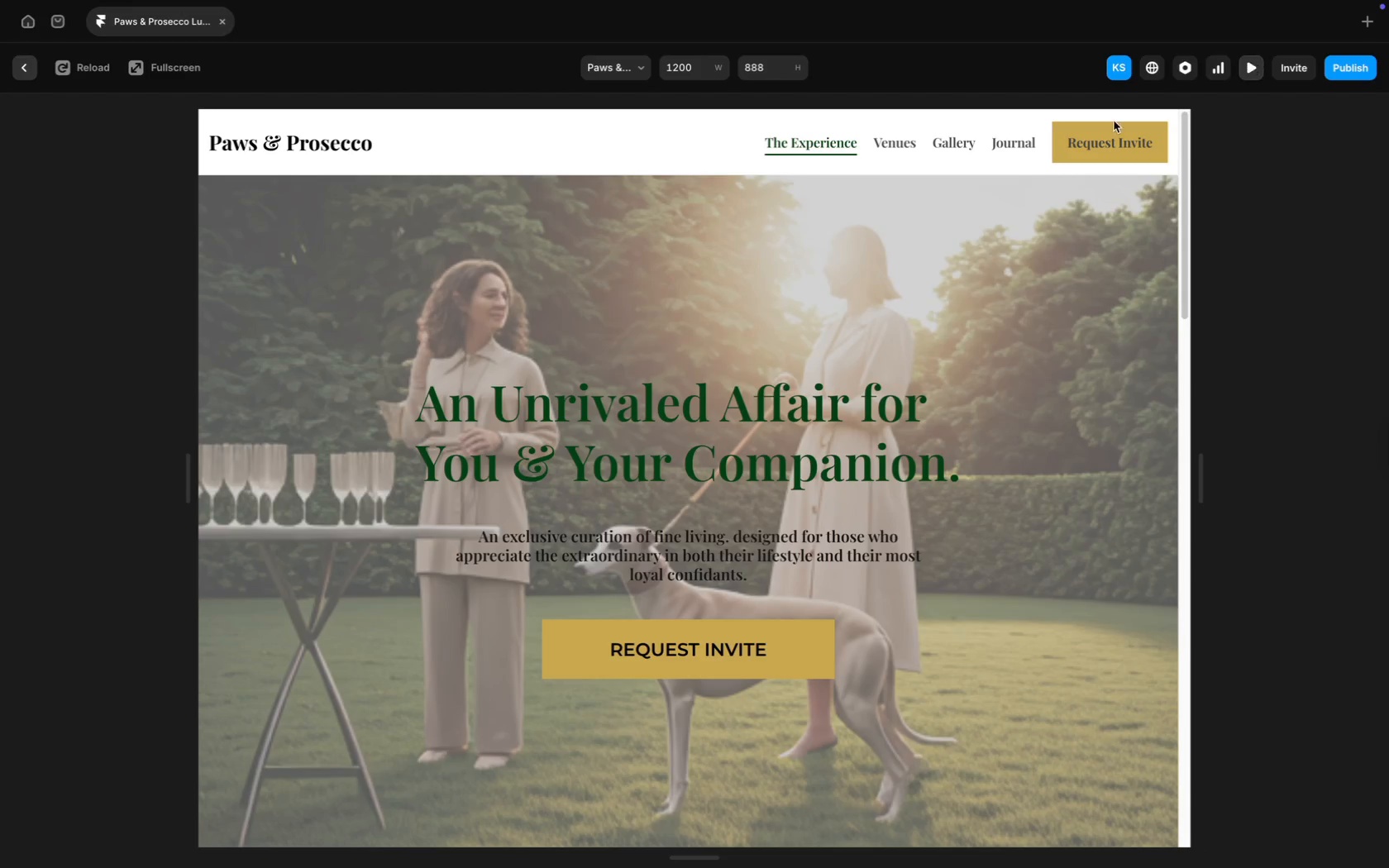 
scroll: coordinate [668, 452], scroll_direction: down, amount: 113.0
 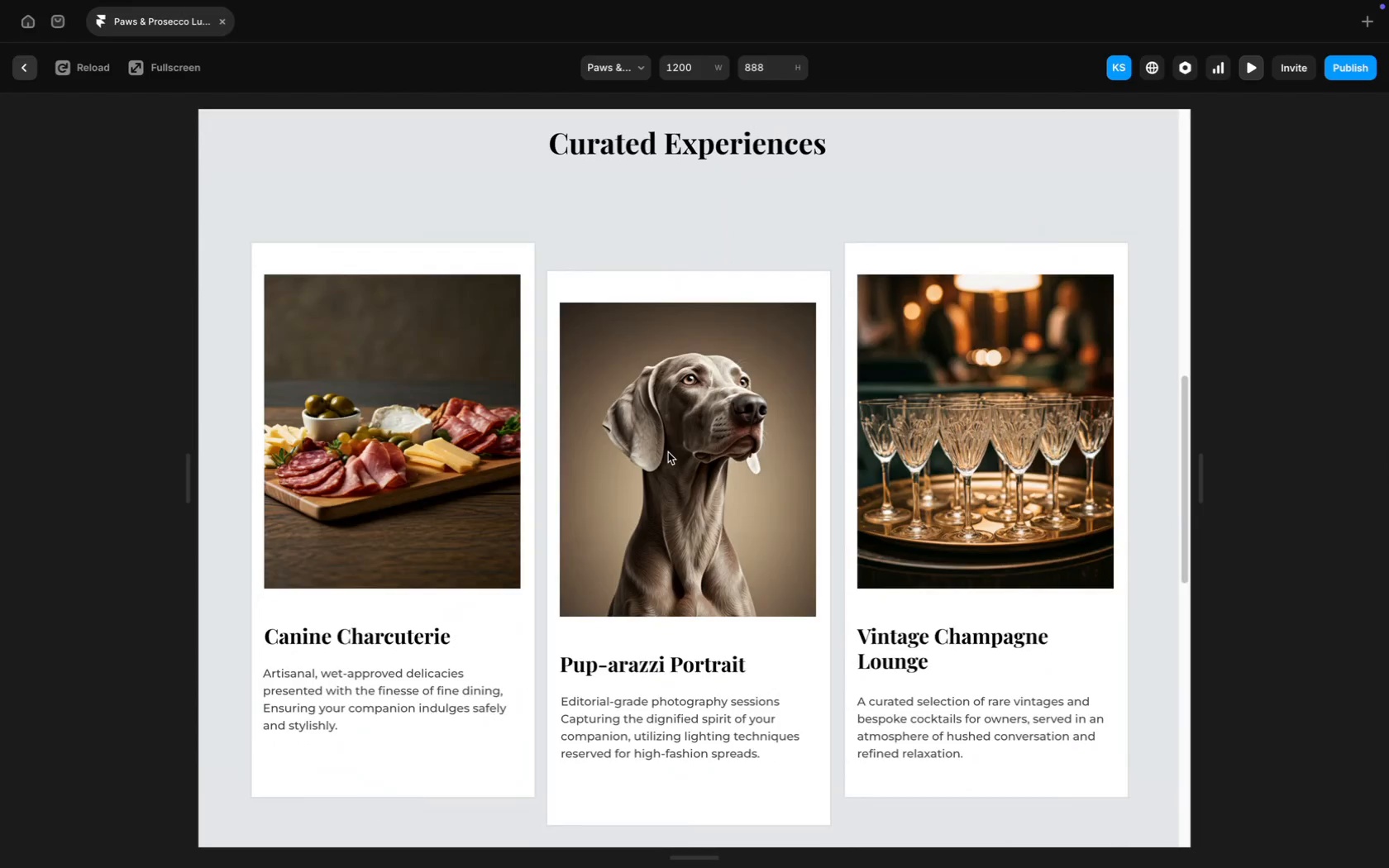 
scroll: coordinate [668, 452], scroll_direction: up, amount: 25.0
 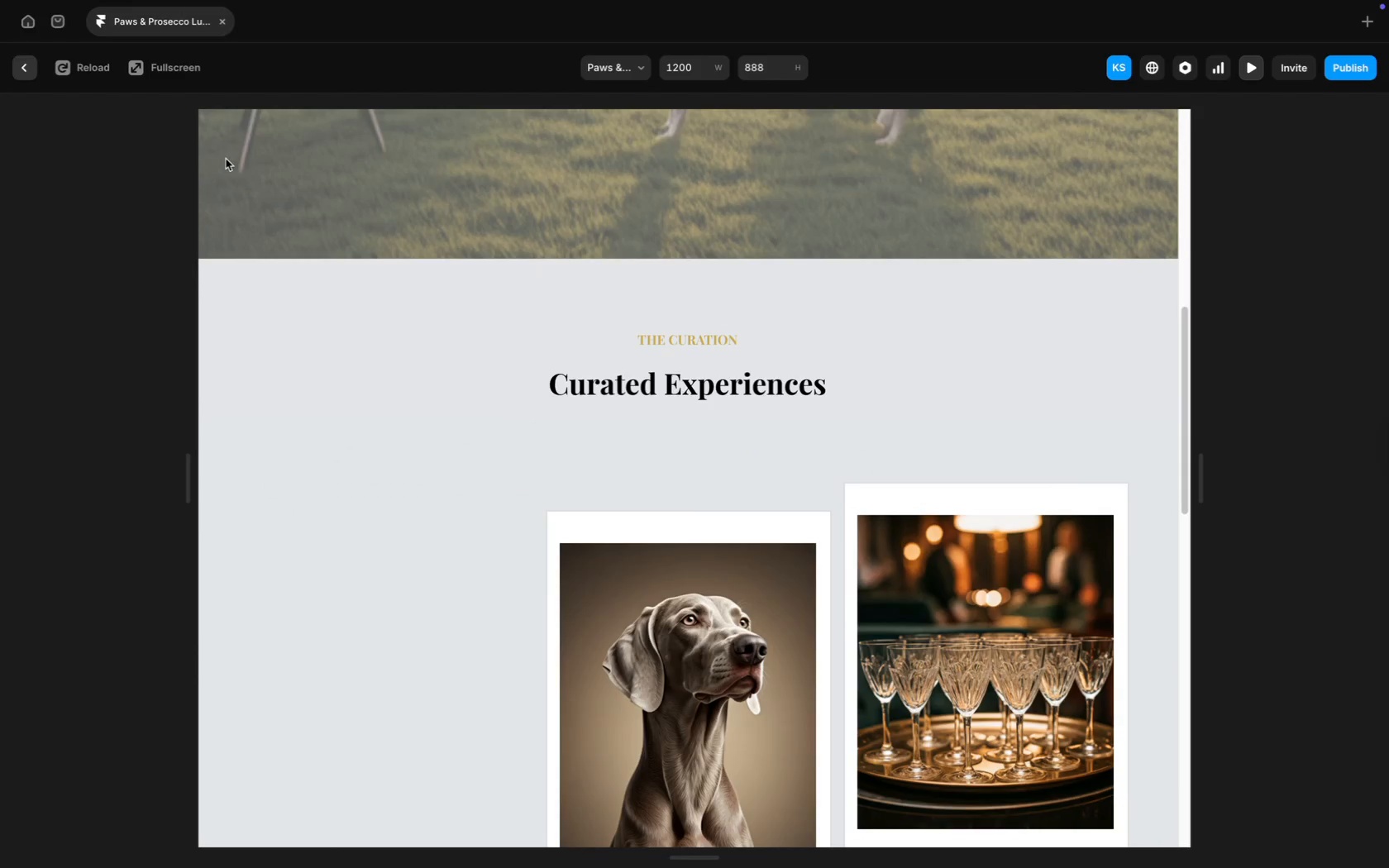 
scroll: coordinate [389, 374], scroll_direction: down, amount: 17.0
 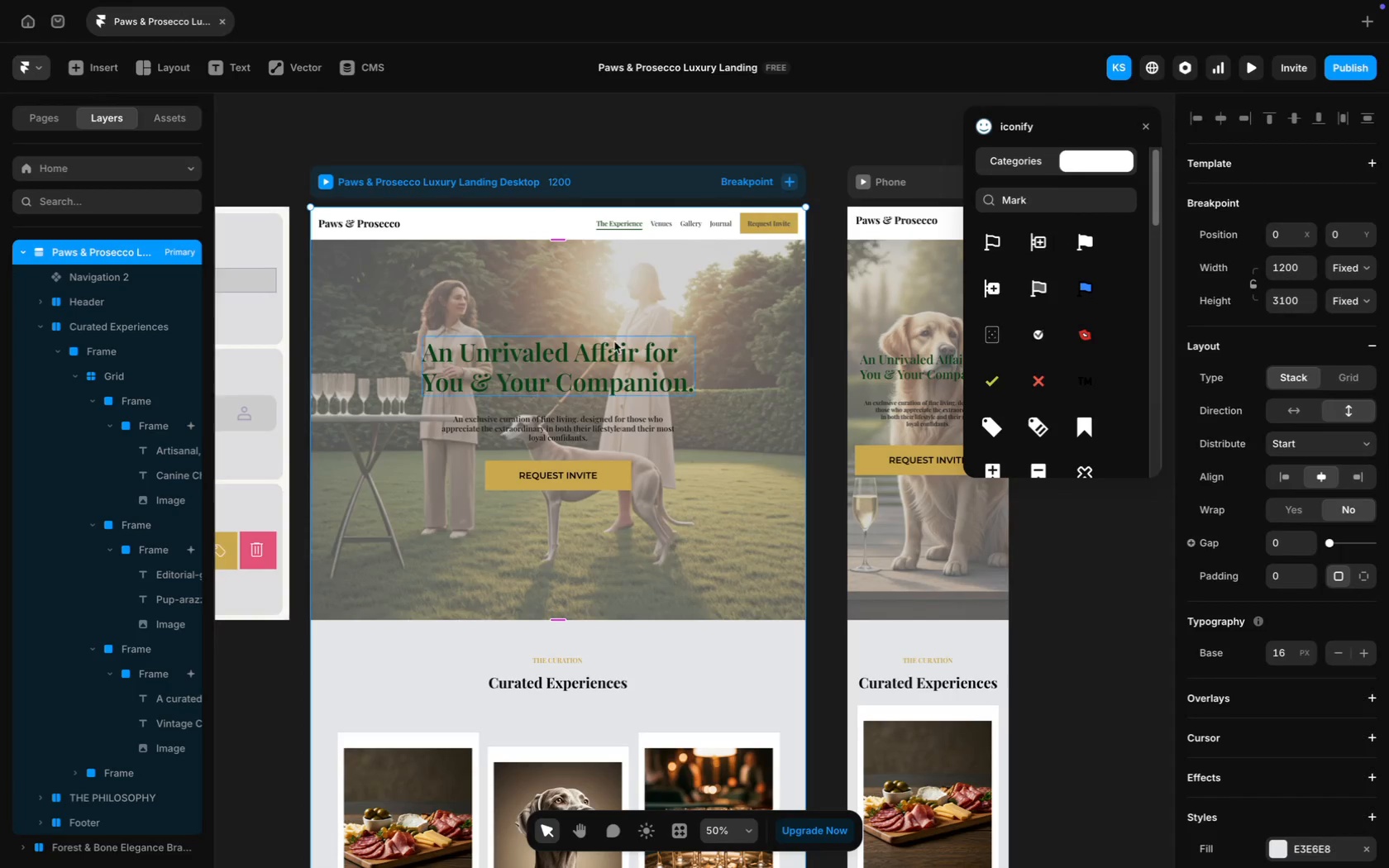 
left_click([572, 656])
 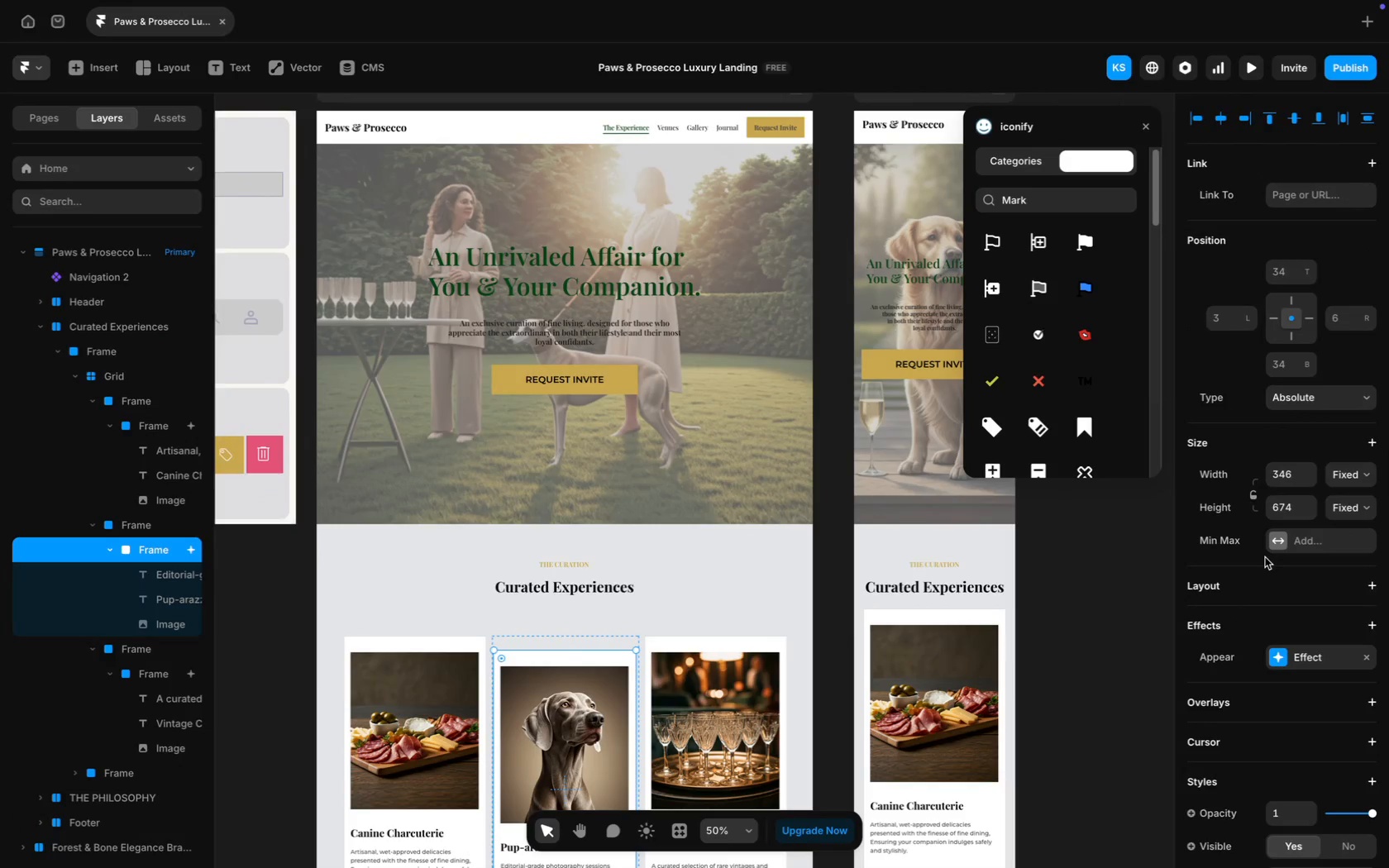 
scroll: coordinate [632, 618], scroll_direction: down, amount: 42.0
 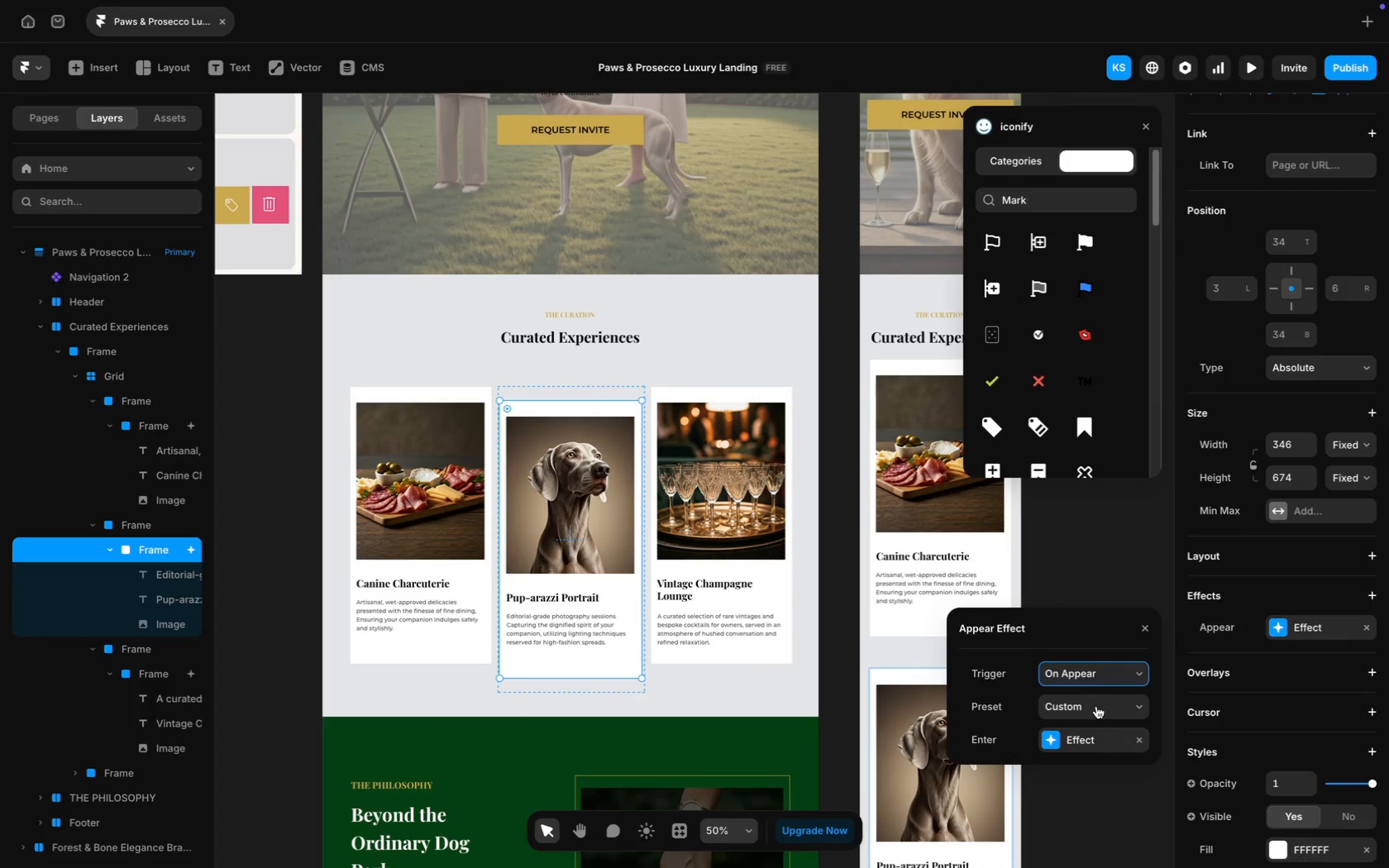 
left_click([1100, 744])
 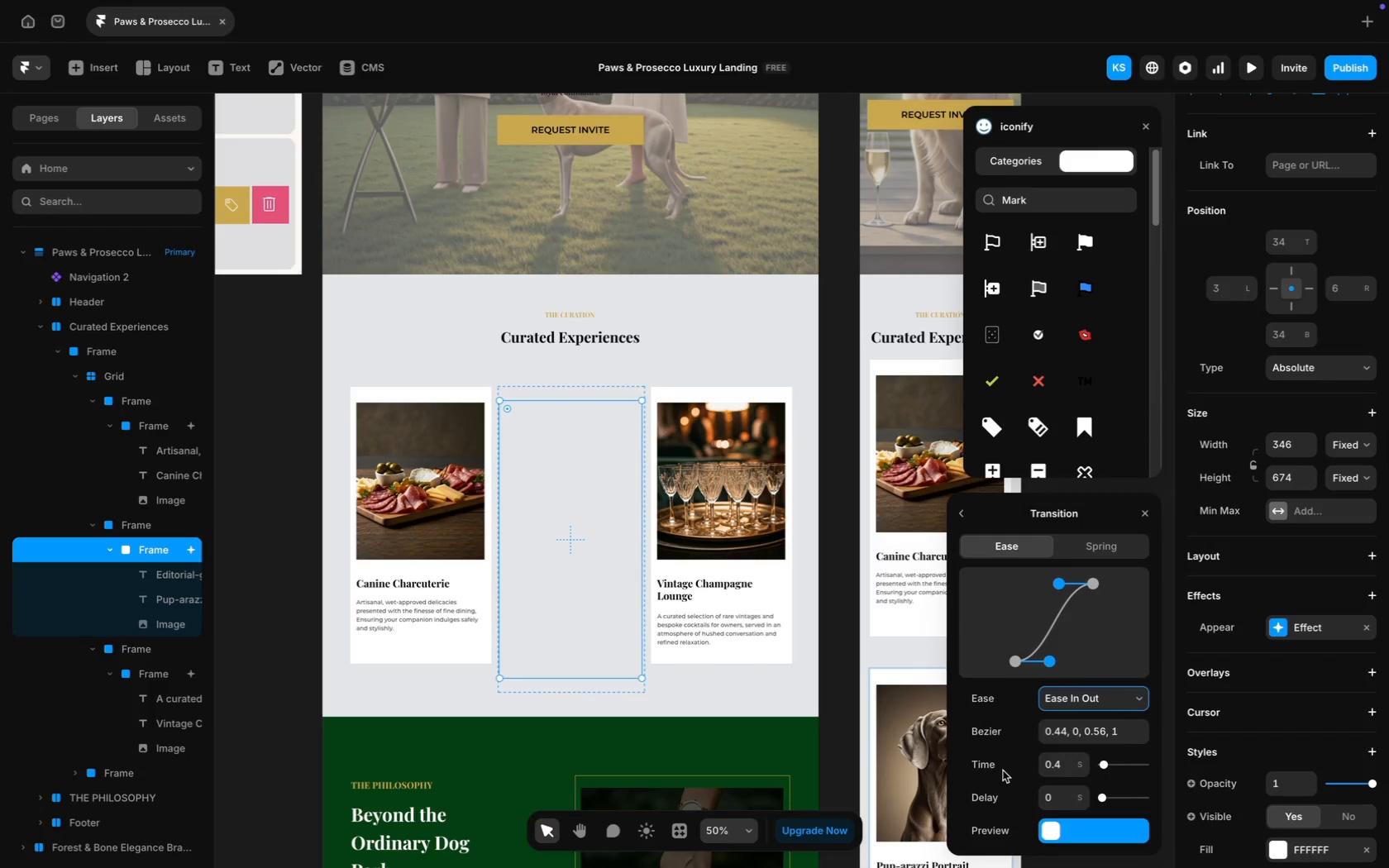 
wait(9.84)
 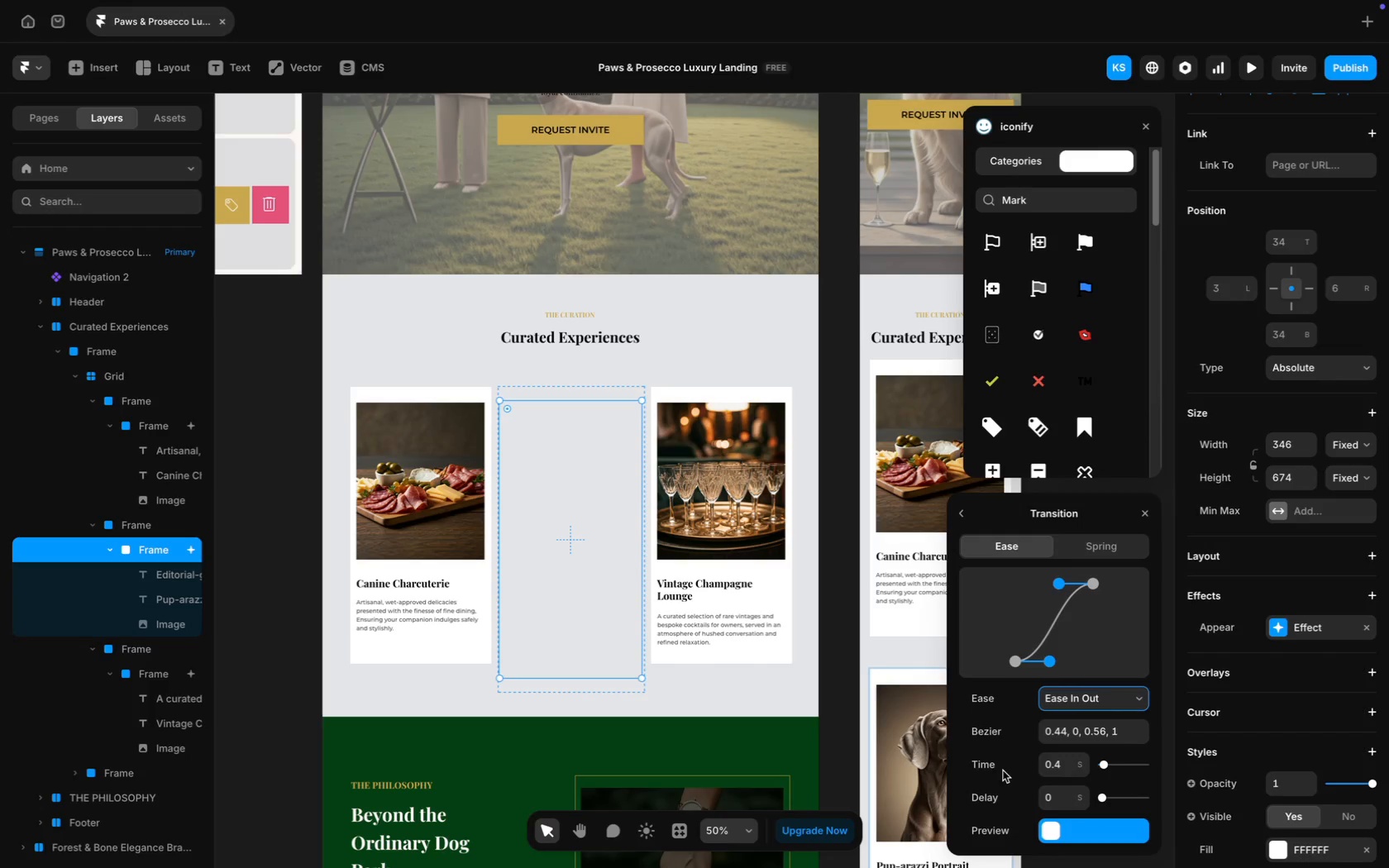 
scroll: coordinate [1094, 755], scroll_direction: down, amount: 4.0
 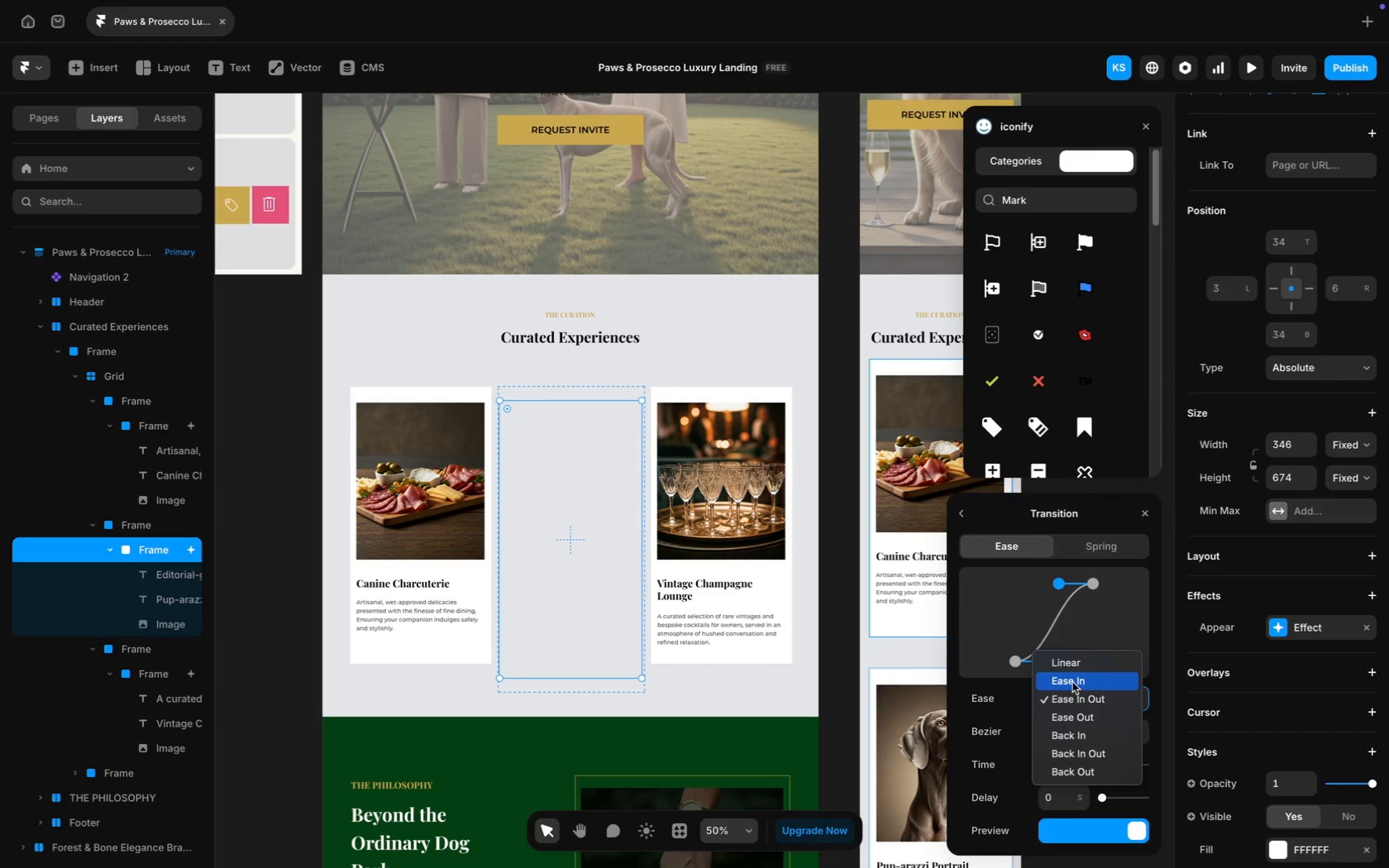 
left_click([1072, 682])
 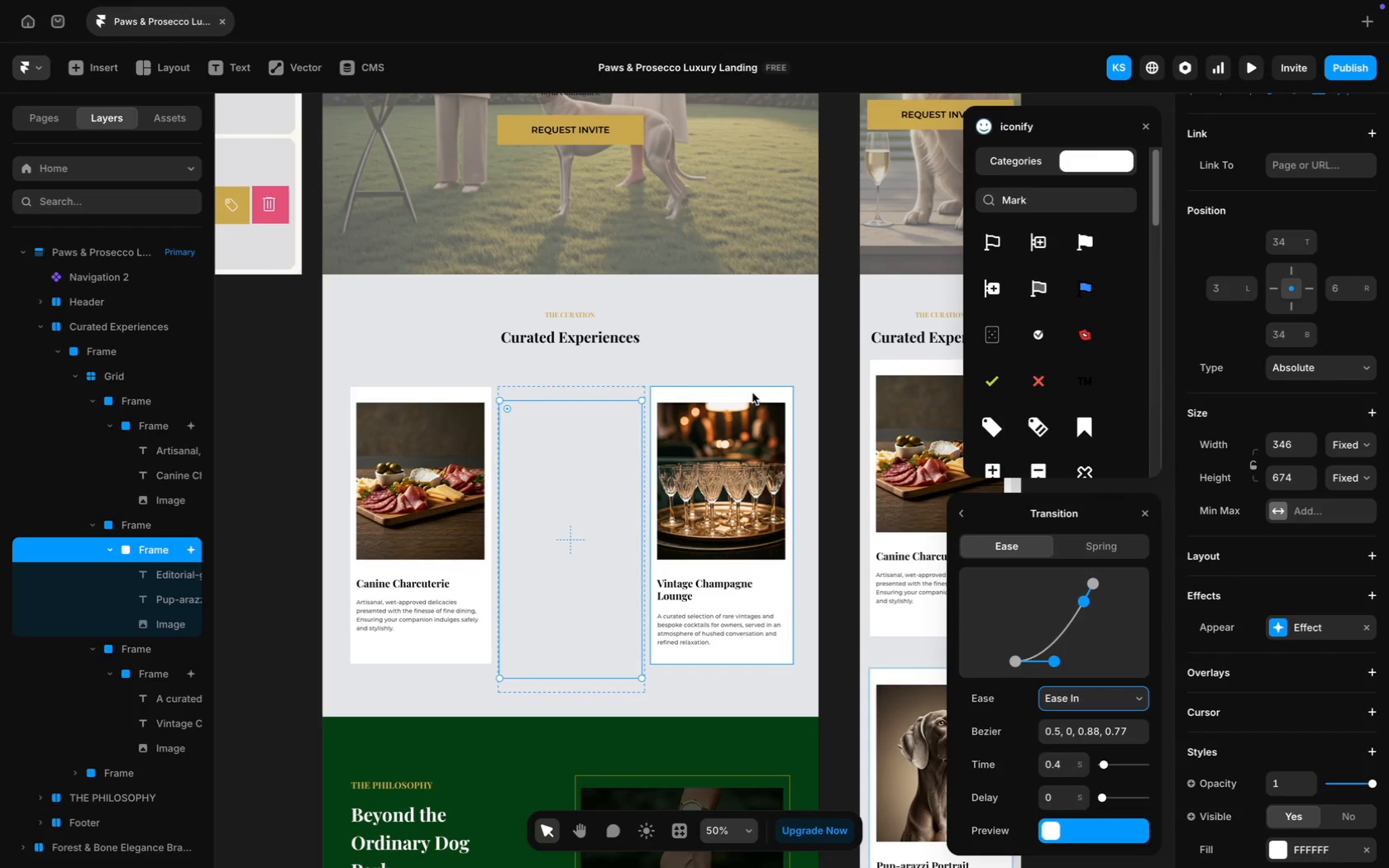 
left_click([752, 391])
 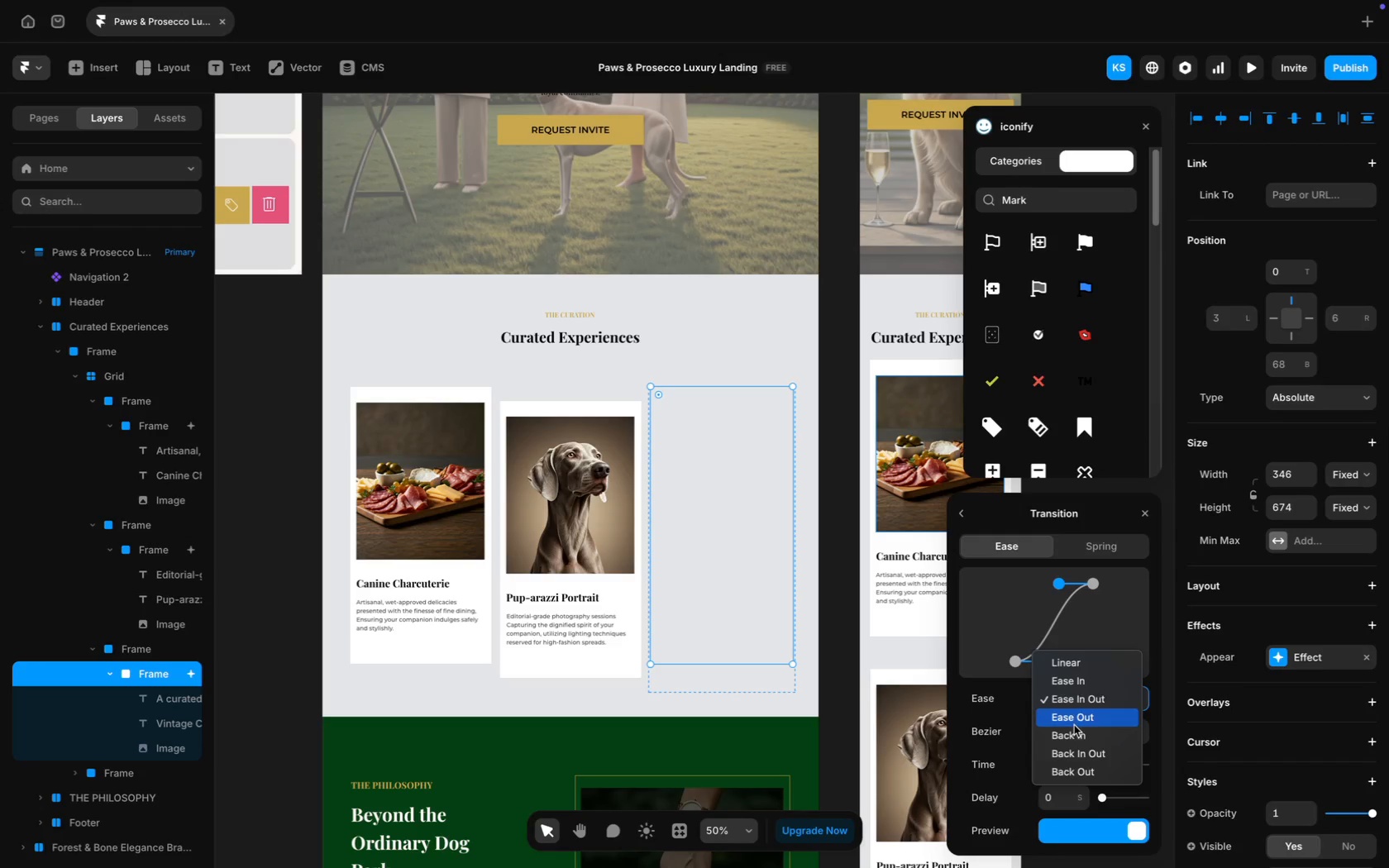 
left_click([1076, 686])
 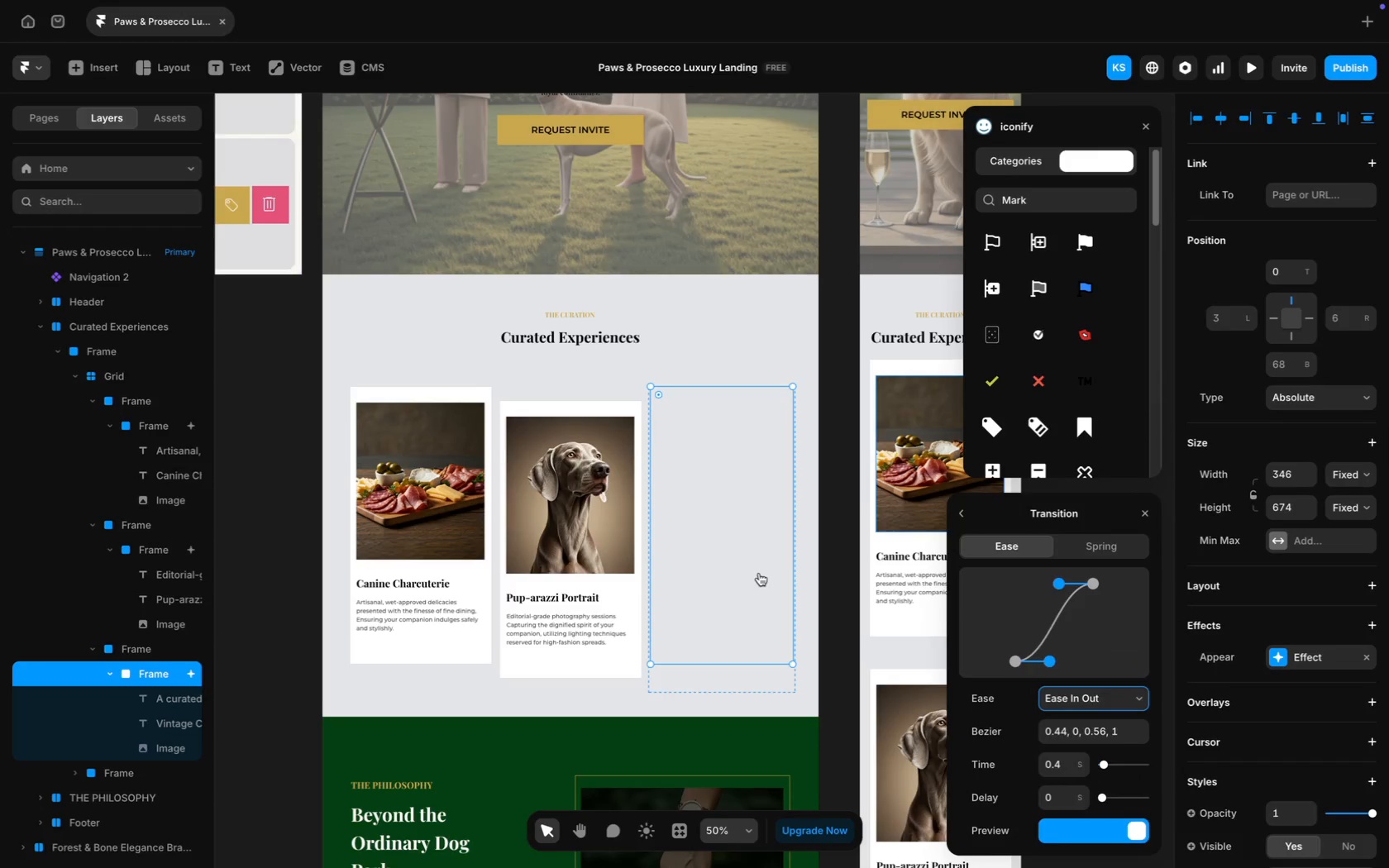 
scroll: coordinate [759, 573], scroll_direction: up, amount: 73.0
 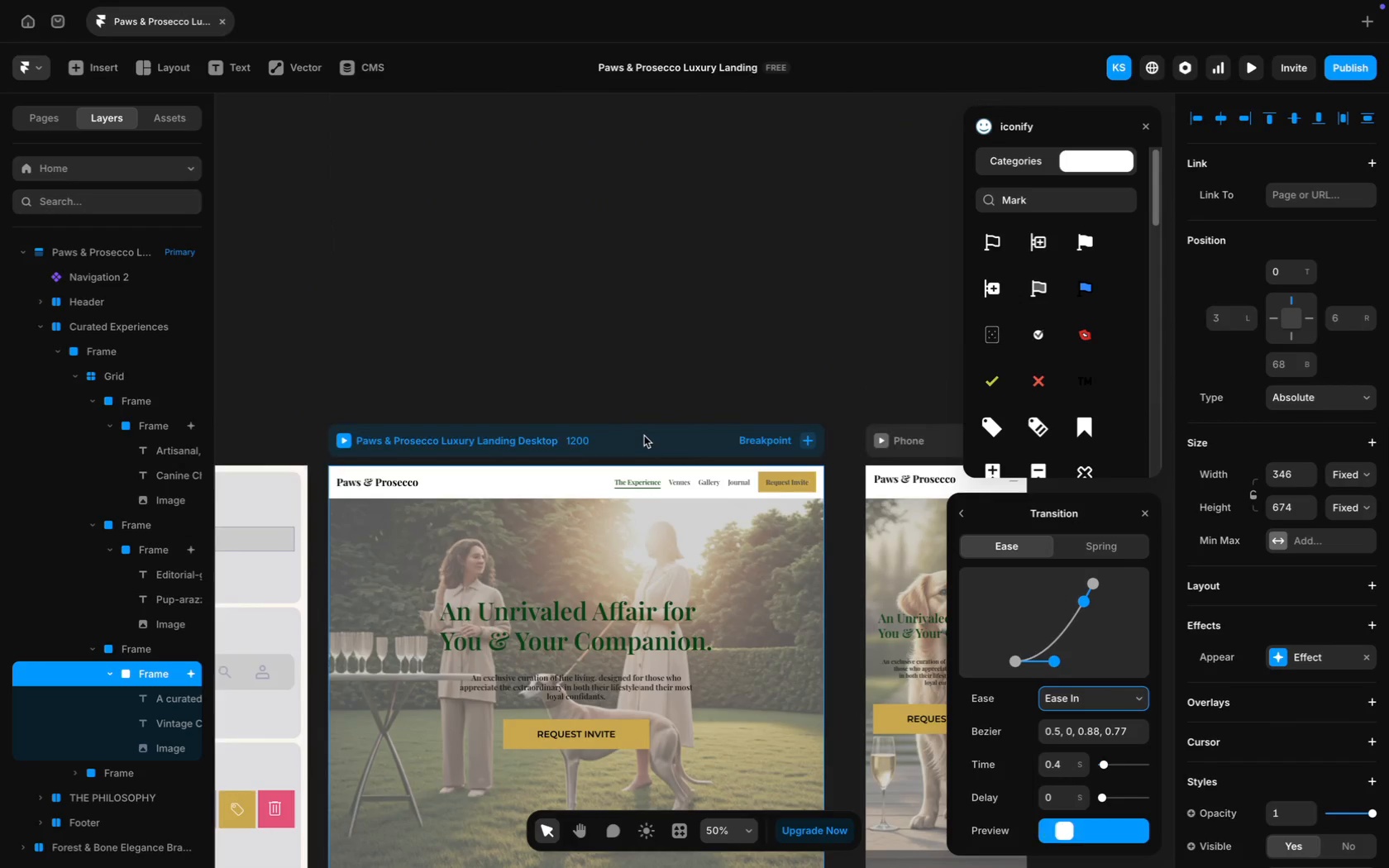 
left_click([644, 436])
 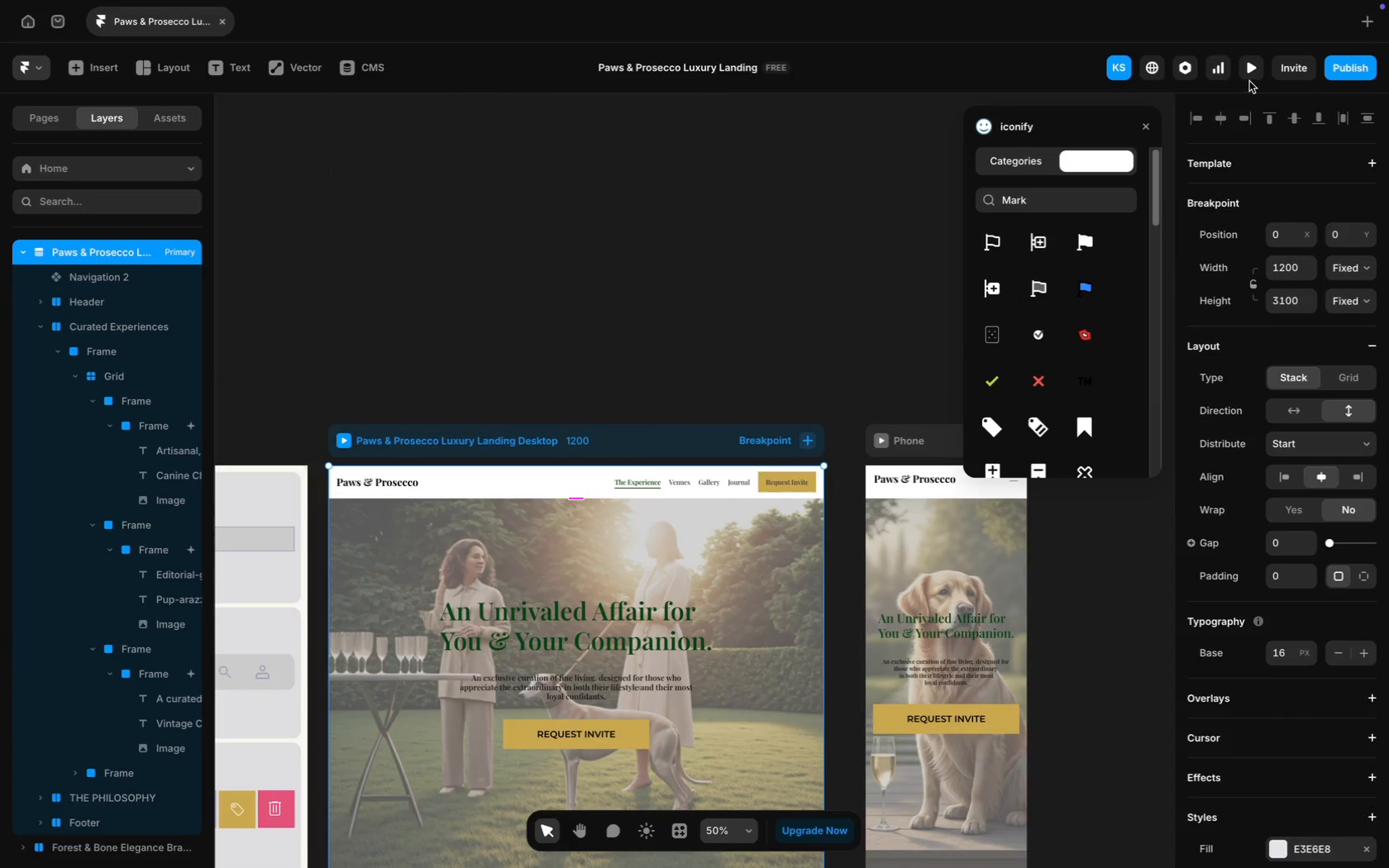 
left_click([1250, 73])
 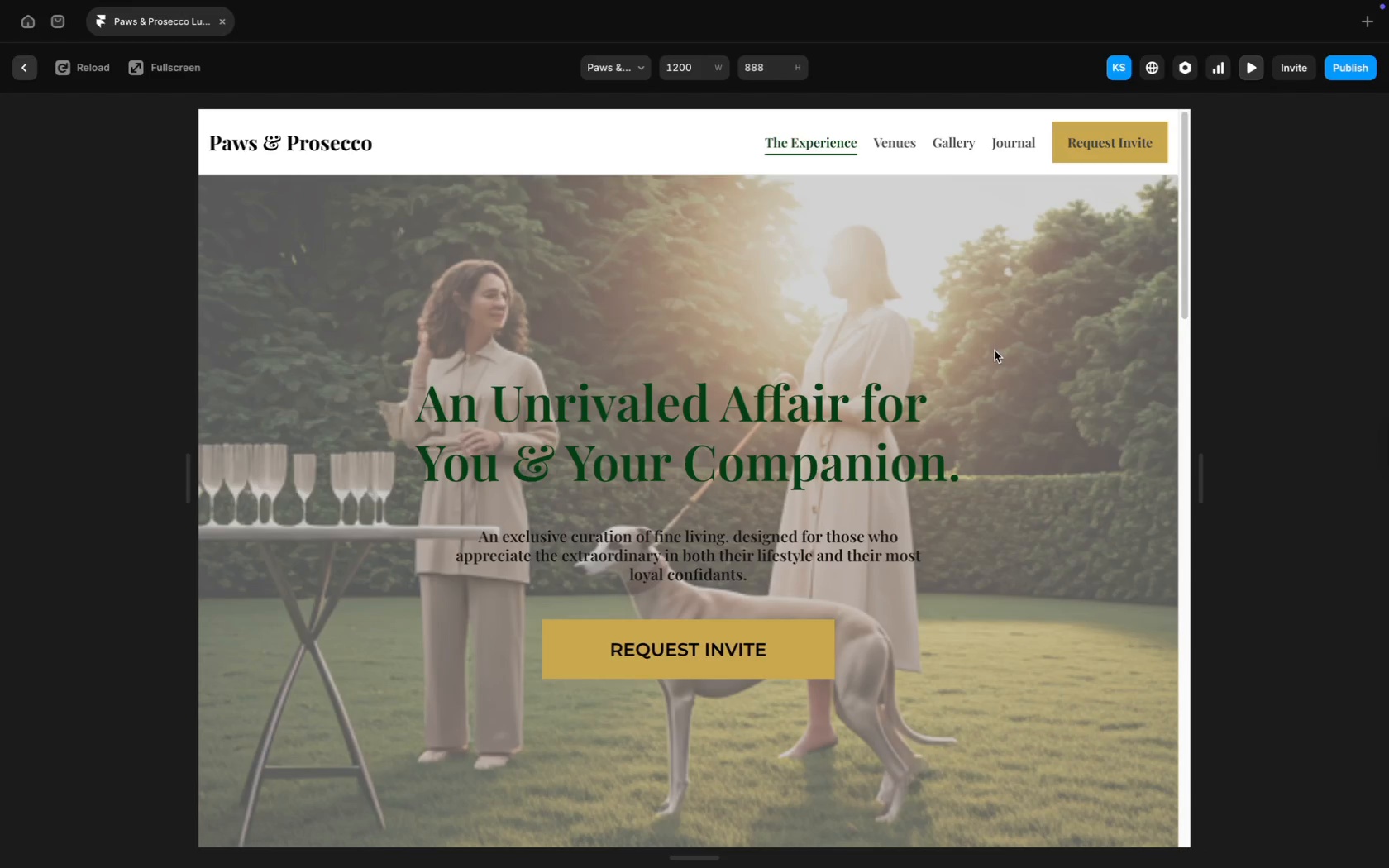 
scroll: coordinate [995, 351], scroll_direction: down, amount: 98.0
 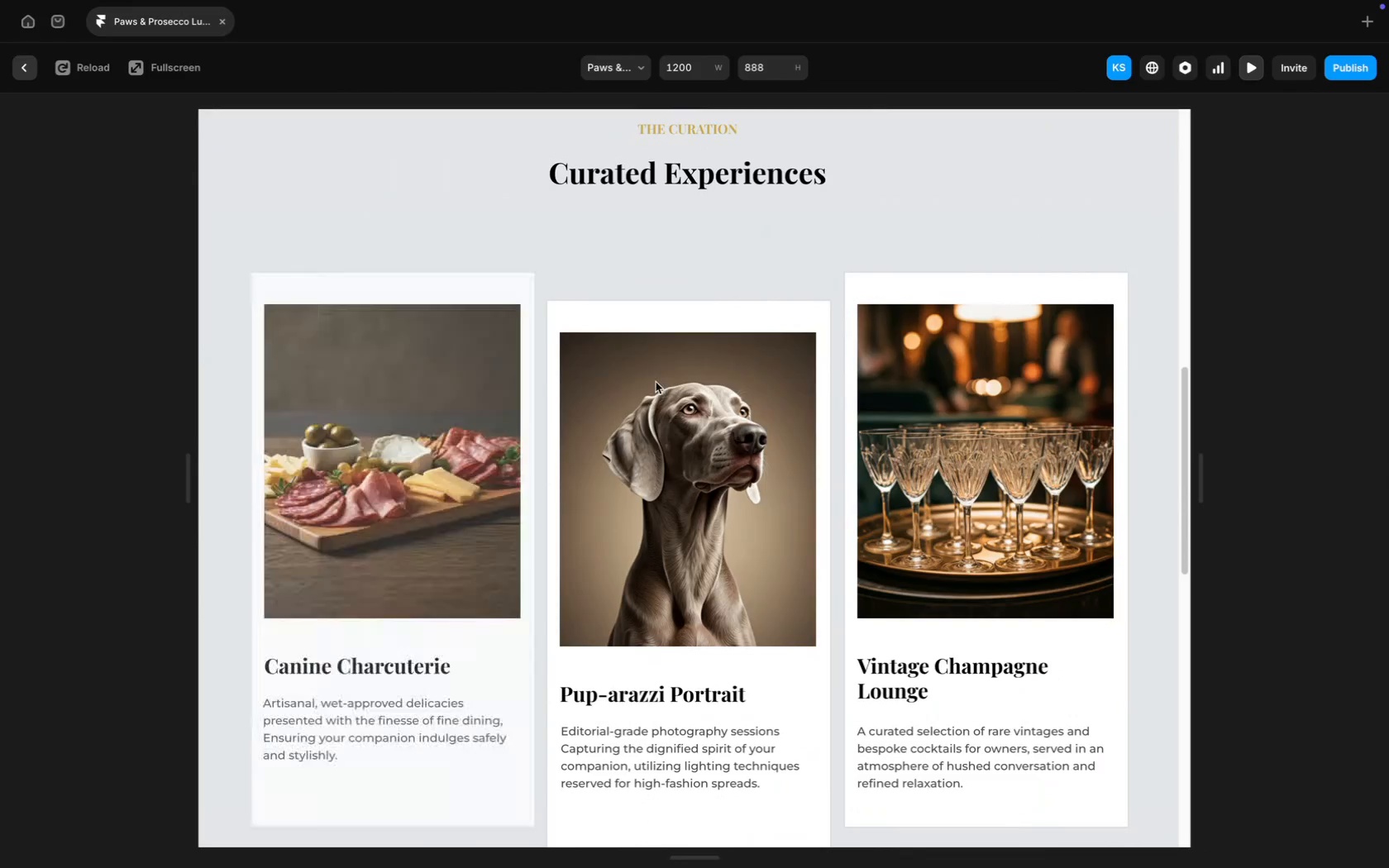 
scroll: coordinate [513, 279], scroll_direction: up, amount: 119.0
 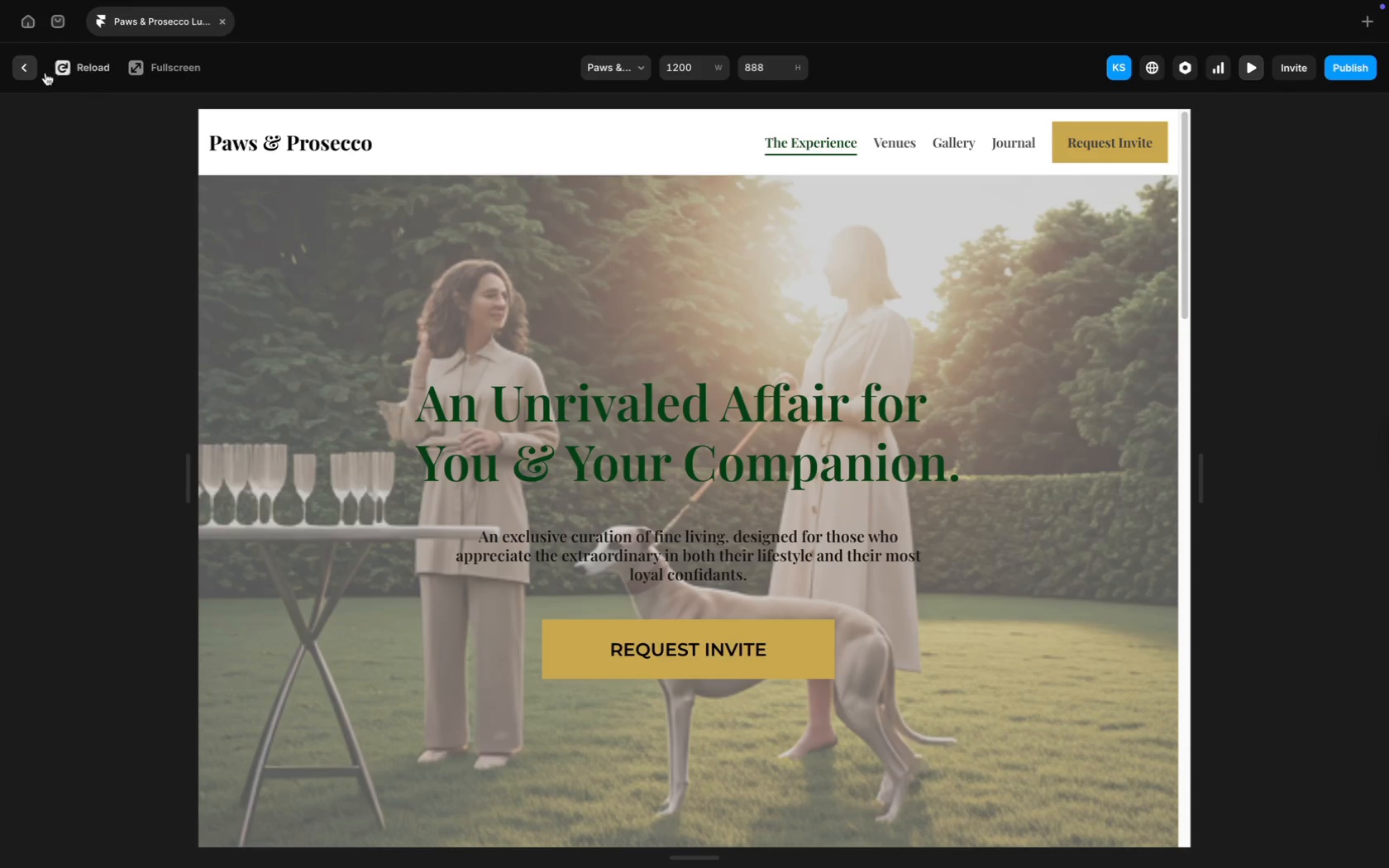 
left_click([79, 58])
 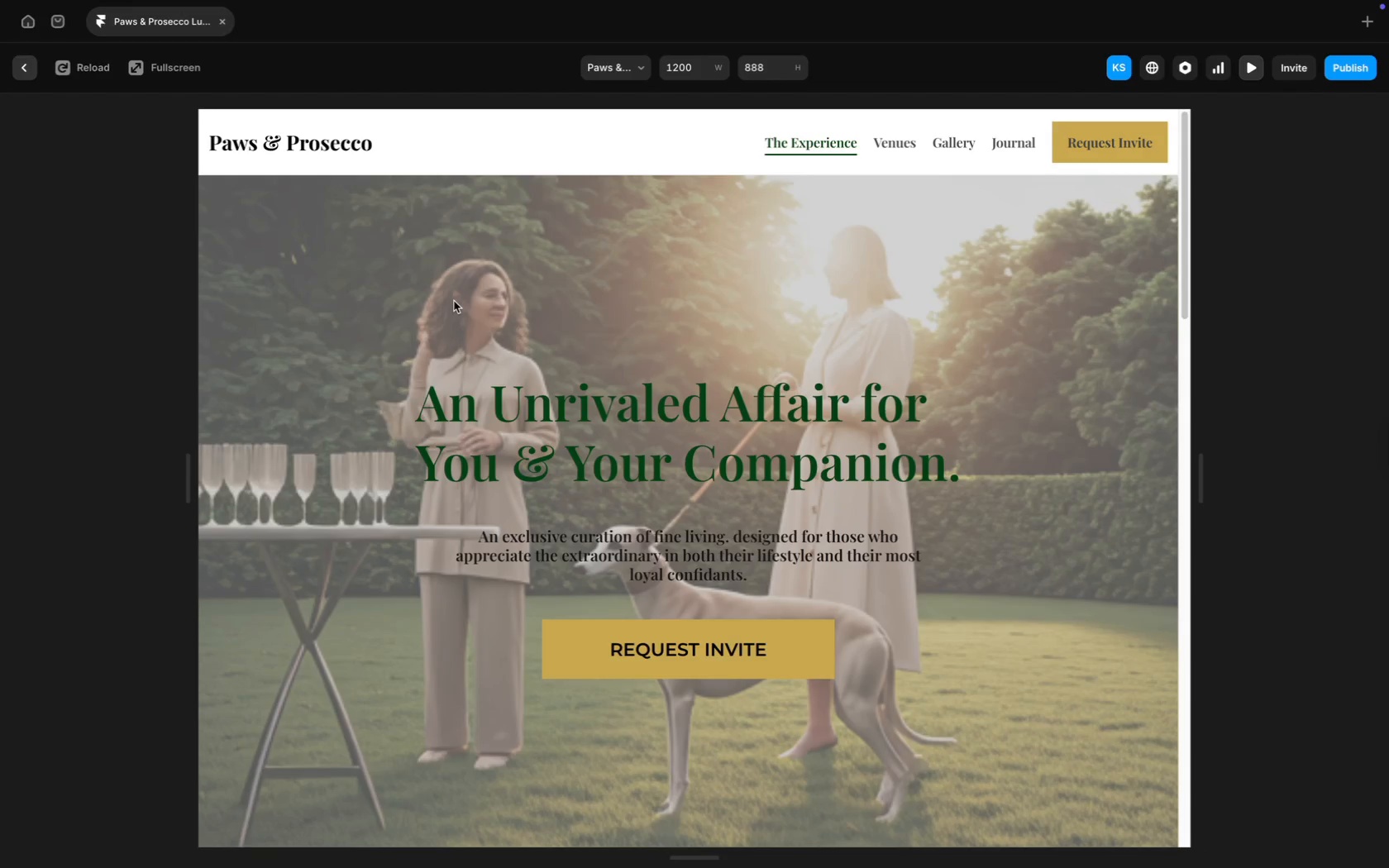 
scroll: coordinate [453, 301], scroll_direction: down, amount: 106.0
 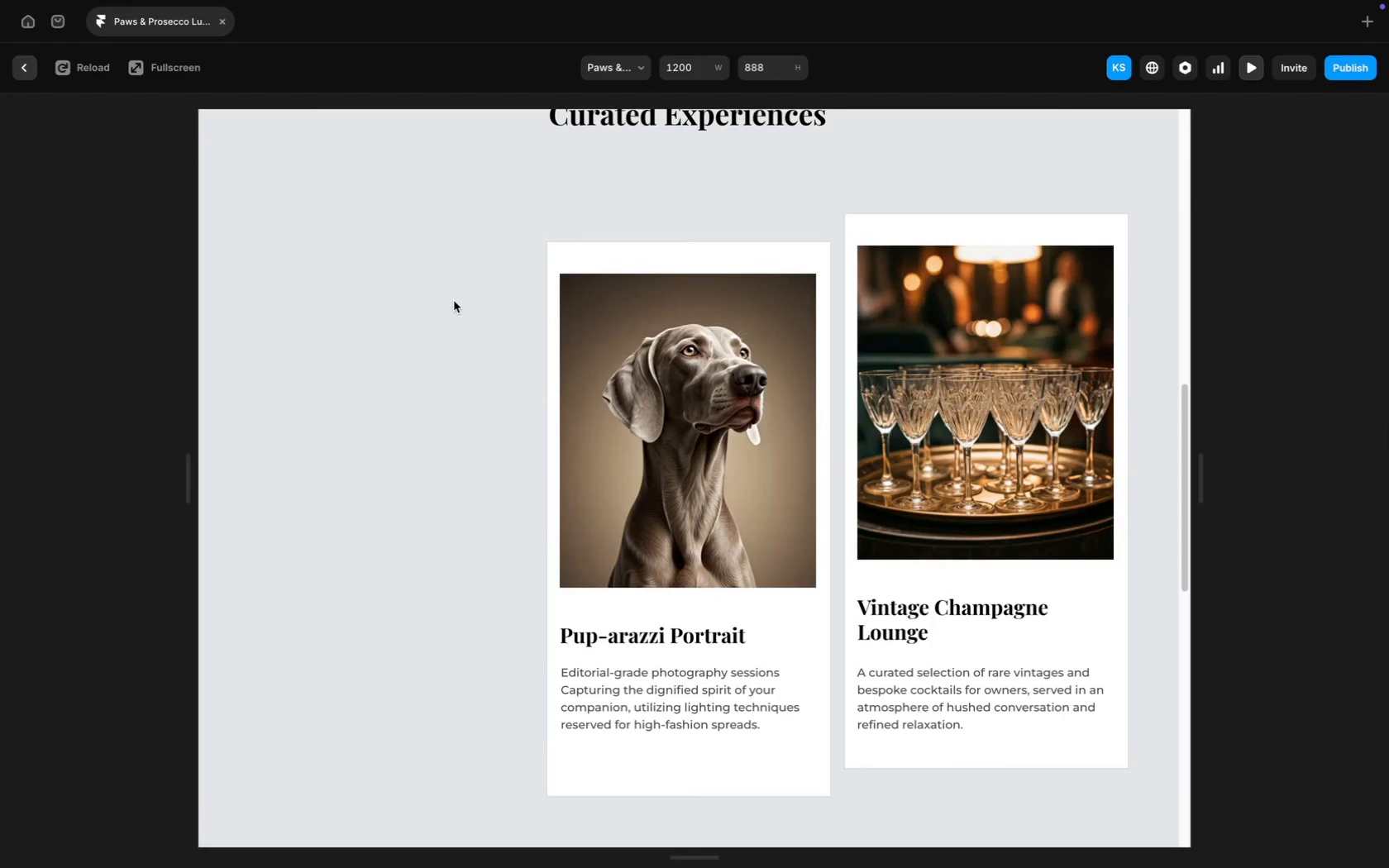 
scroll: coordinate [453, 301], scroll_direction: up, amount: 164.0
 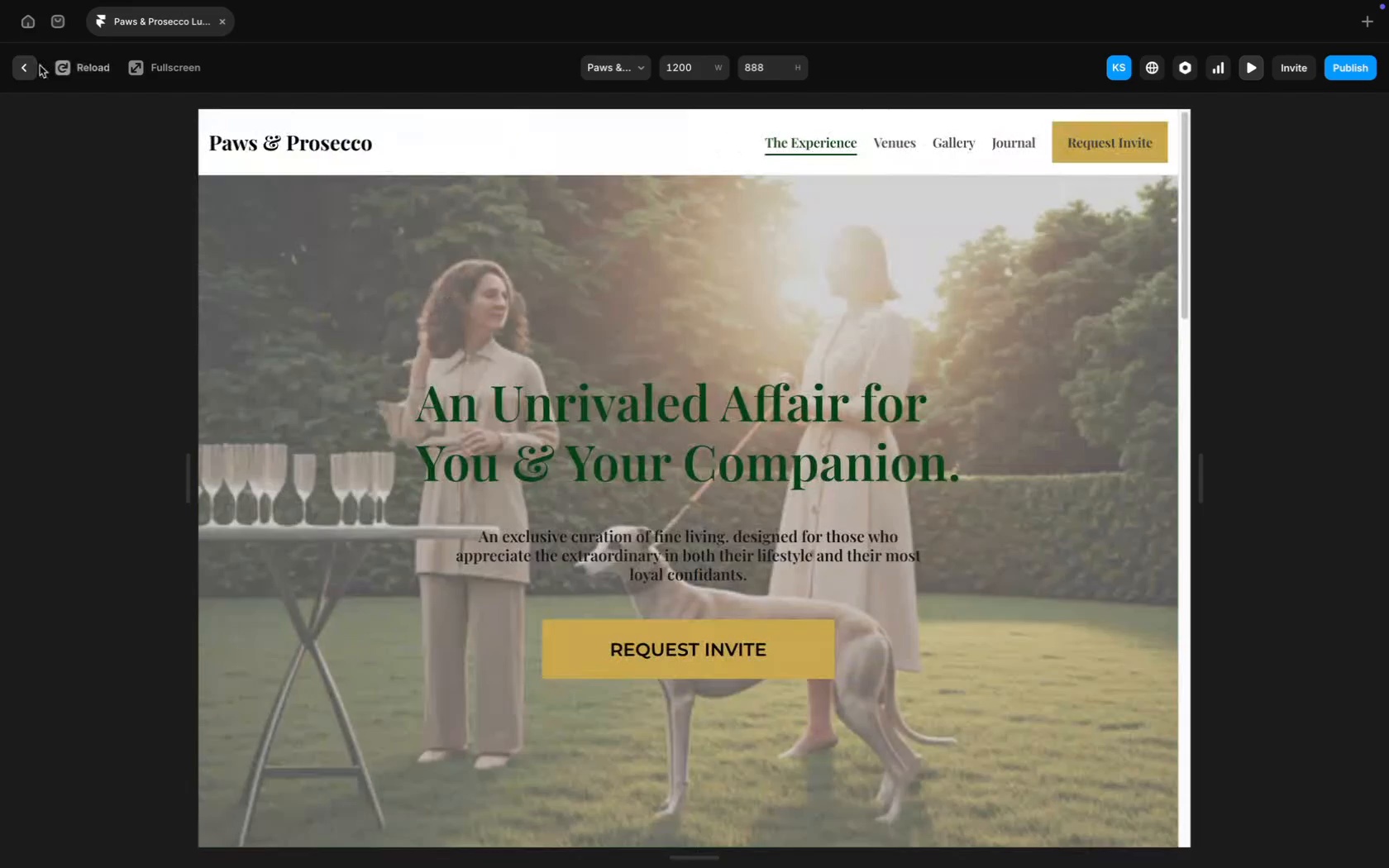 
left_click([34, 65])
 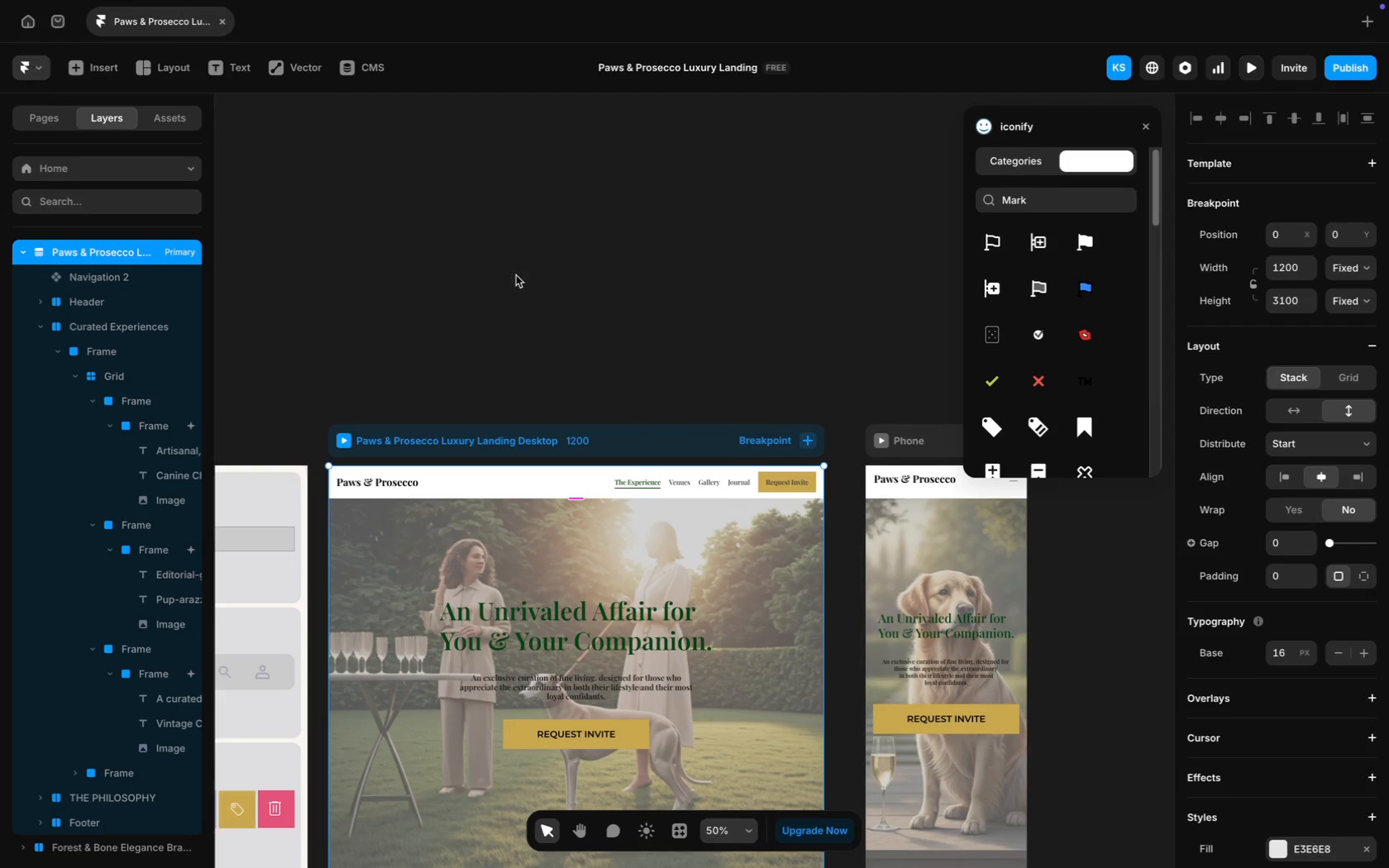 
scroll: coordinate [747, 693], scroll_direction: down, amount: 41.0
 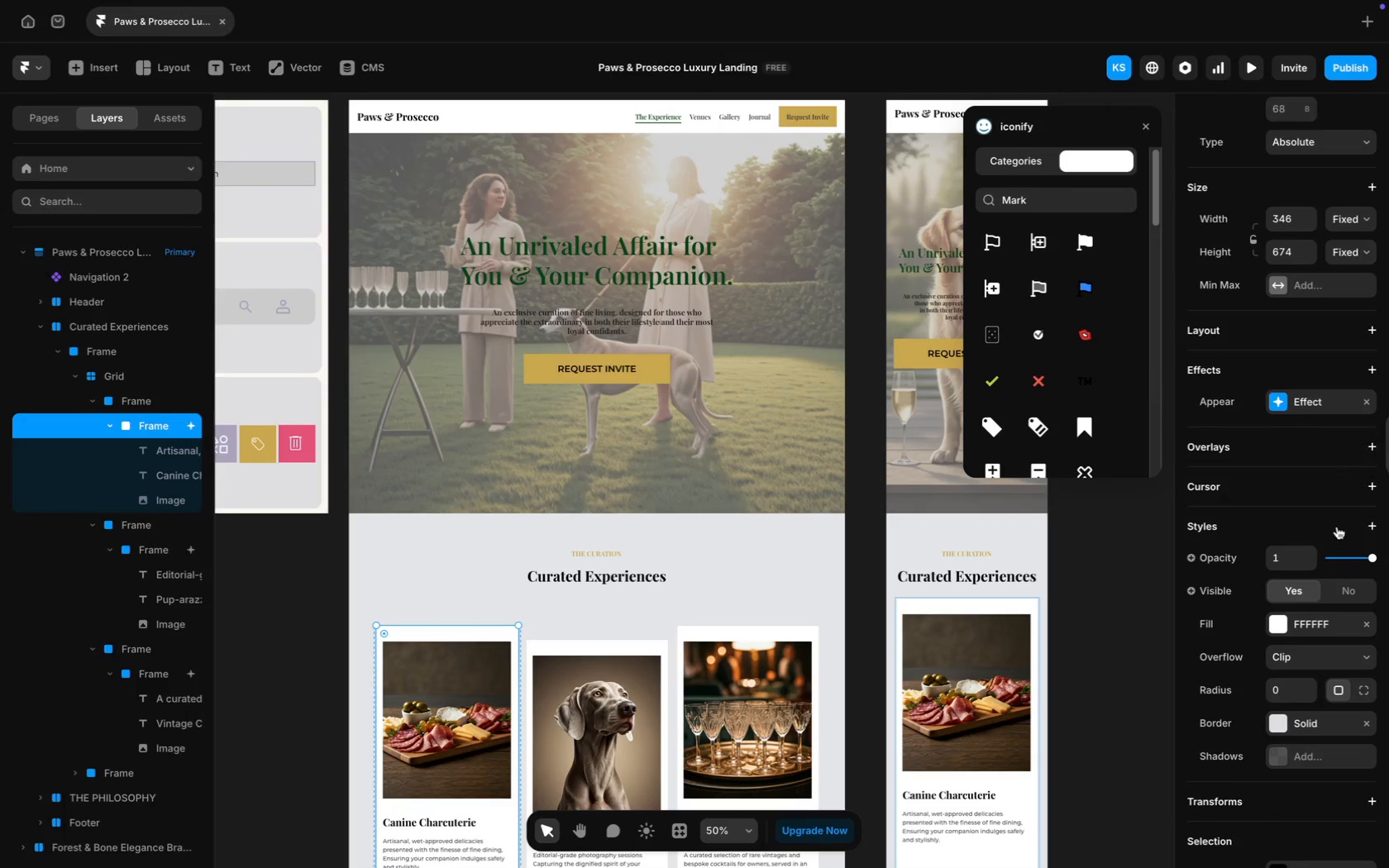 
left_click([1315, 403])
 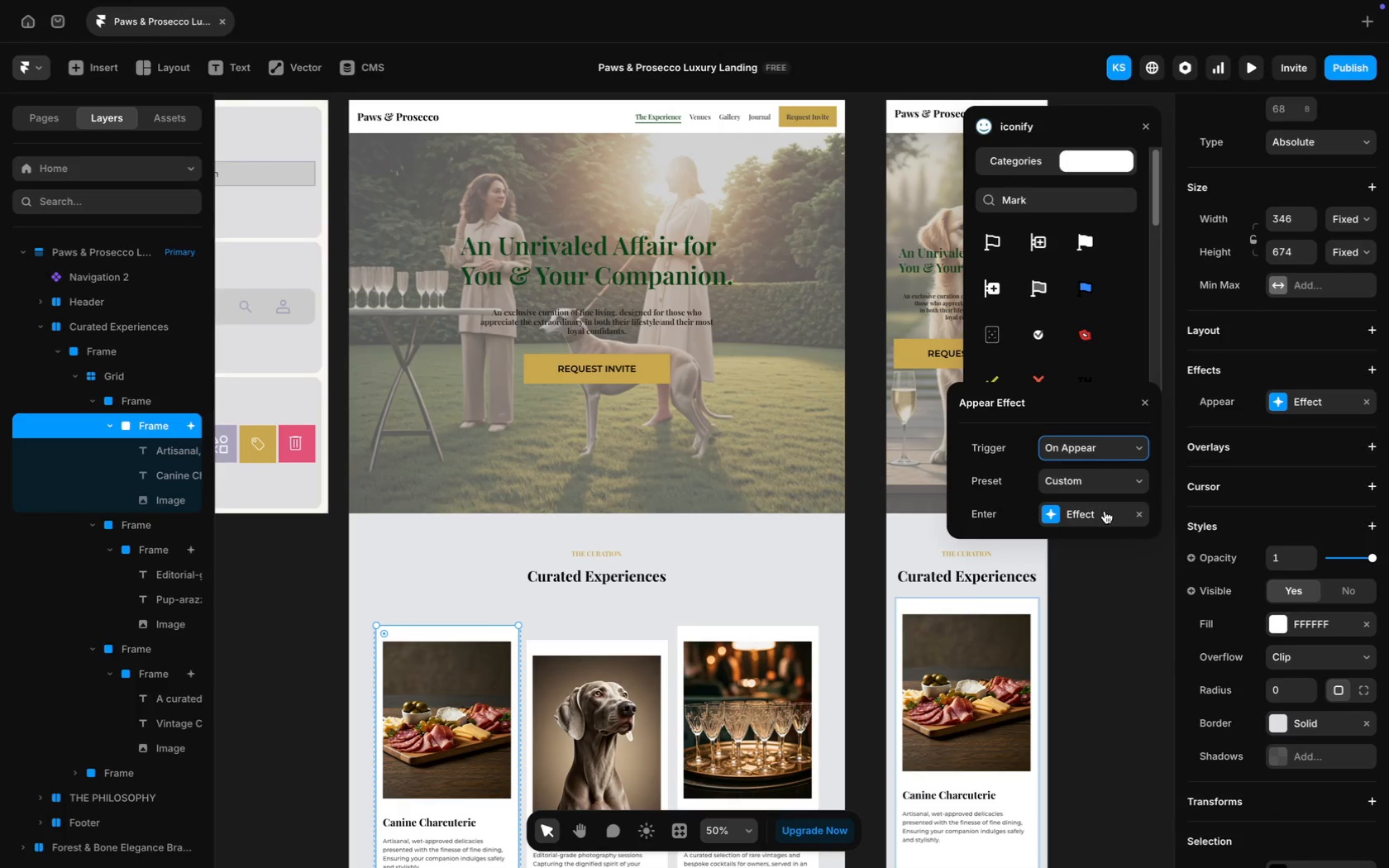 
left_click([1105, 513])
 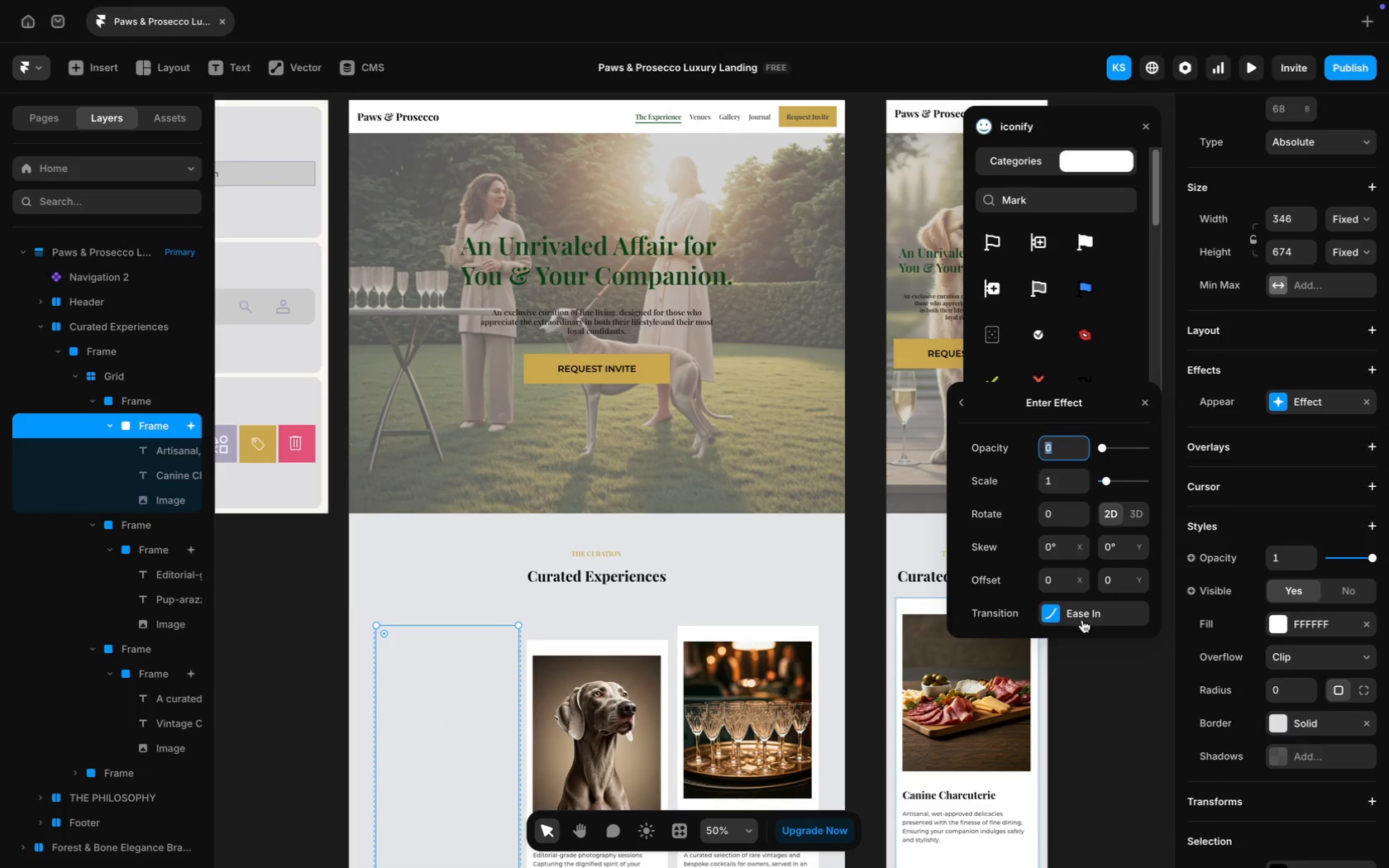 
left_click([1082, 617])
 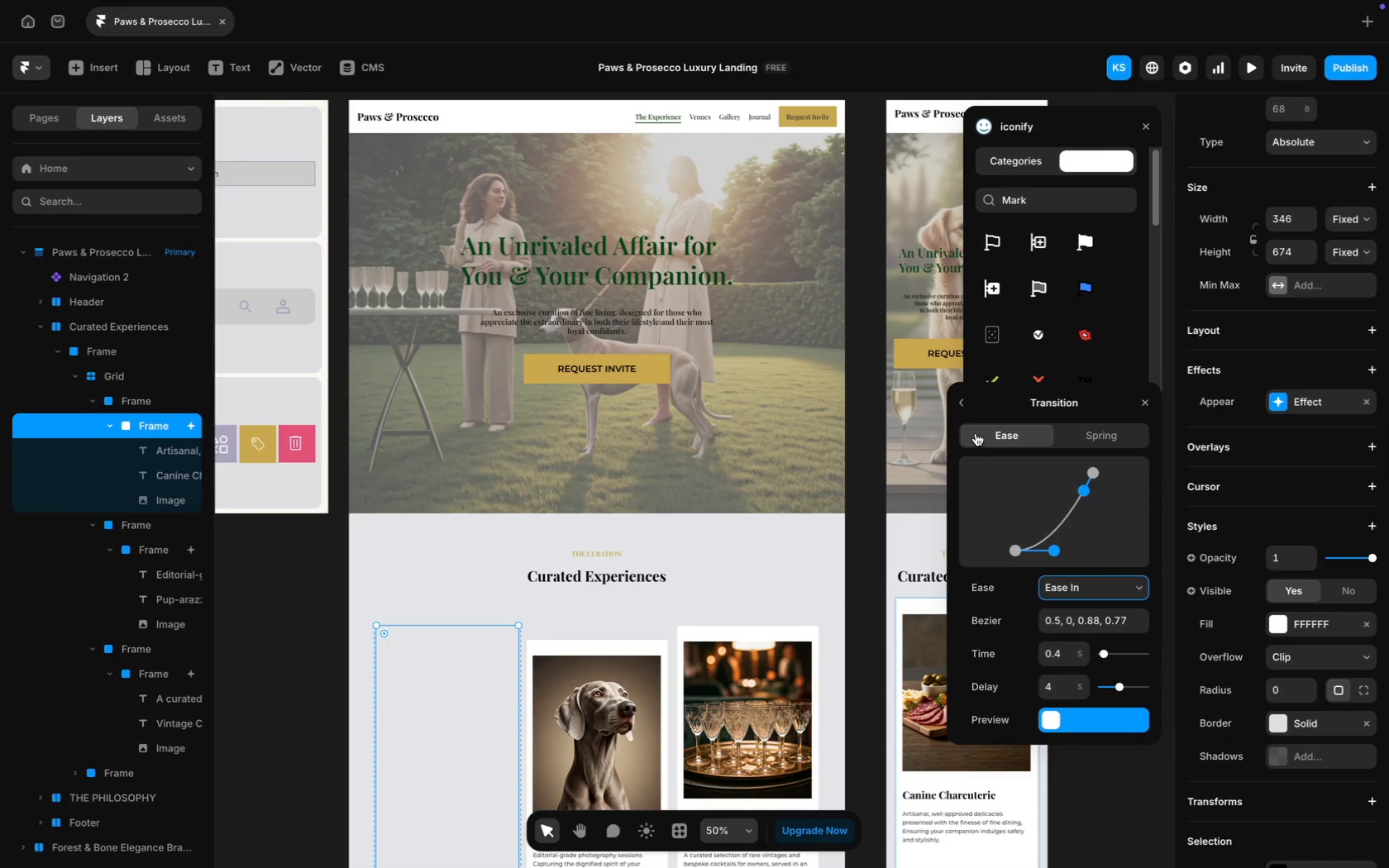 
mouse_move([953, 414])
 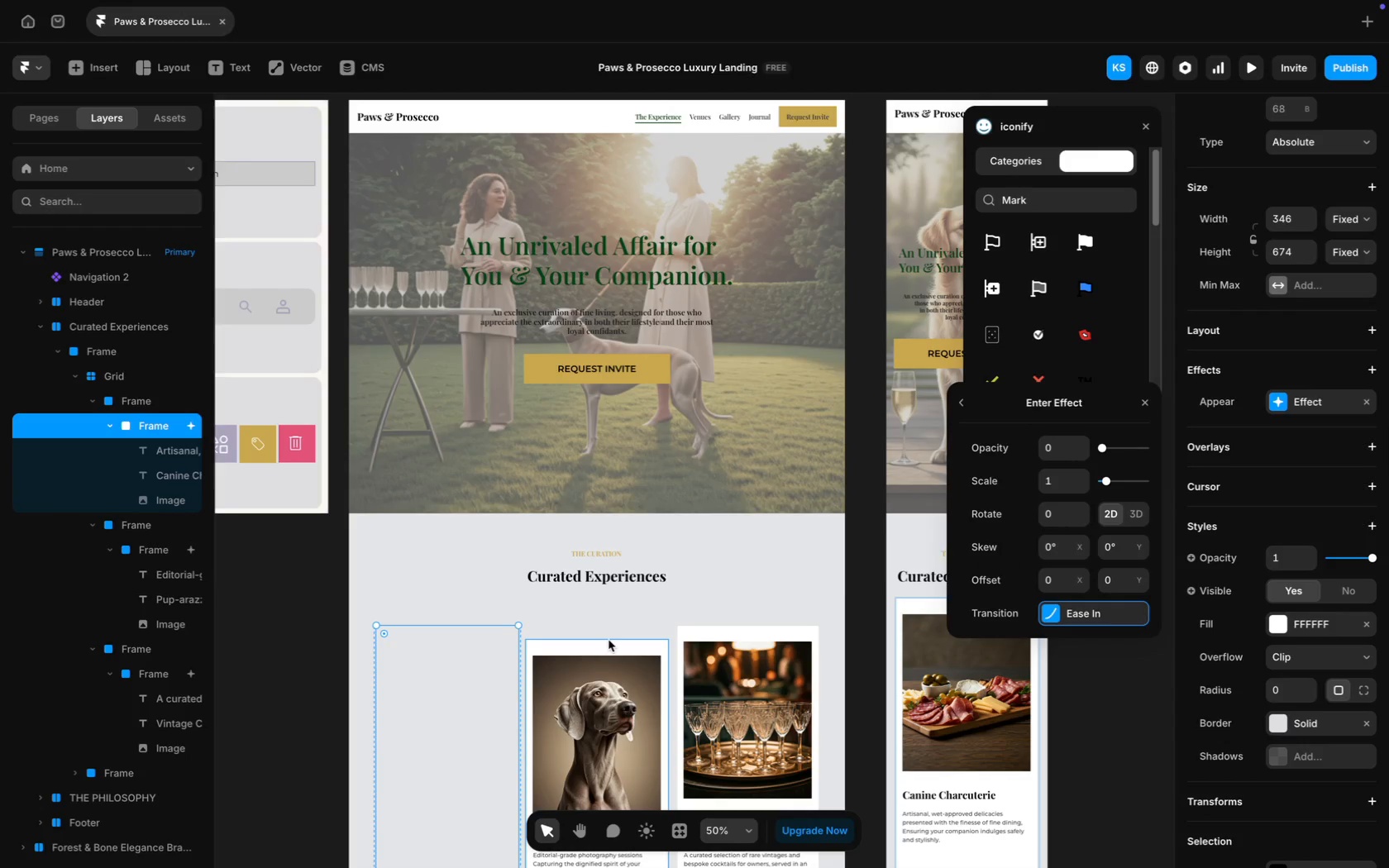 
left_click([609, 640])
 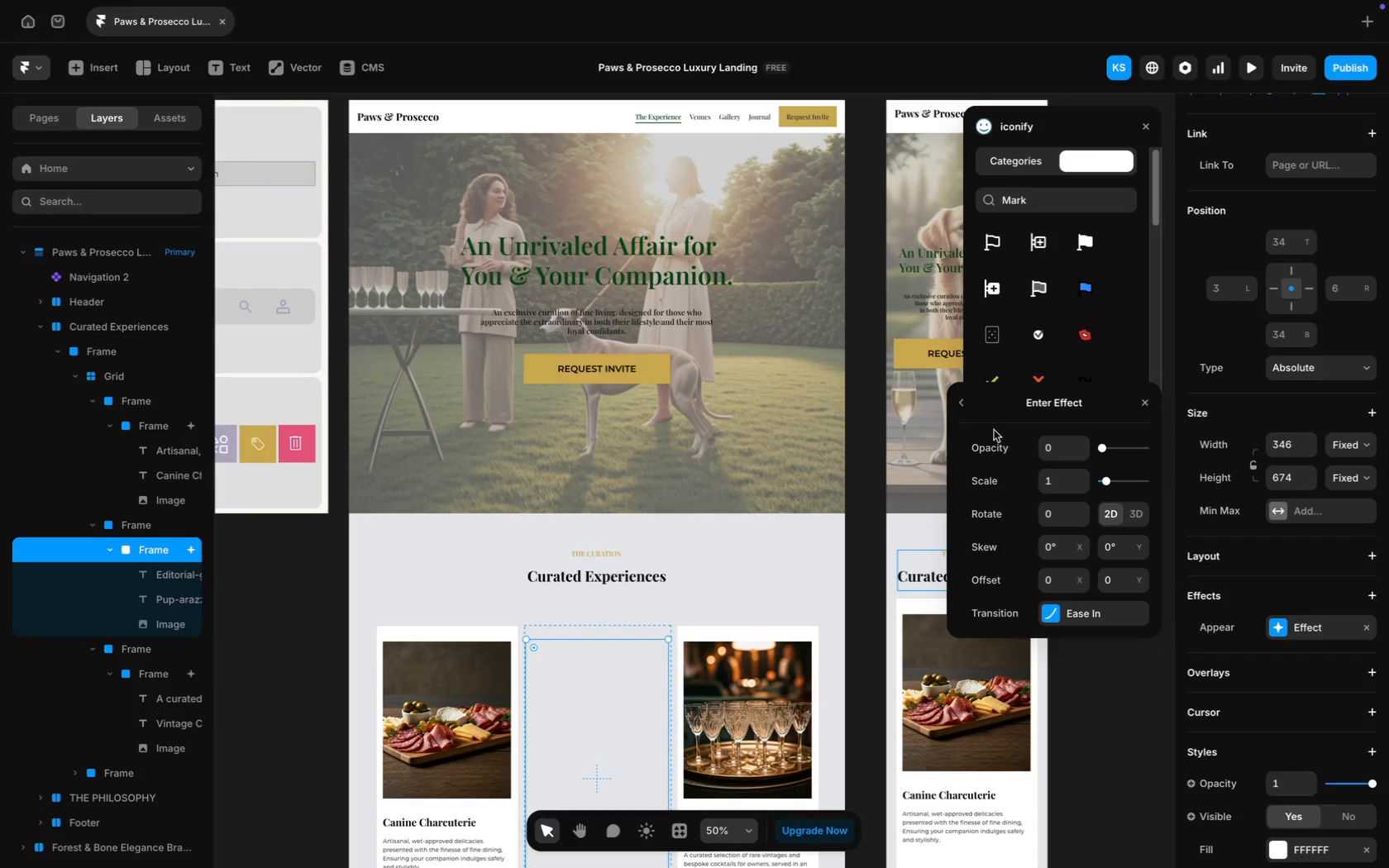 
mouse_move([990, 420])
 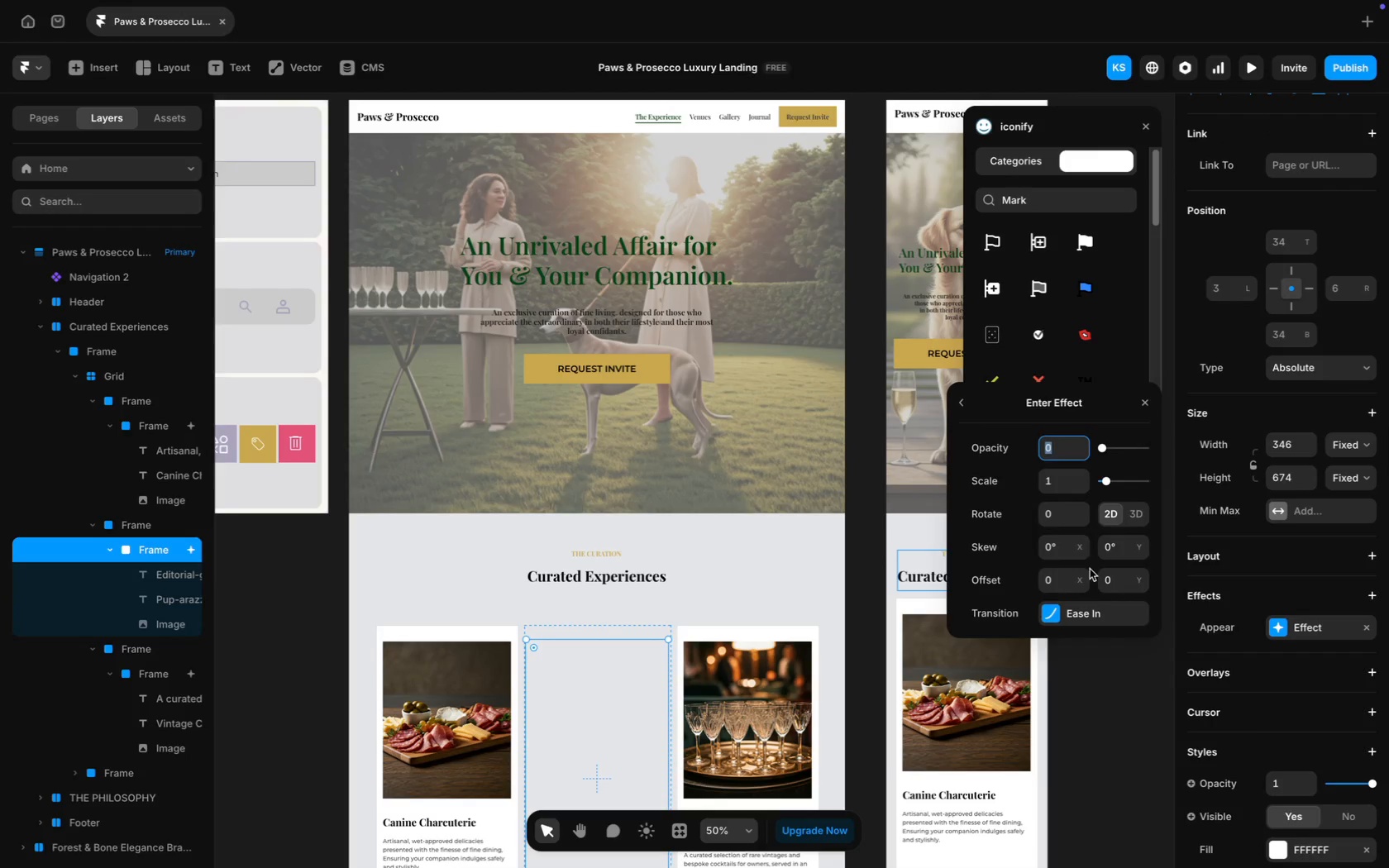 
mouse_move([1091, 609])
 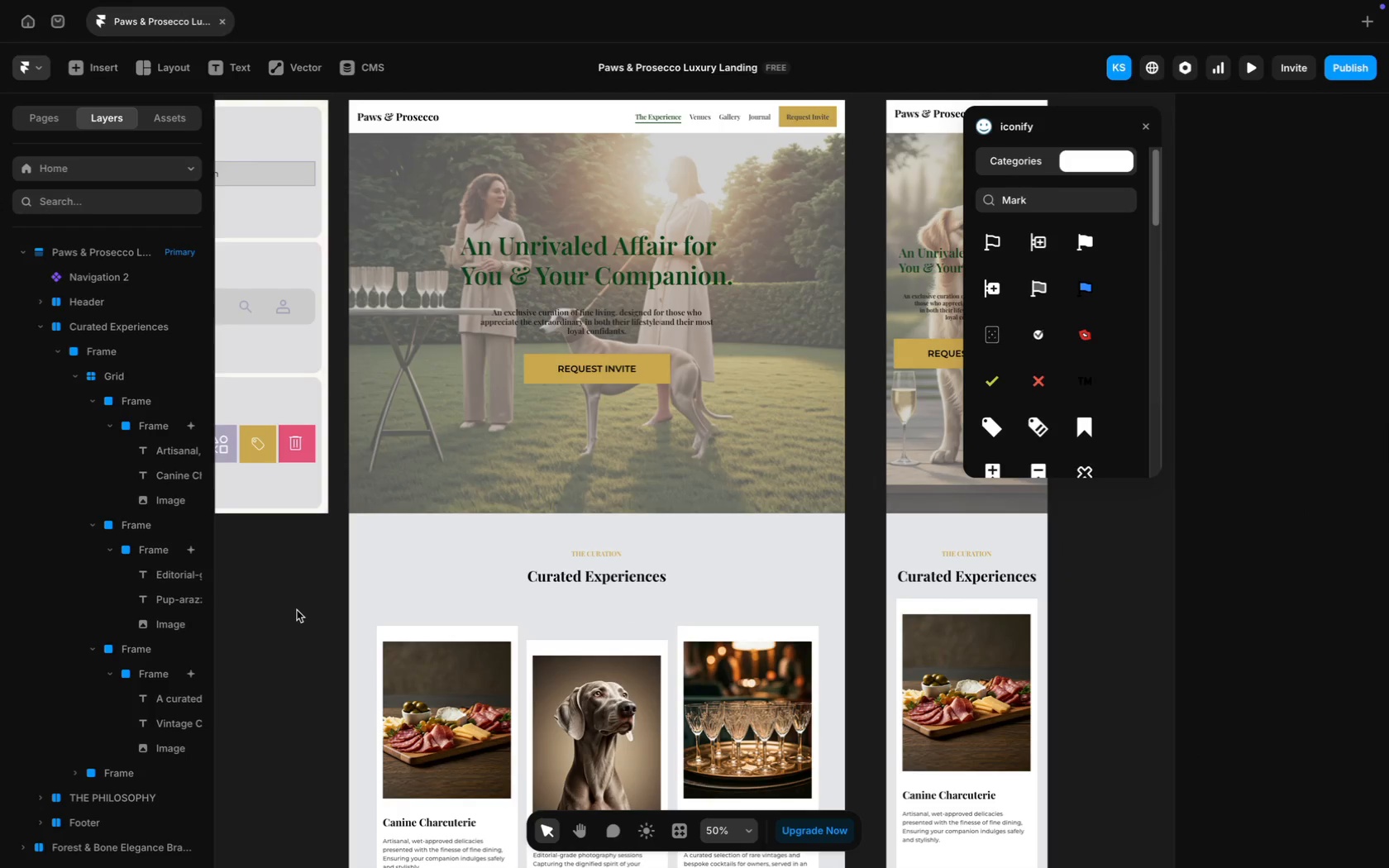 
key(Meta+R)
 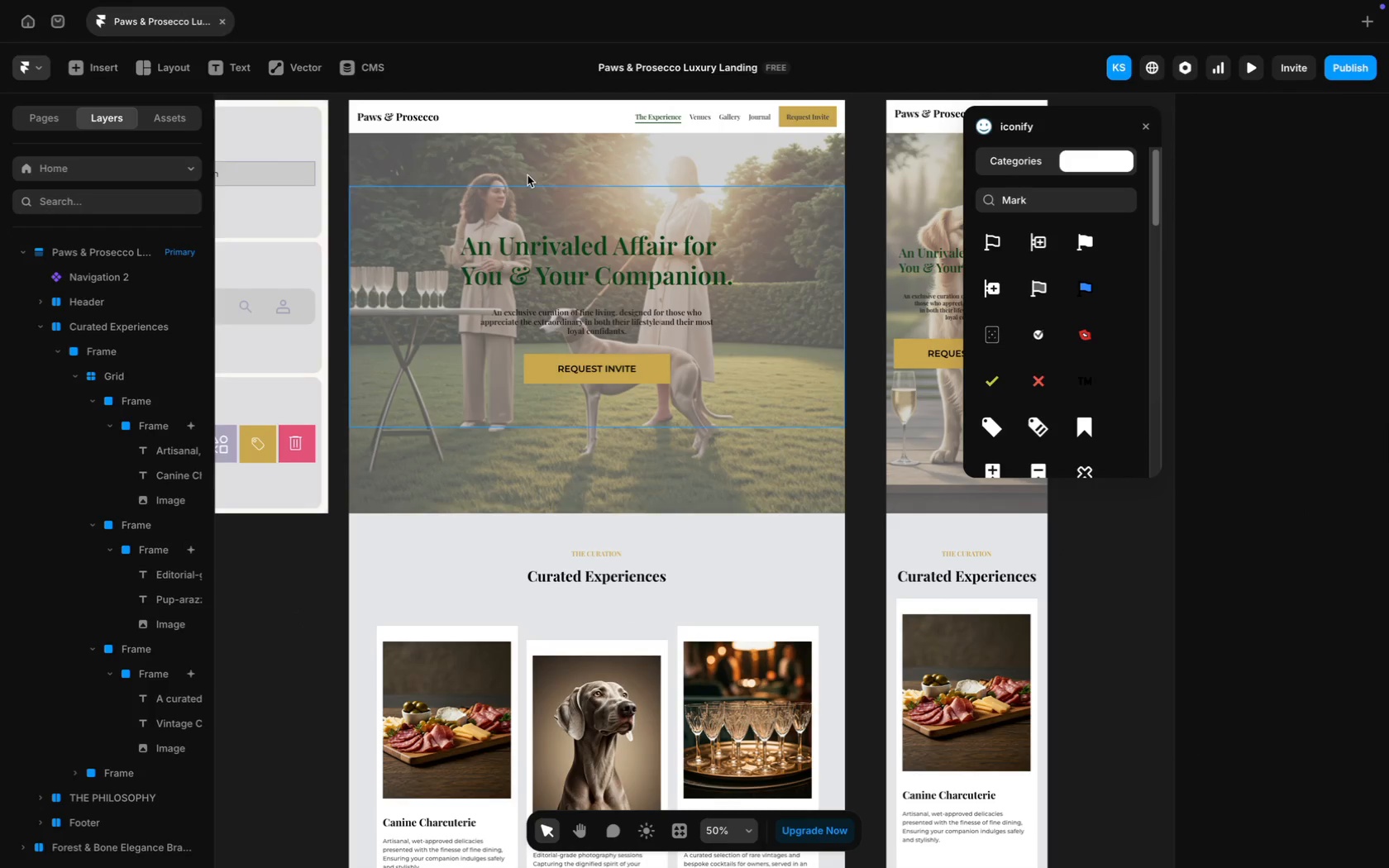 
scroll: coordinate [661, 103], scroll_direction: up, amount: 9.0
 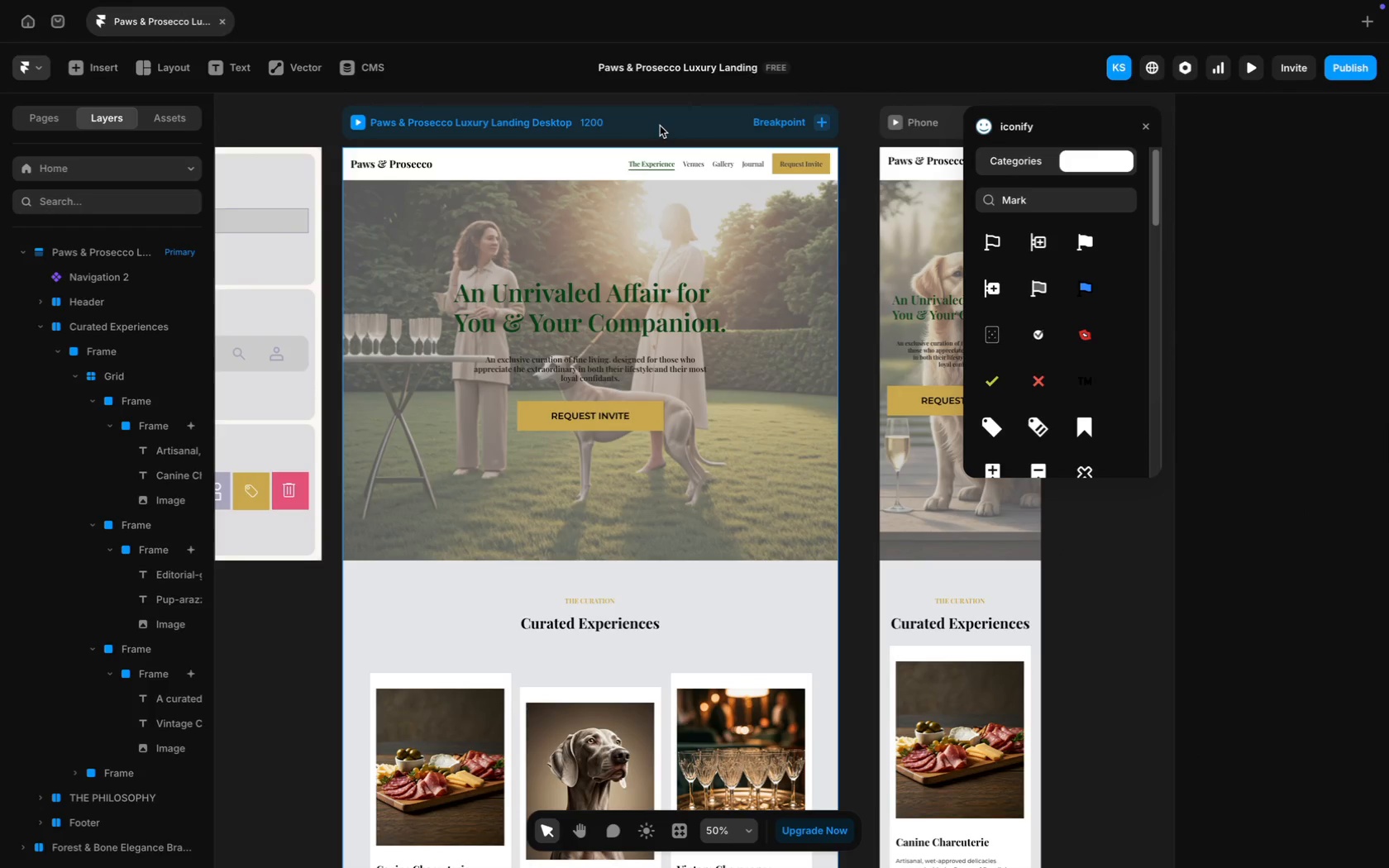 
left_click([660, 124])
 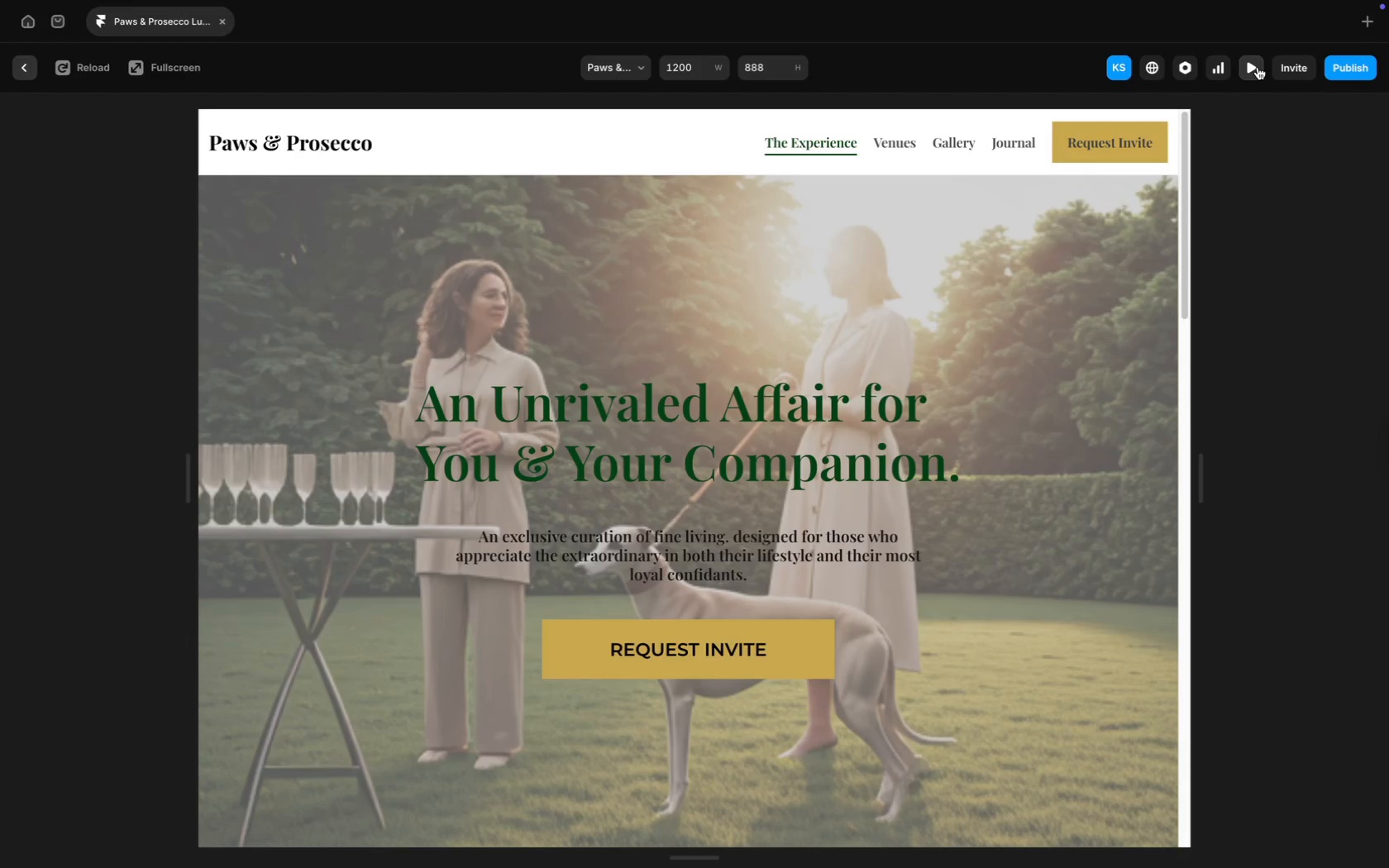 
scroll: coordinate [819, 403], scroll_direction: down, amount: 103.0
 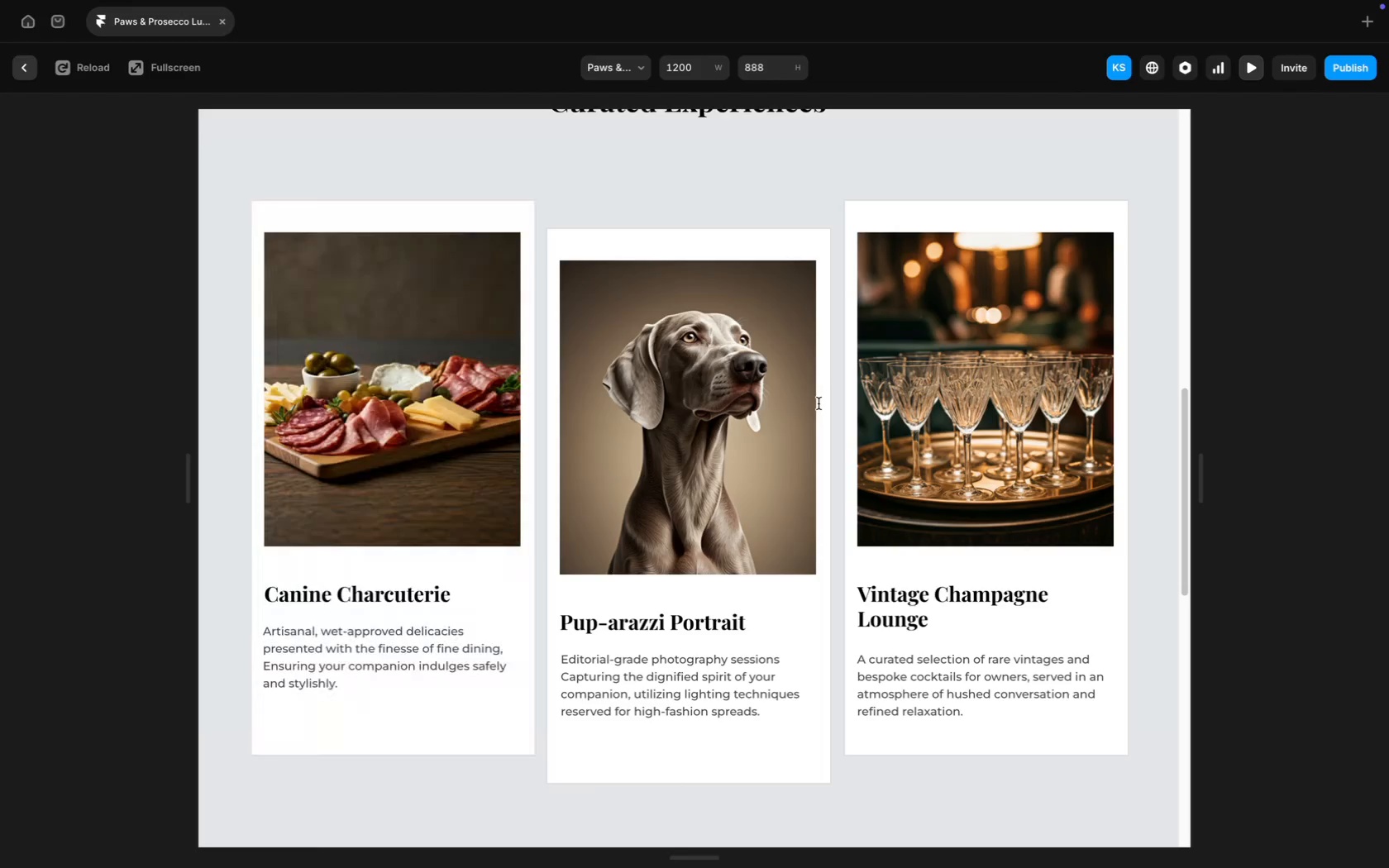 
scroll: coordinate [473, 340], scroll_direction: up, amount: 188.0
 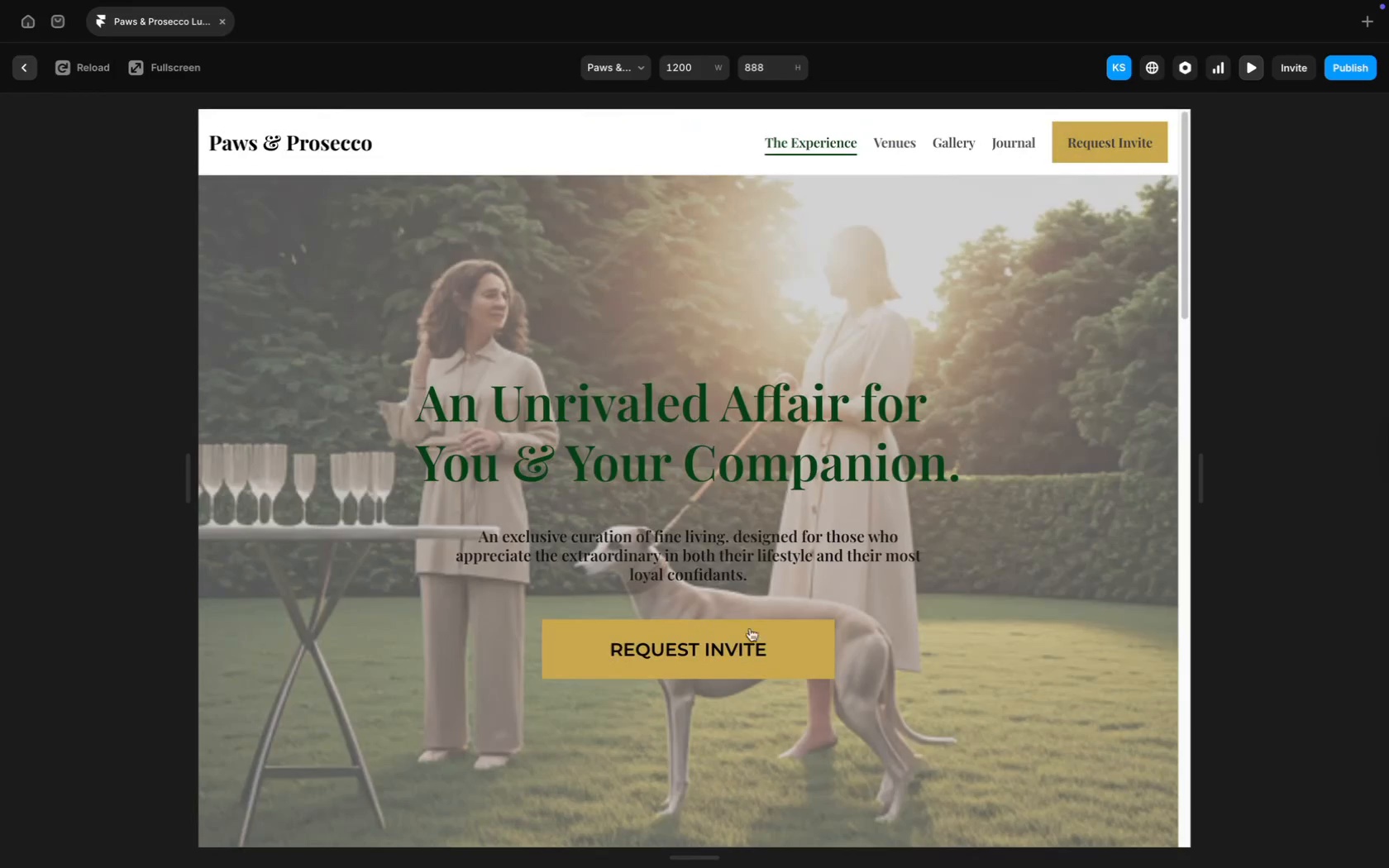 
left_click([758, 632])
 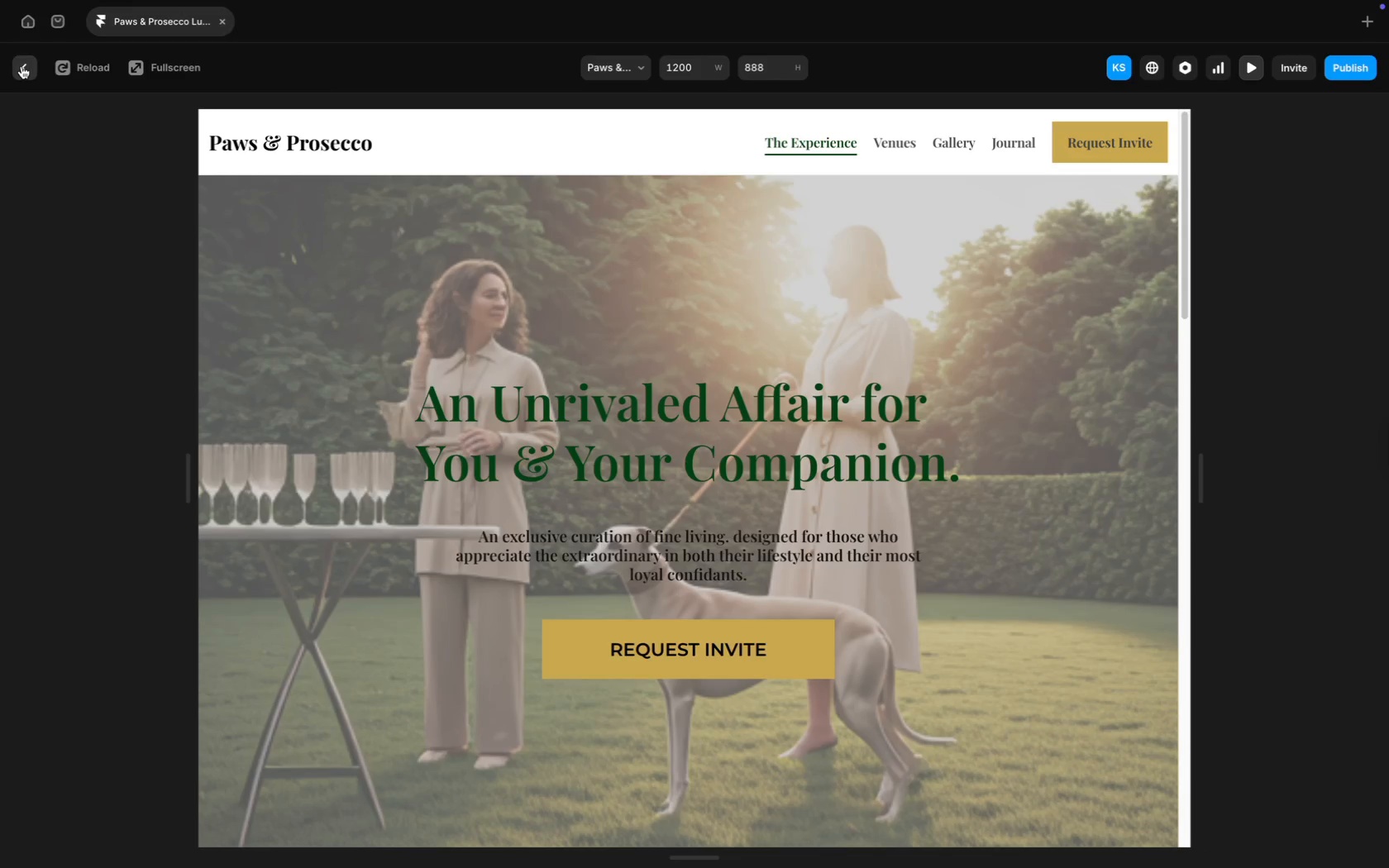 
wait(5.3)
 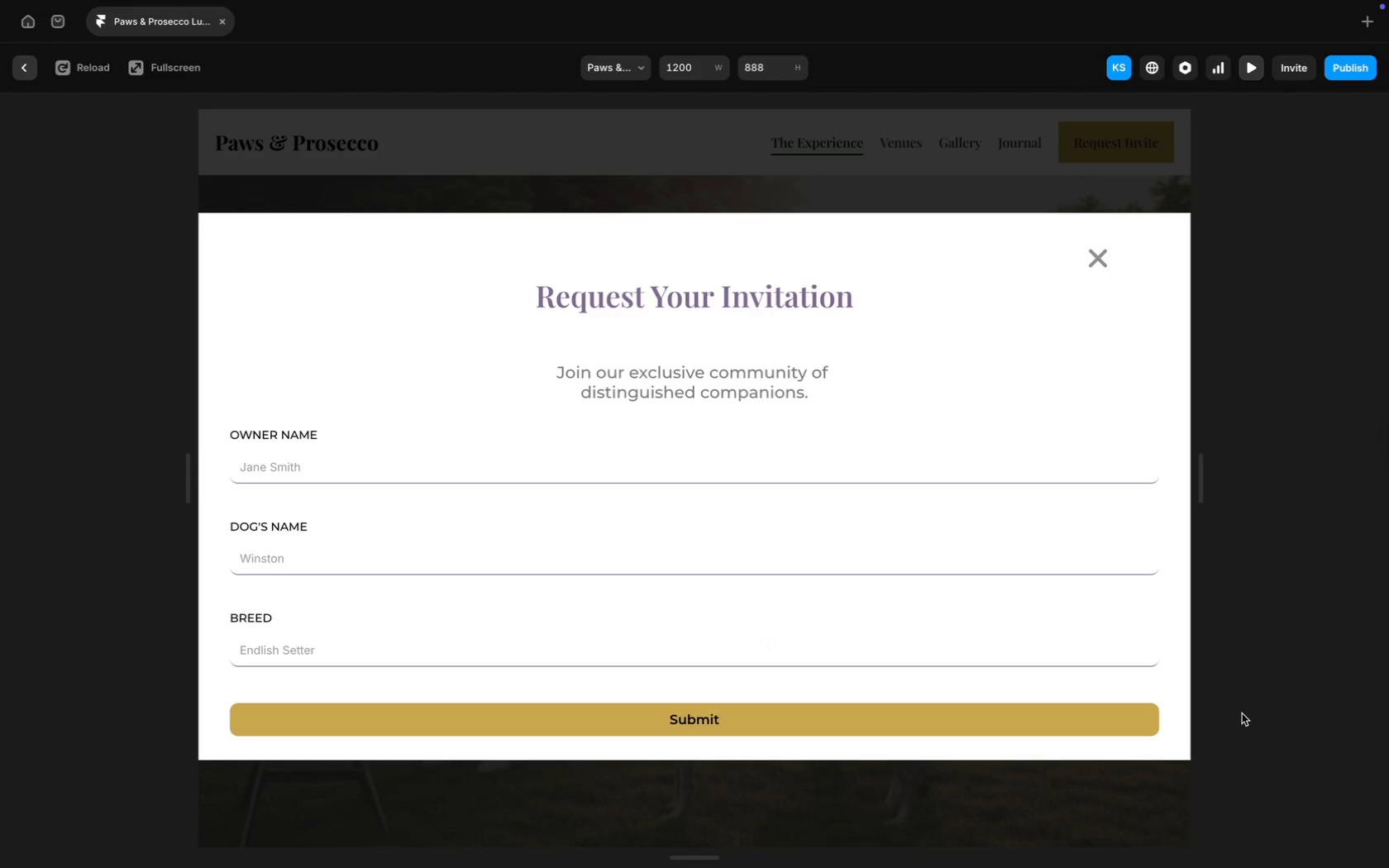 
scroll: coordinate [488, 456], scroll_direction: down, amount: 27.0
 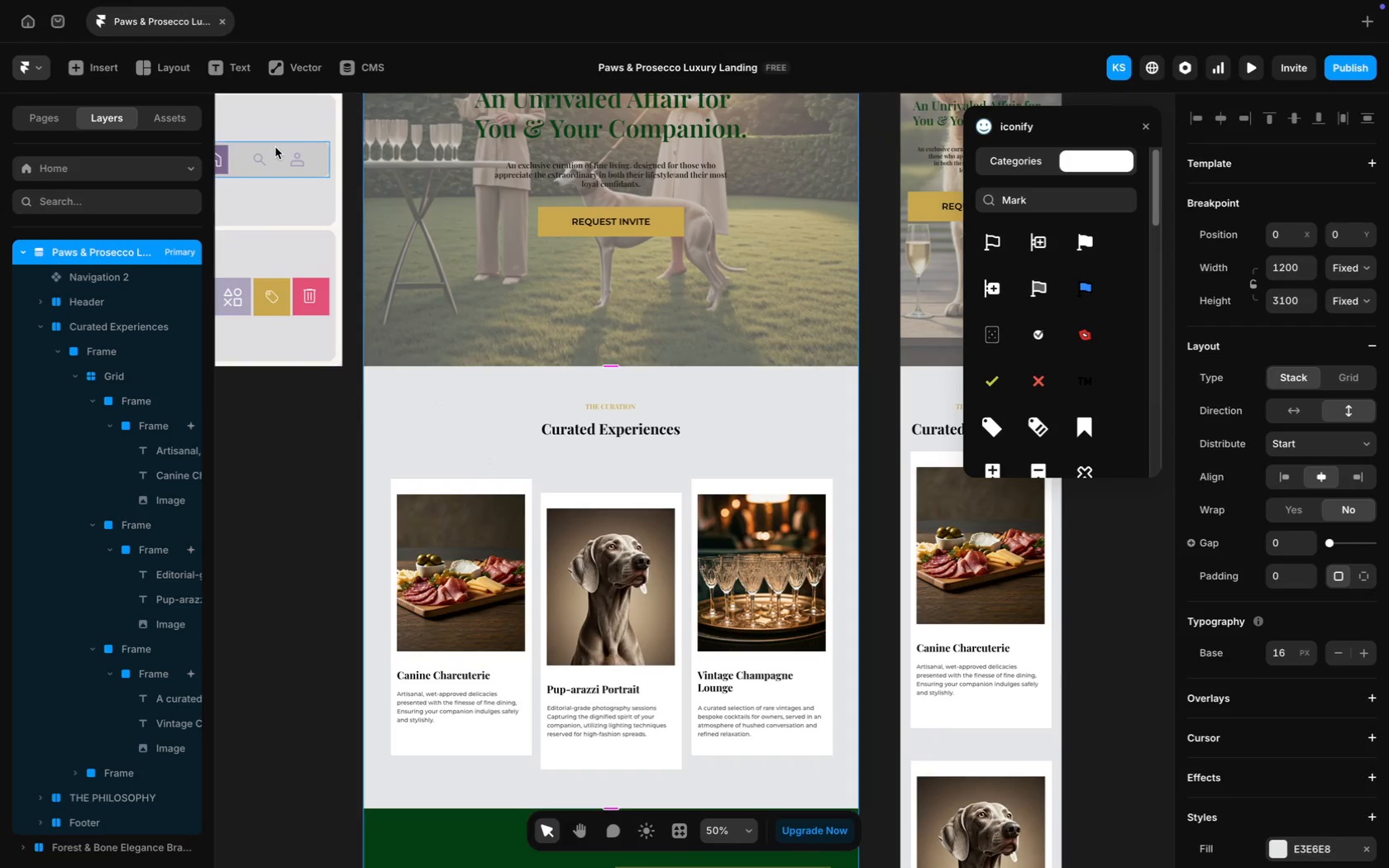 
scroll: coordinate [275, 147], scroll_direction: up, amount: 16.0
 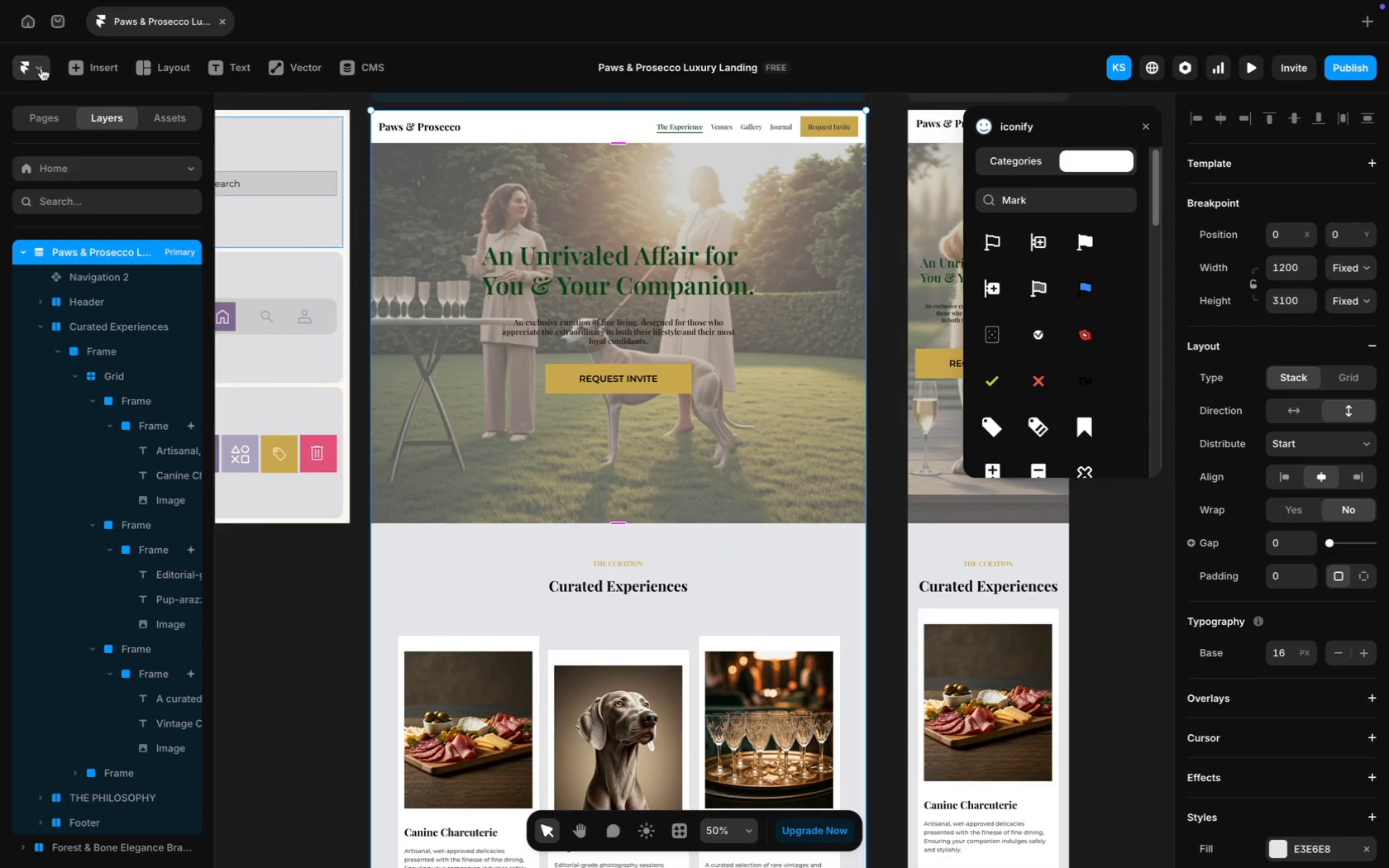 
left_click([40, 68])
 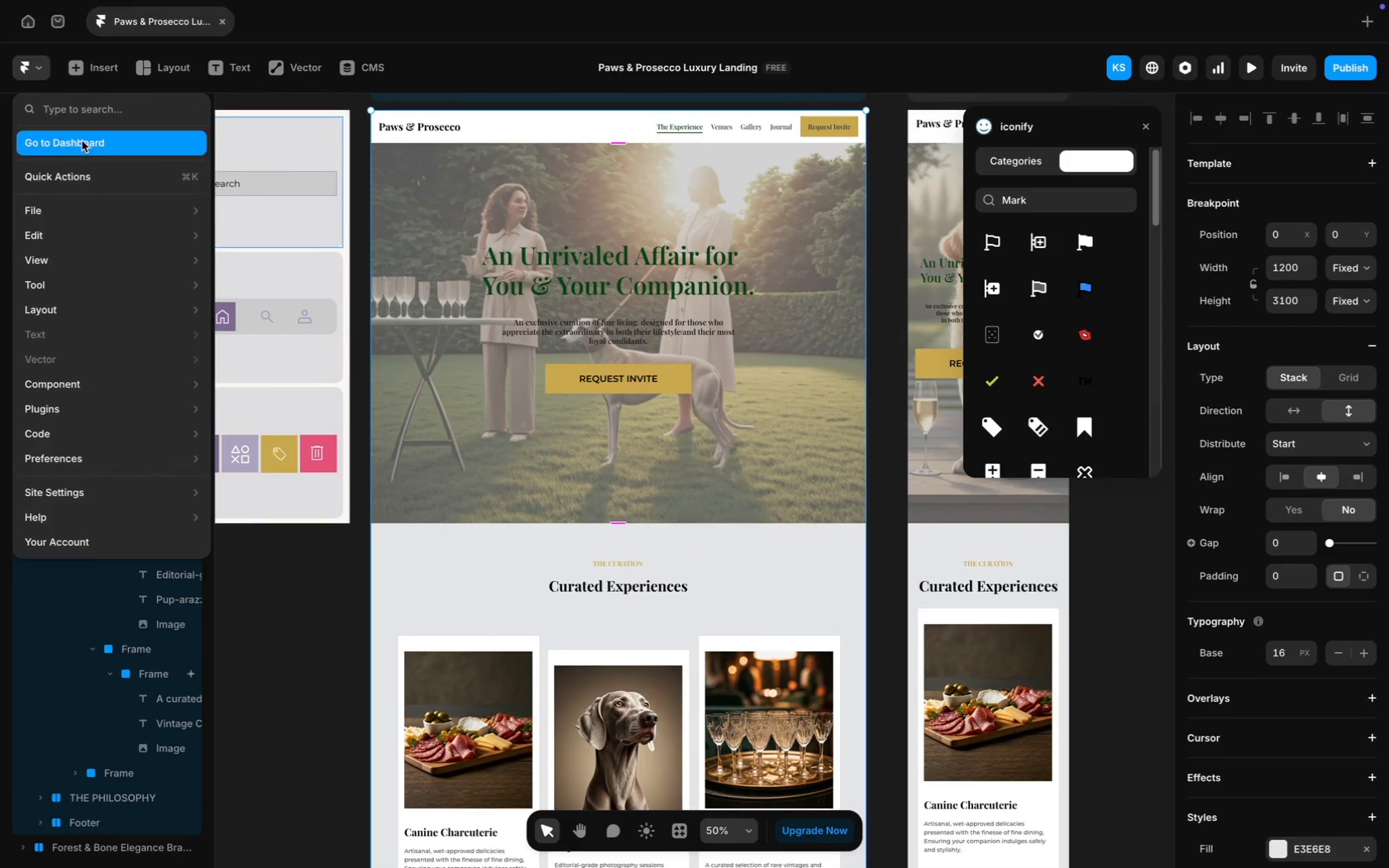 
left_click([83, 141])
 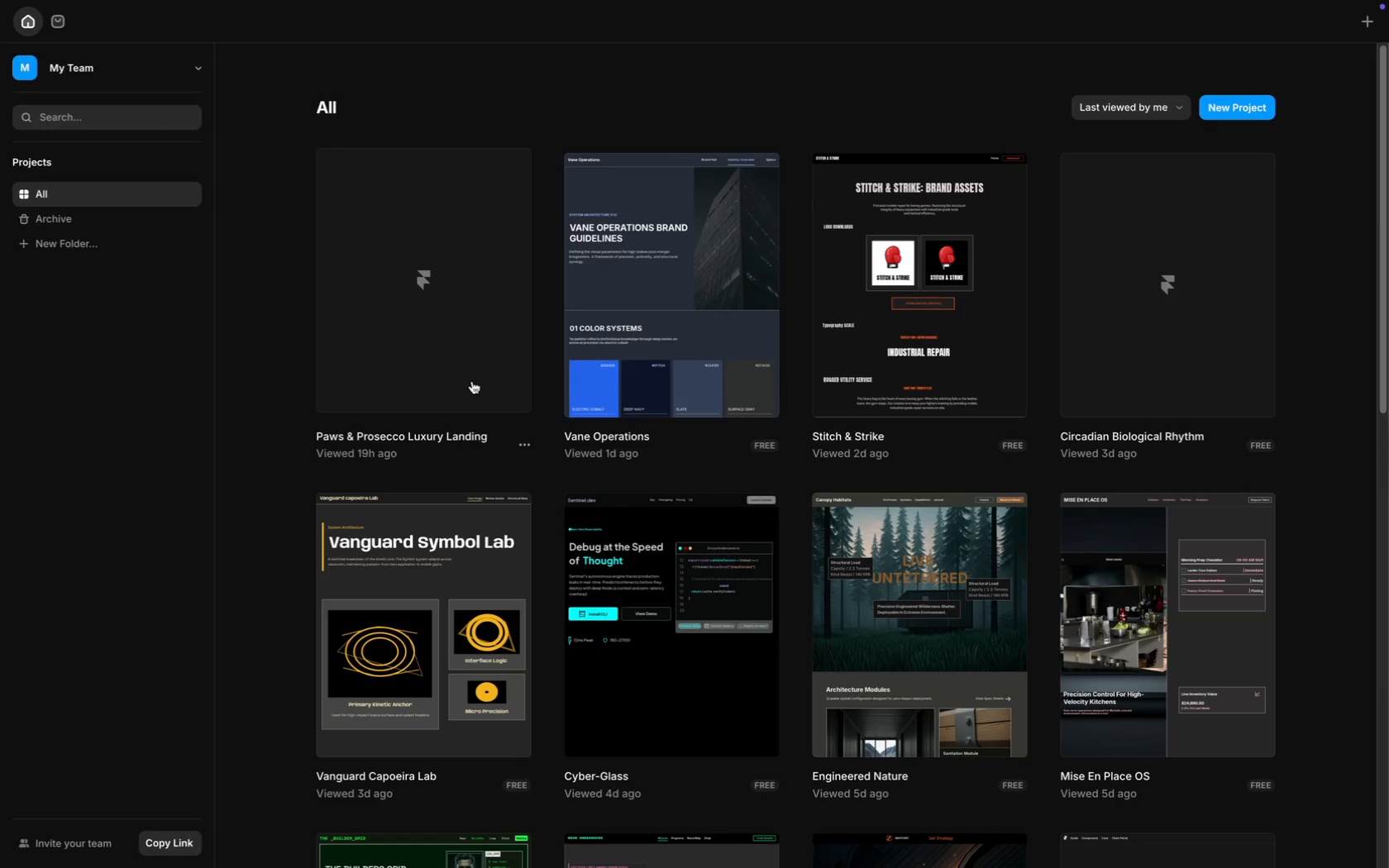 
wait(10.78)
 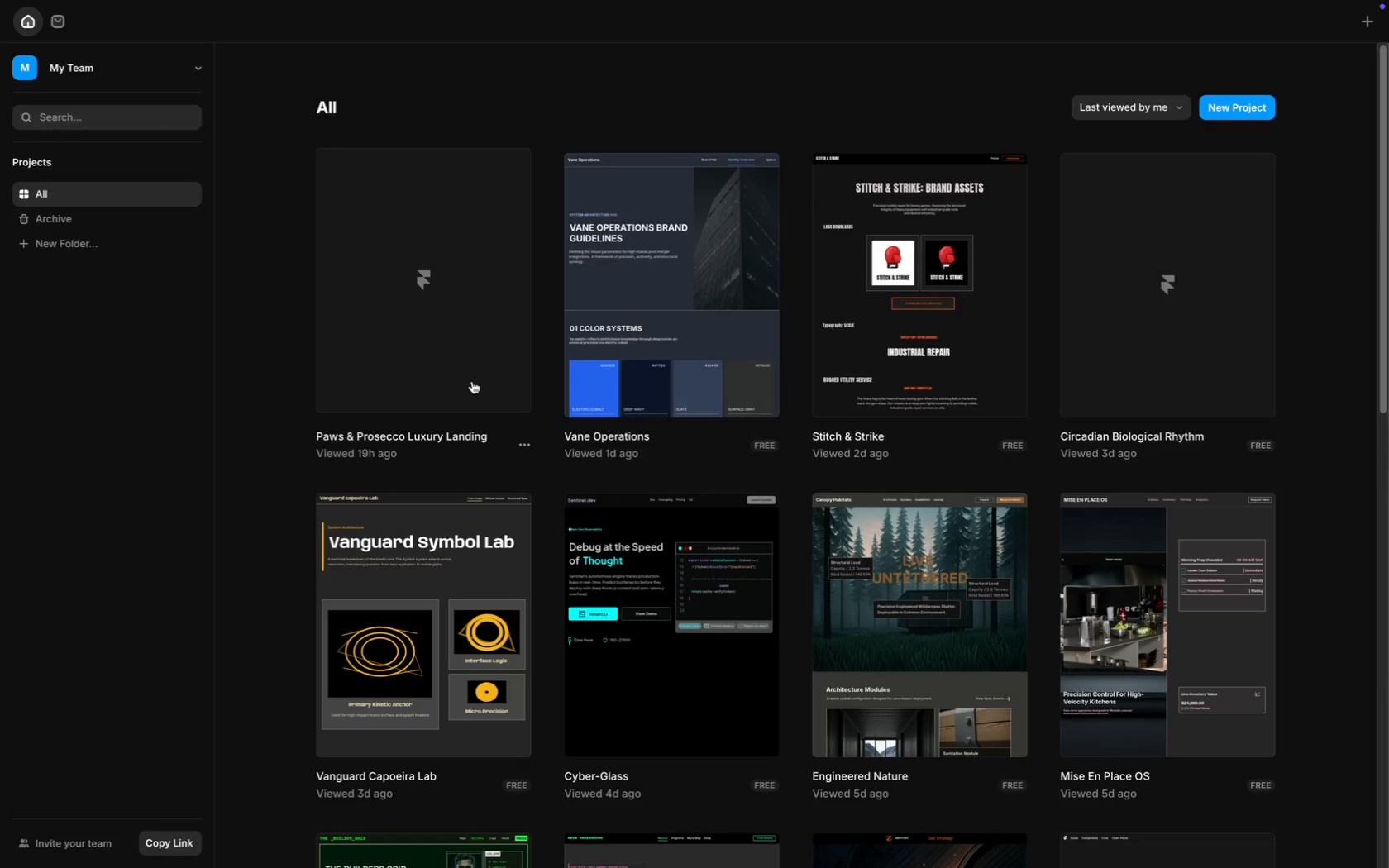 
left_click([525, 442])
 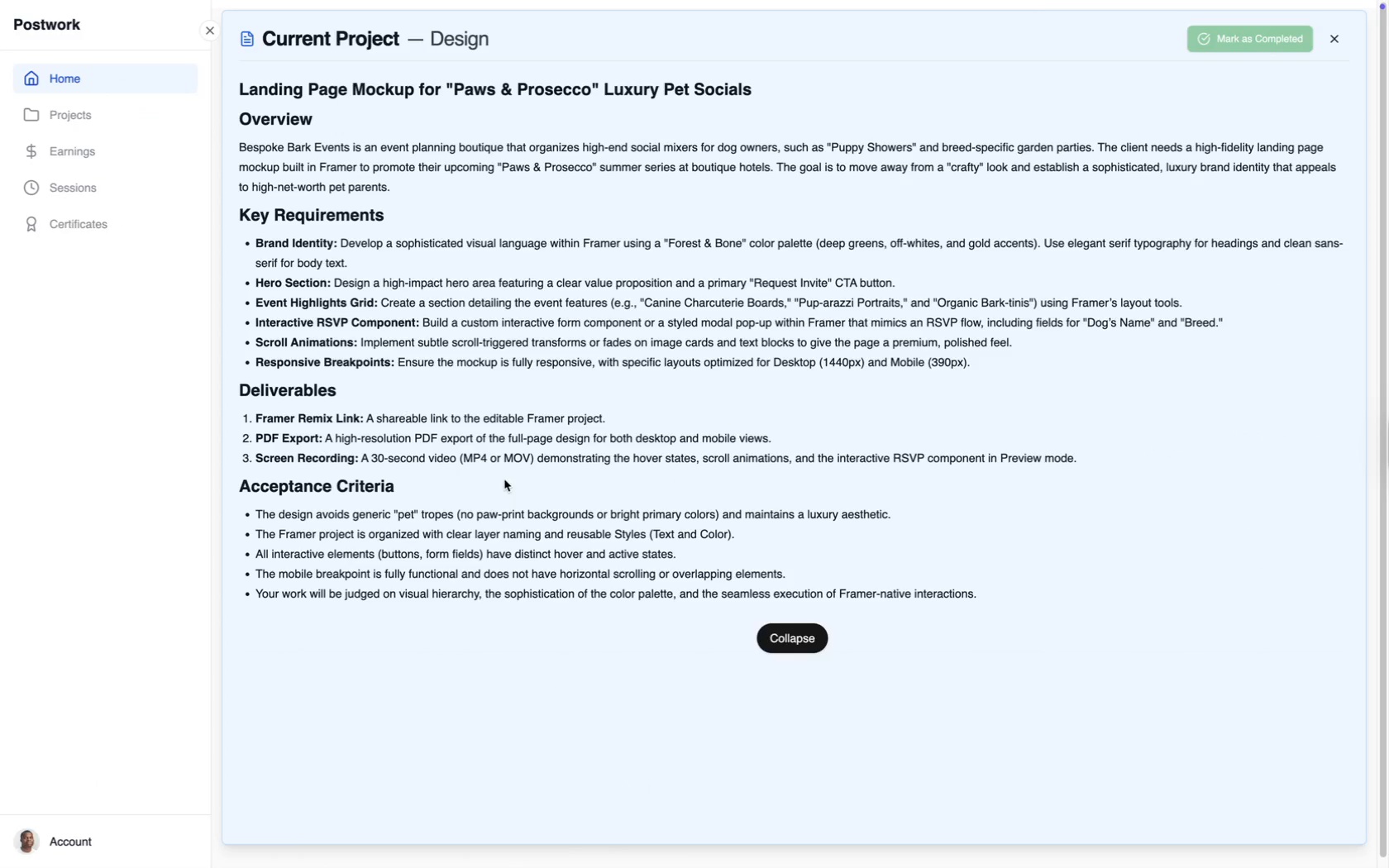 
wait(11.82)
 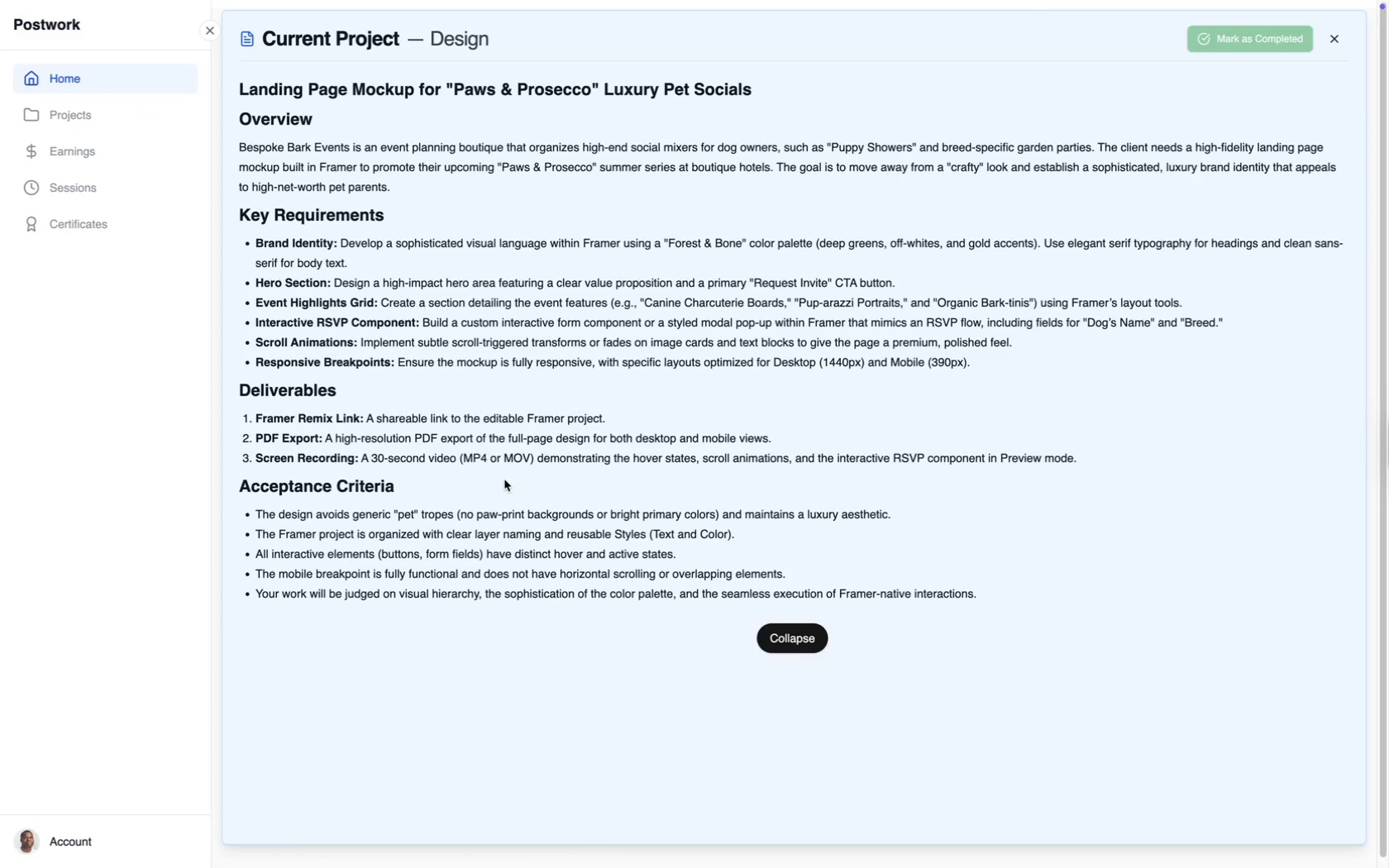 
mouse_move([442, 360])
 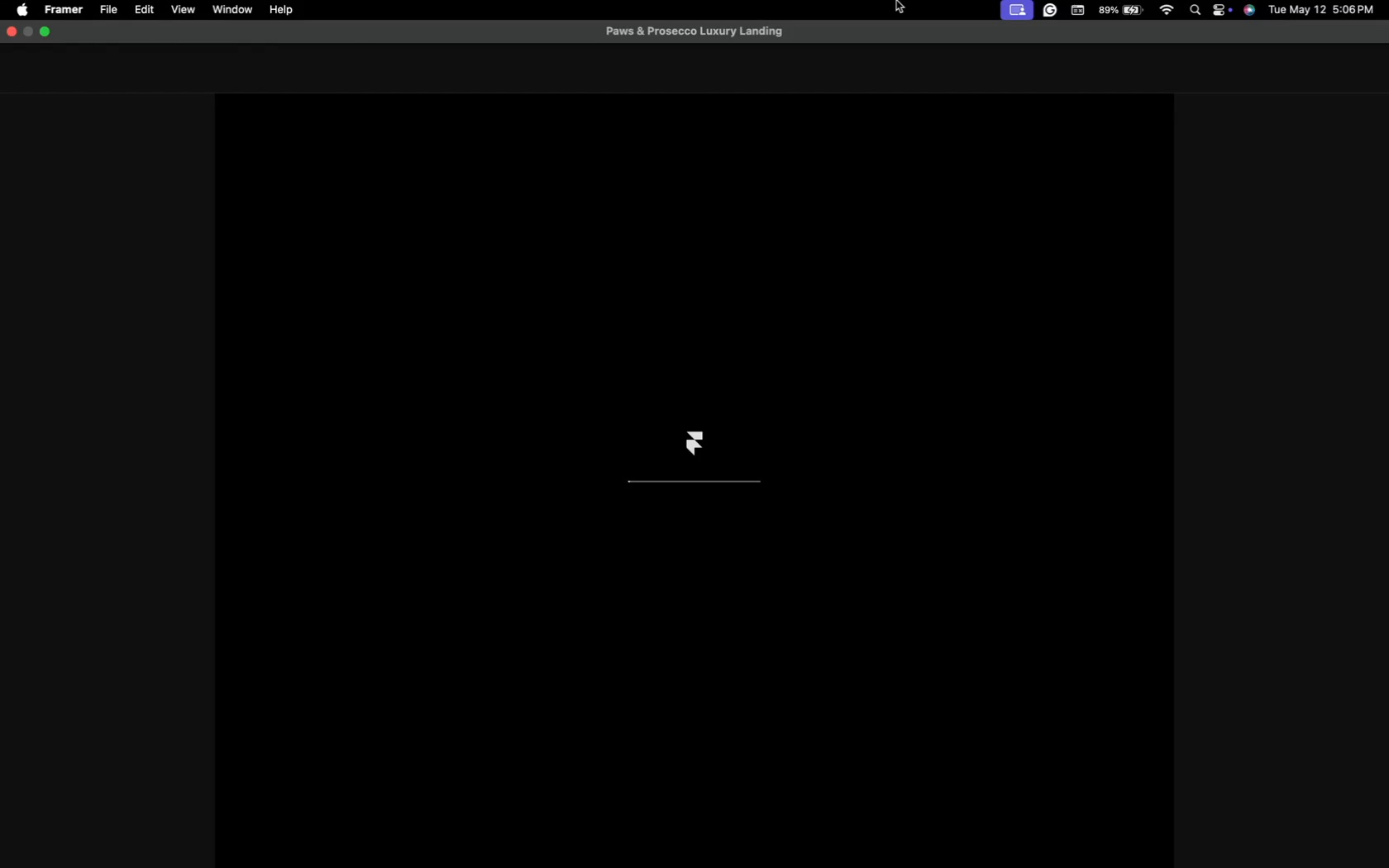 
wait(15.99)
 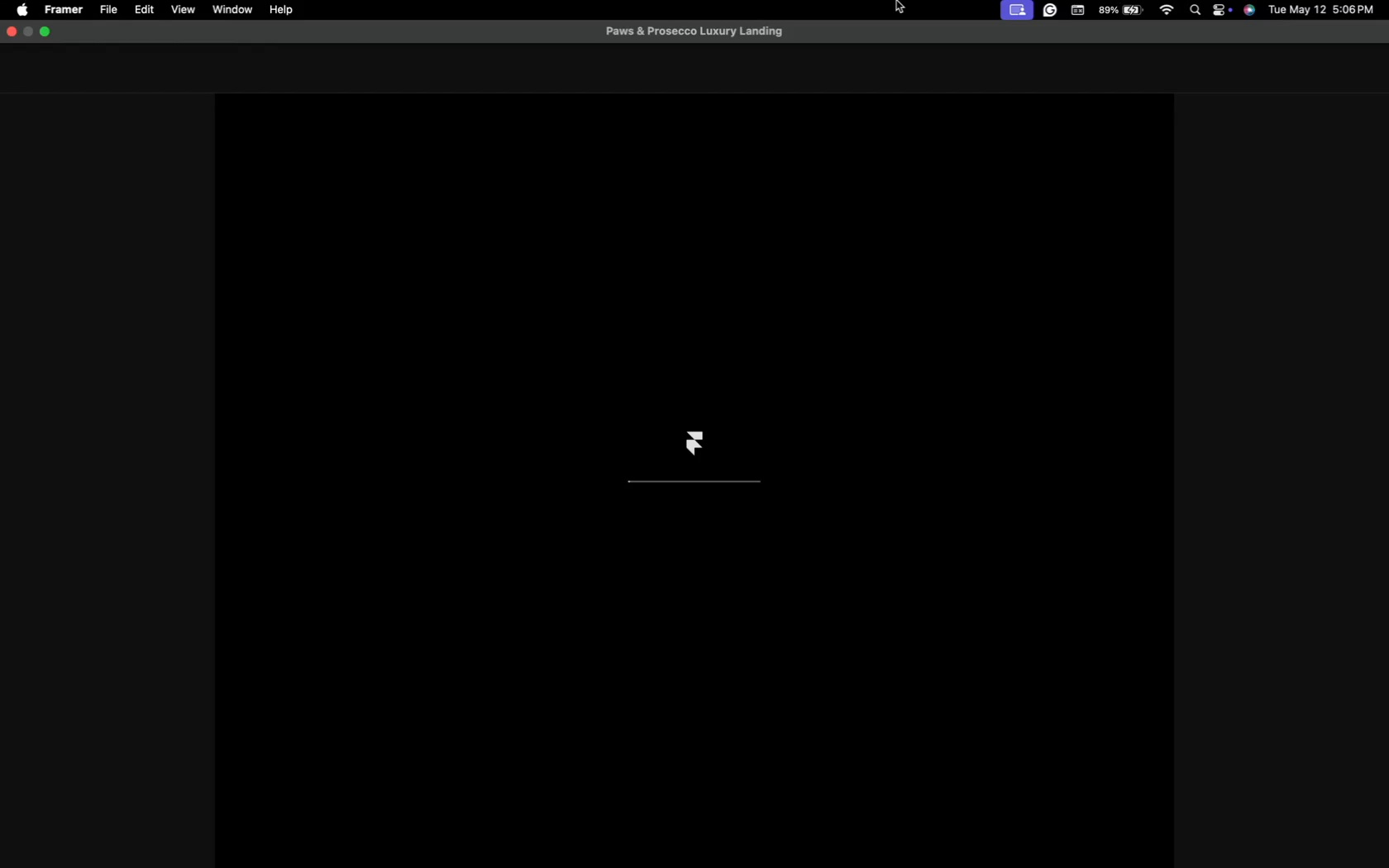 
scroll: coordinate [783, 551], scroll_direction: down, amount: 27.0
 